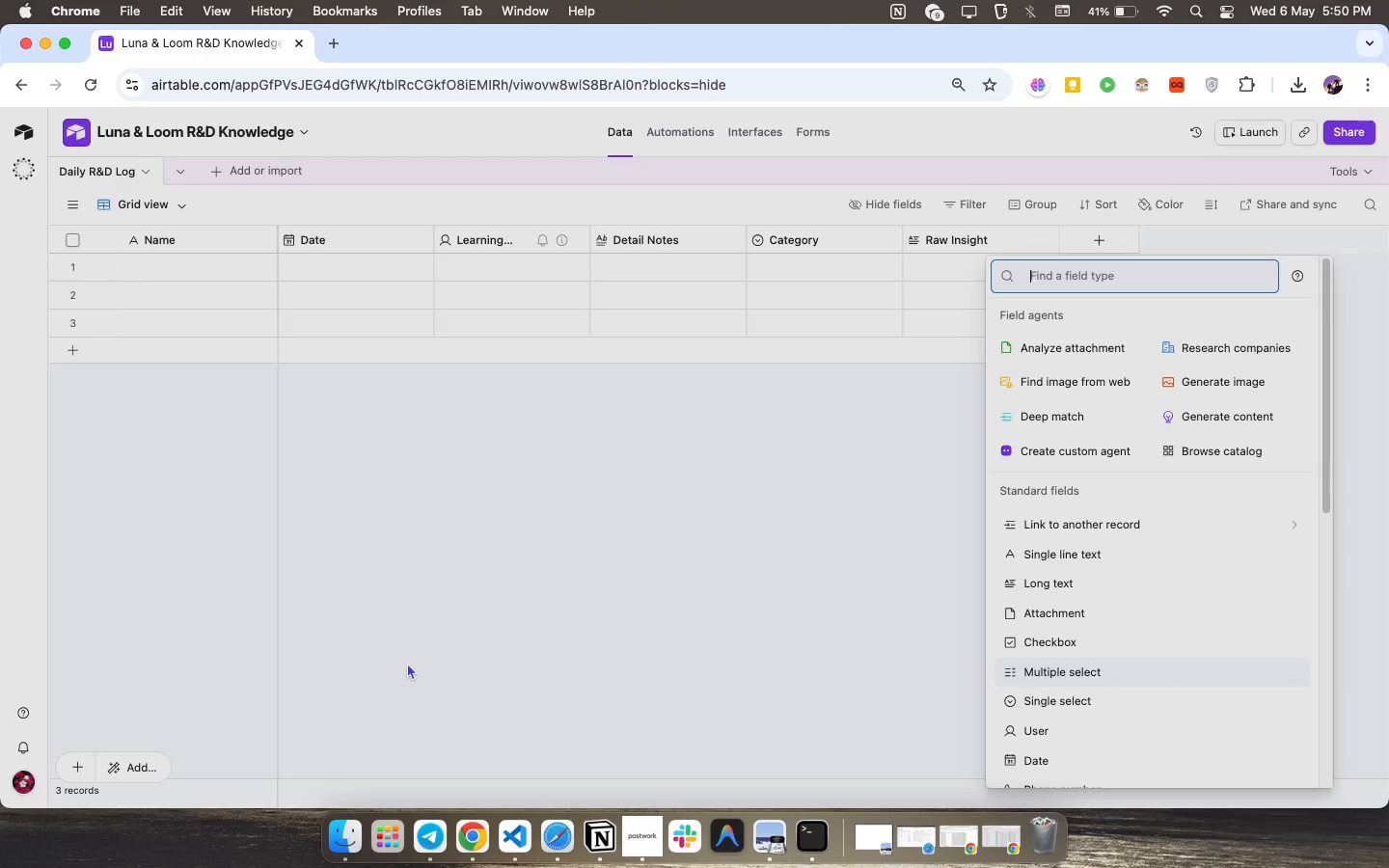 
type(FO)
 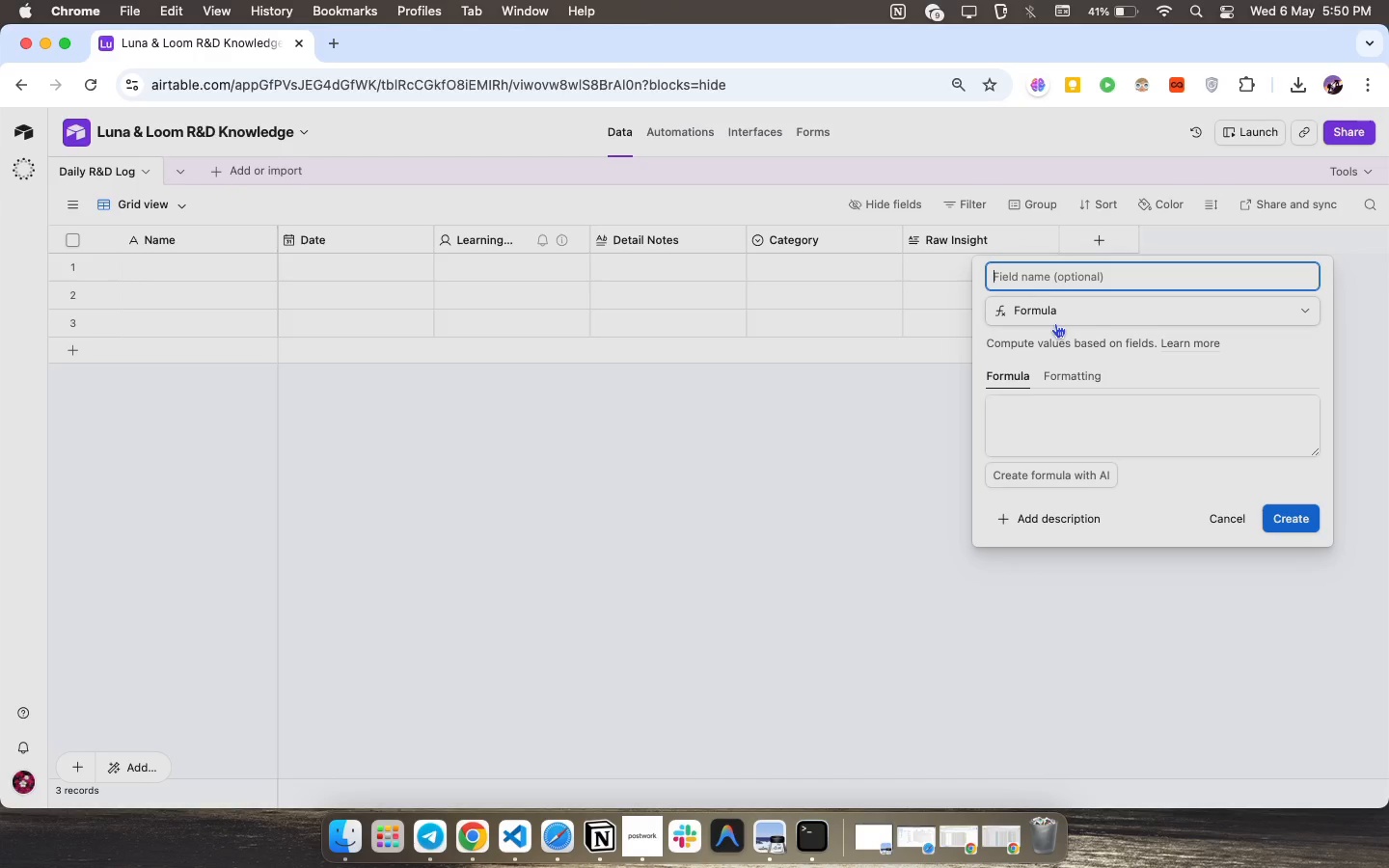 
wait(5.36)
 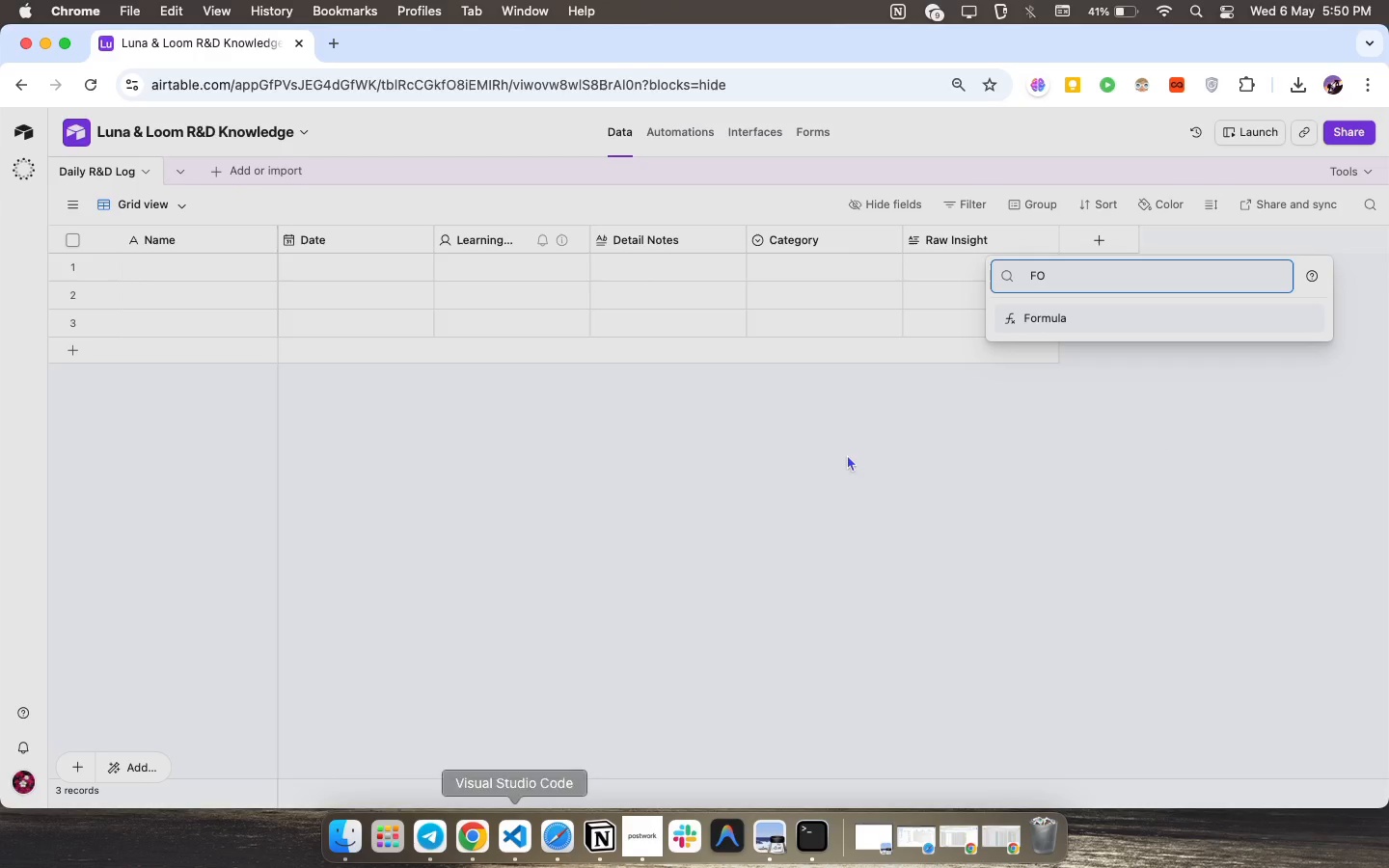 
type(e)
key(Backspace)
type(Entry Count)
 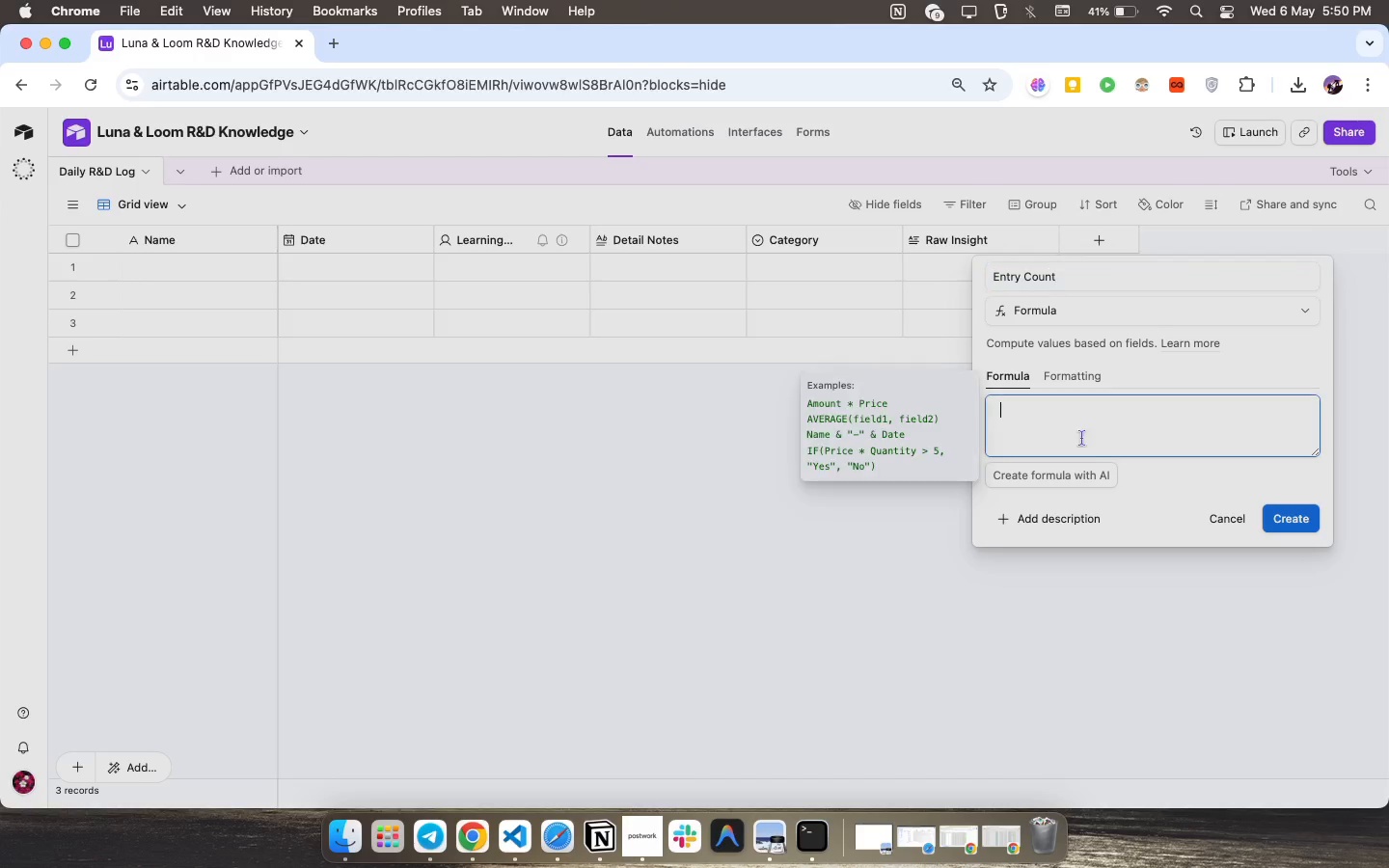 
key(1)
 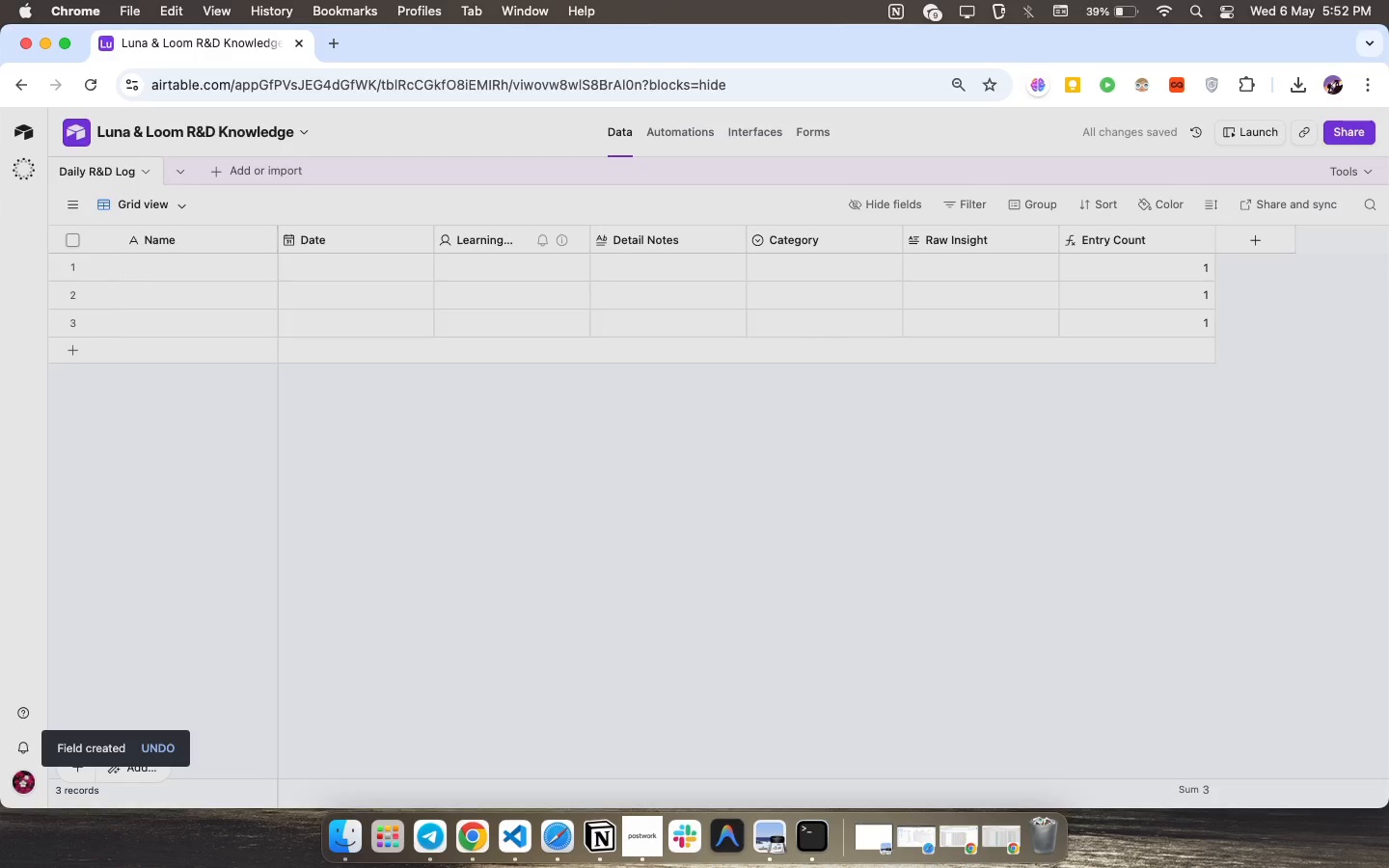 
wait(111.88)
 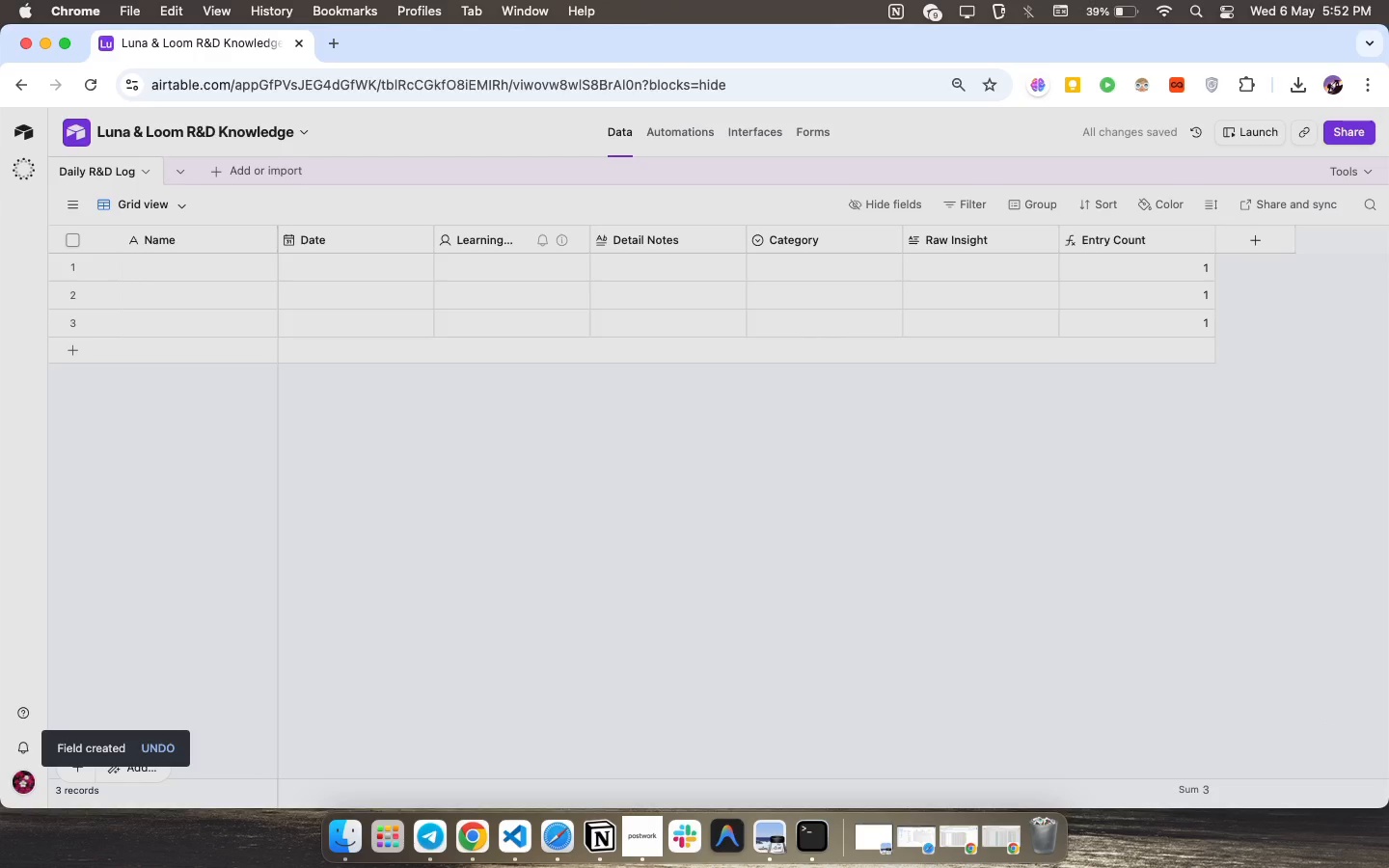 
left_click([1246, 241])
 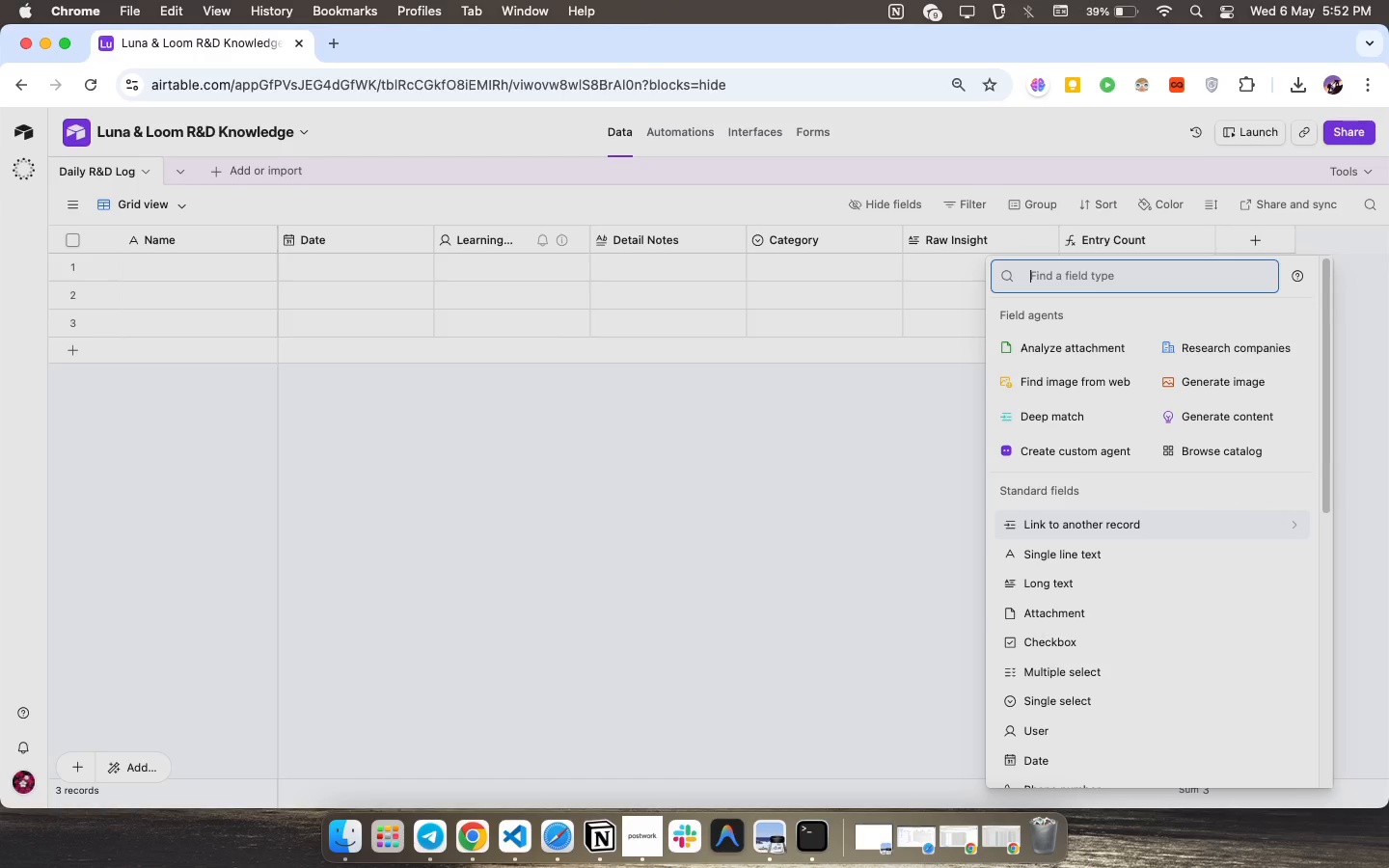 
type(fo)
 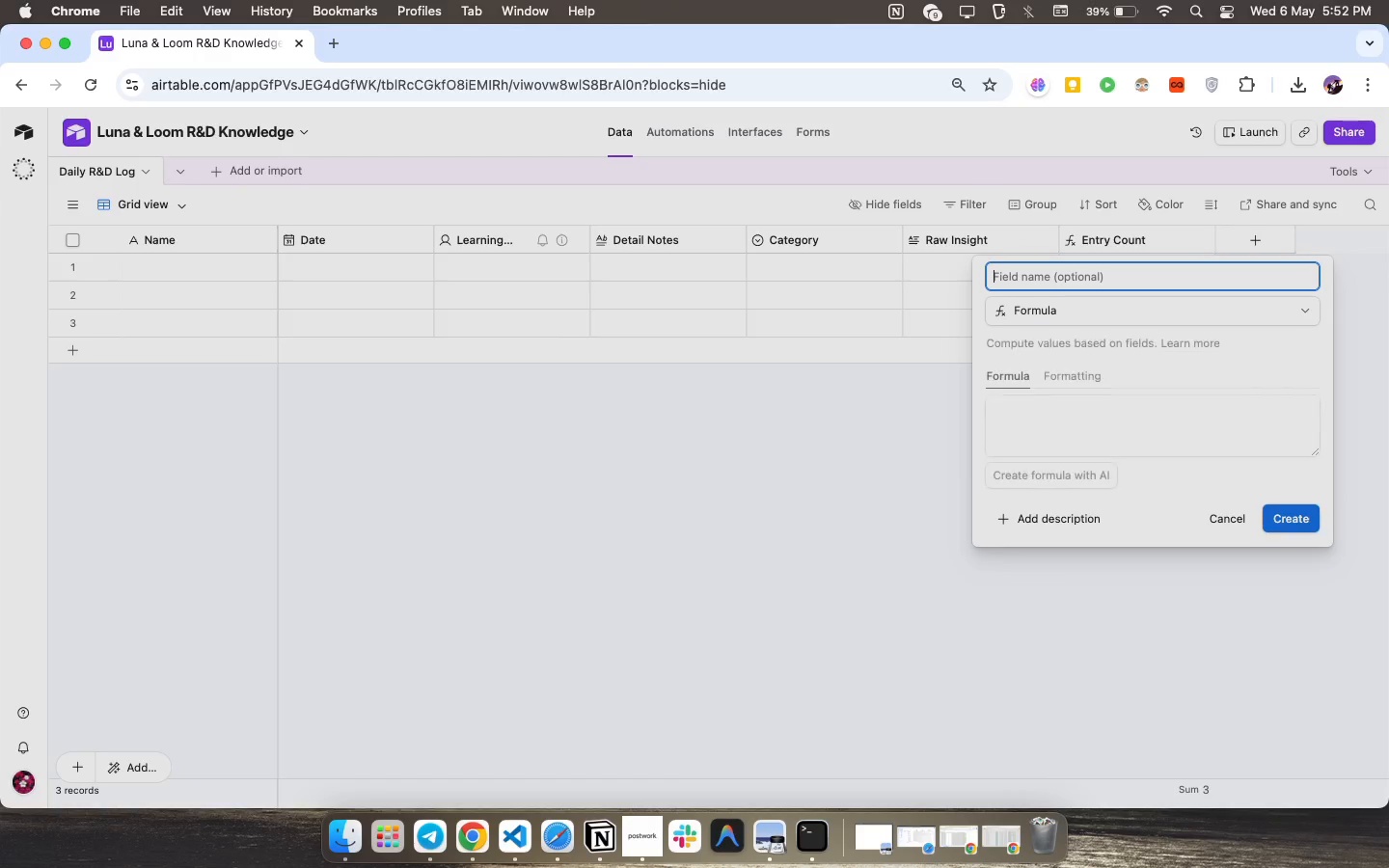 
key(Enter)
 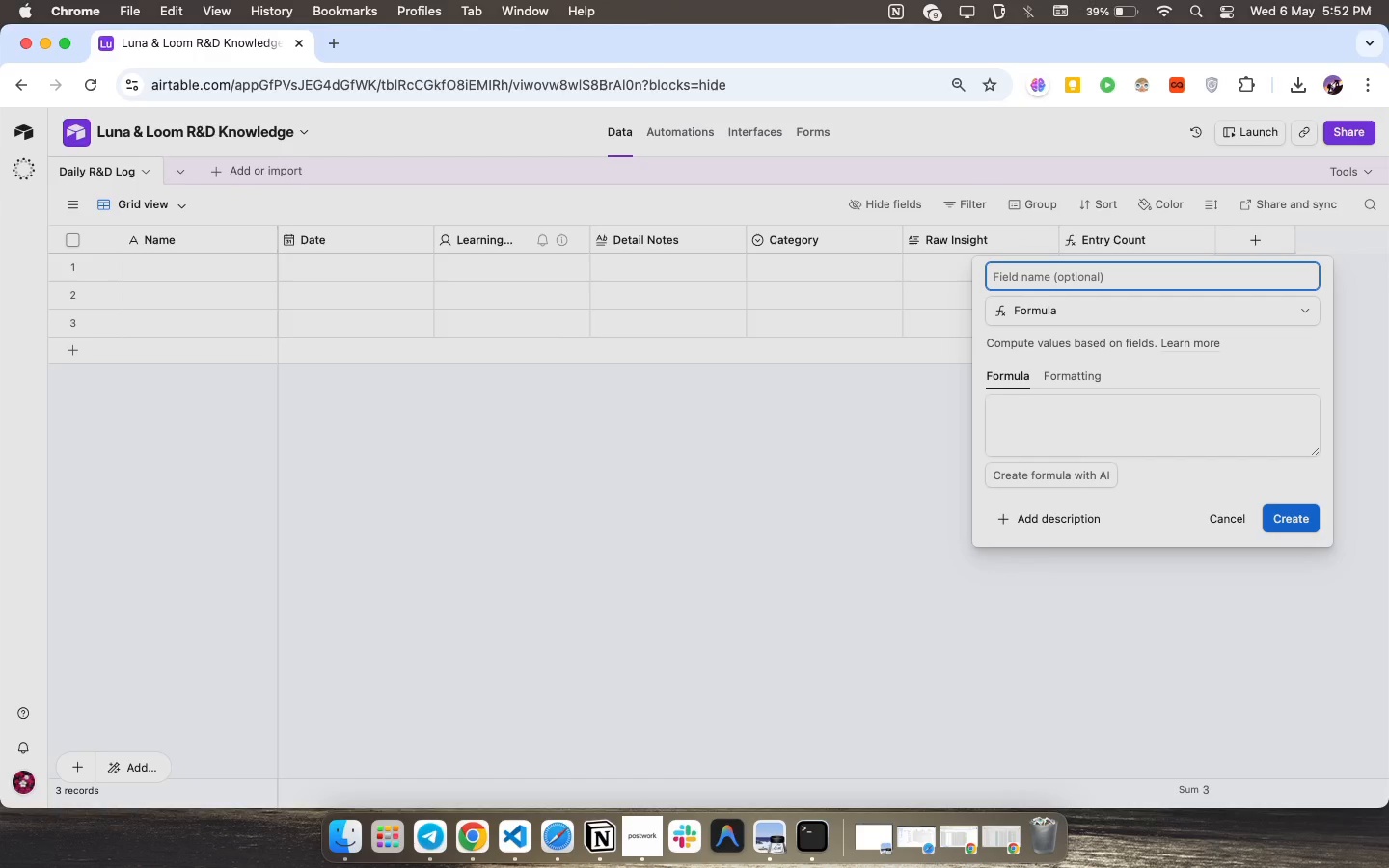 
type(Day Difference)
 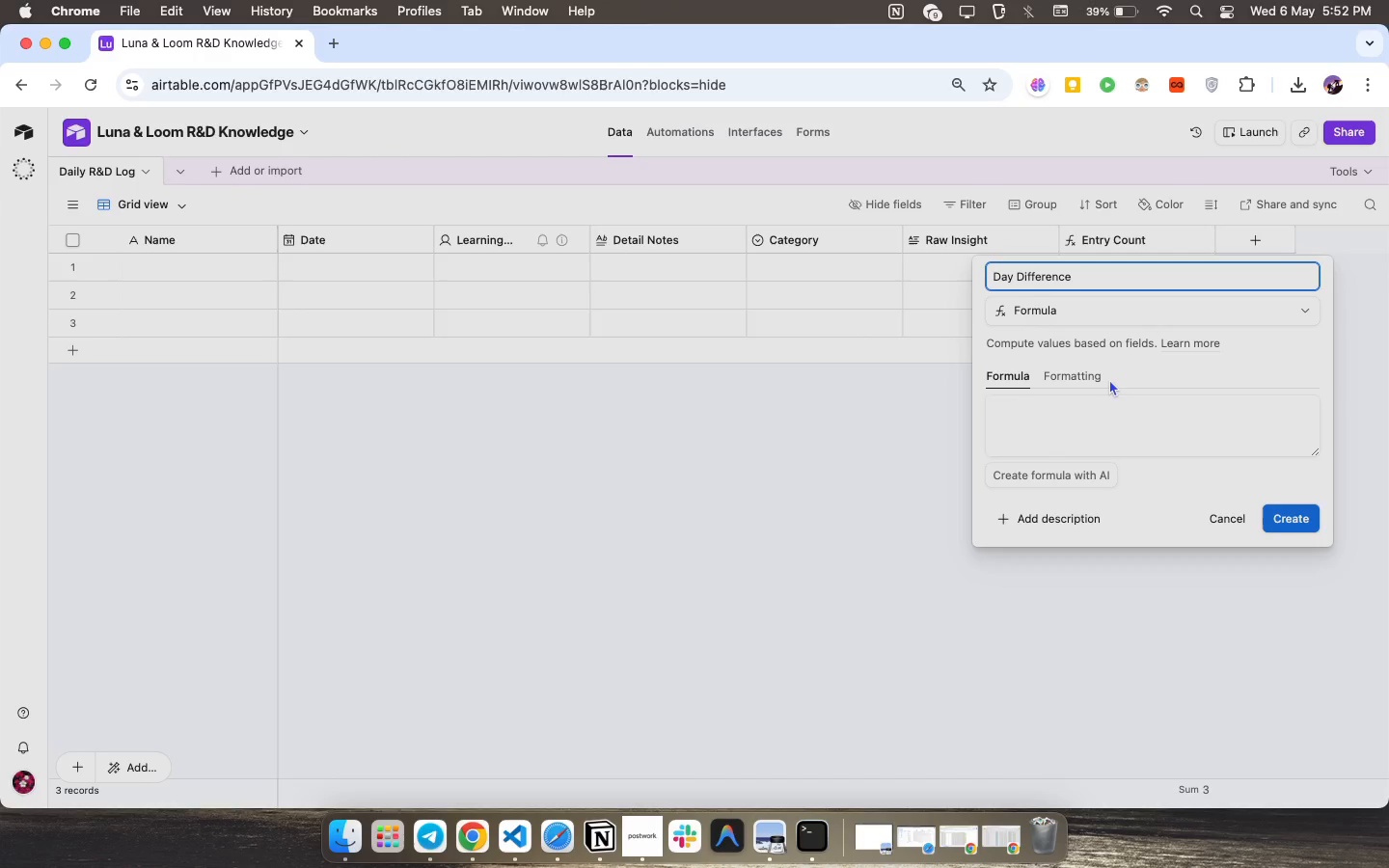 
left_click([1116, 391])
 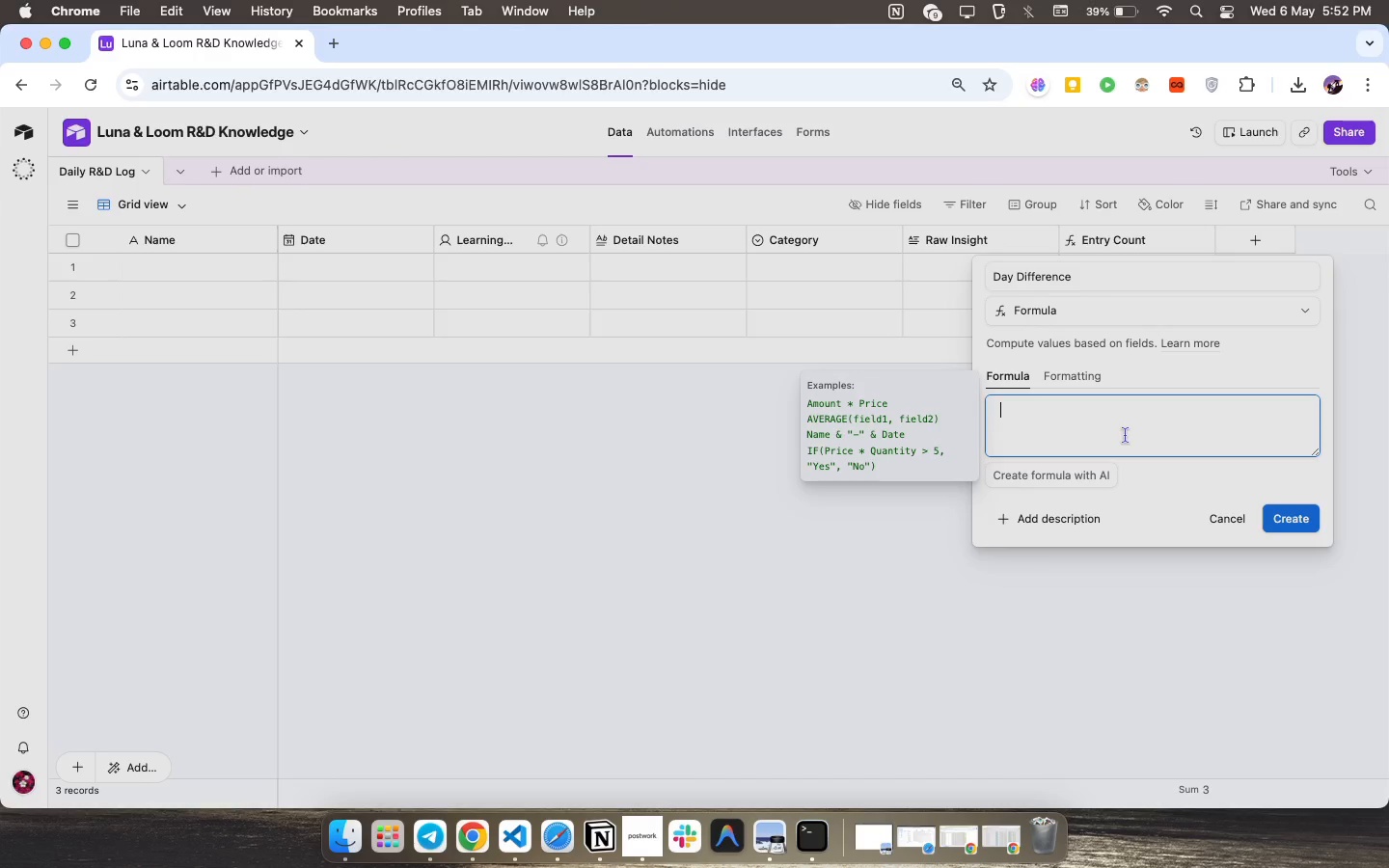 
left_click([1125, 435])
 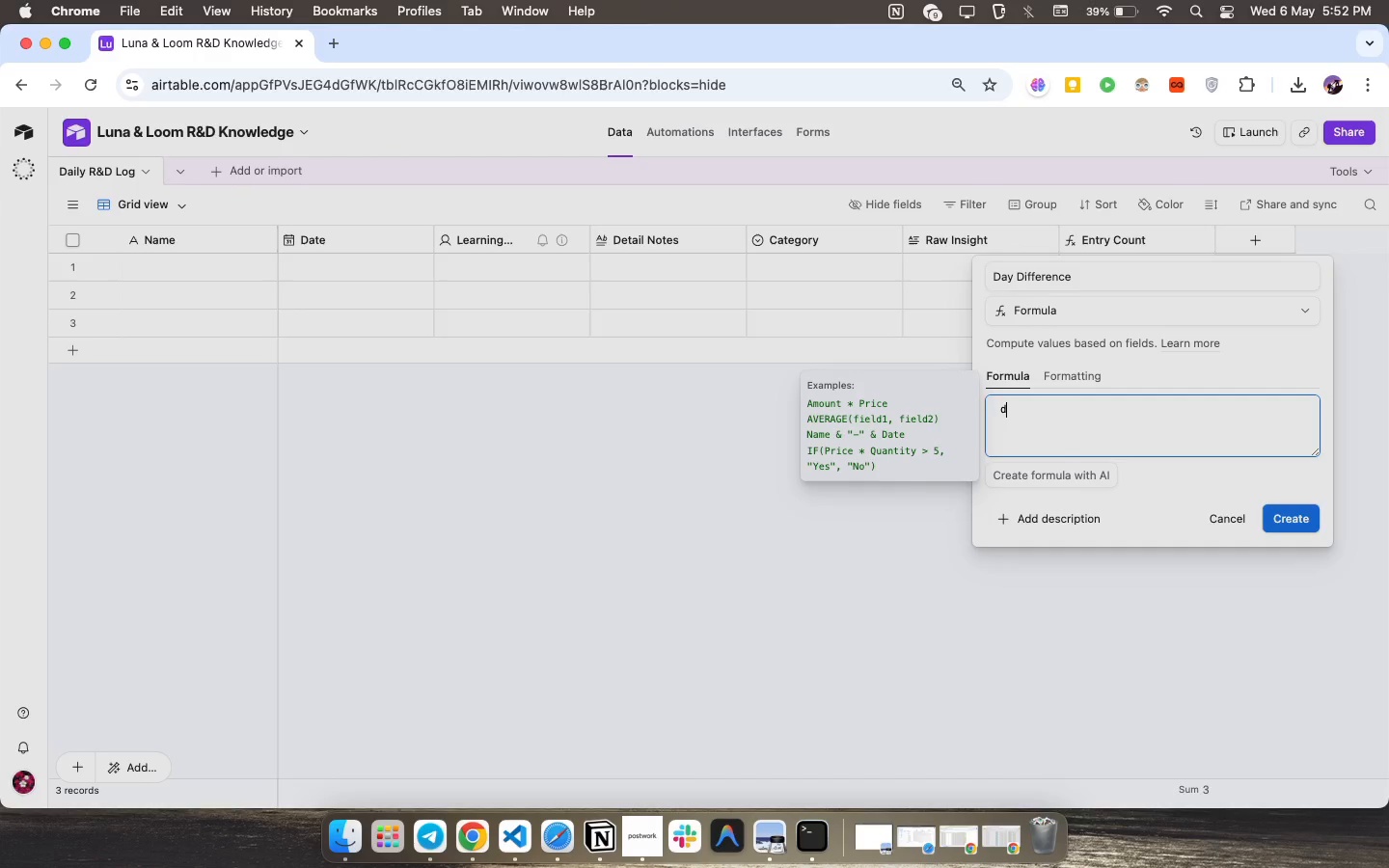 
type(da)
 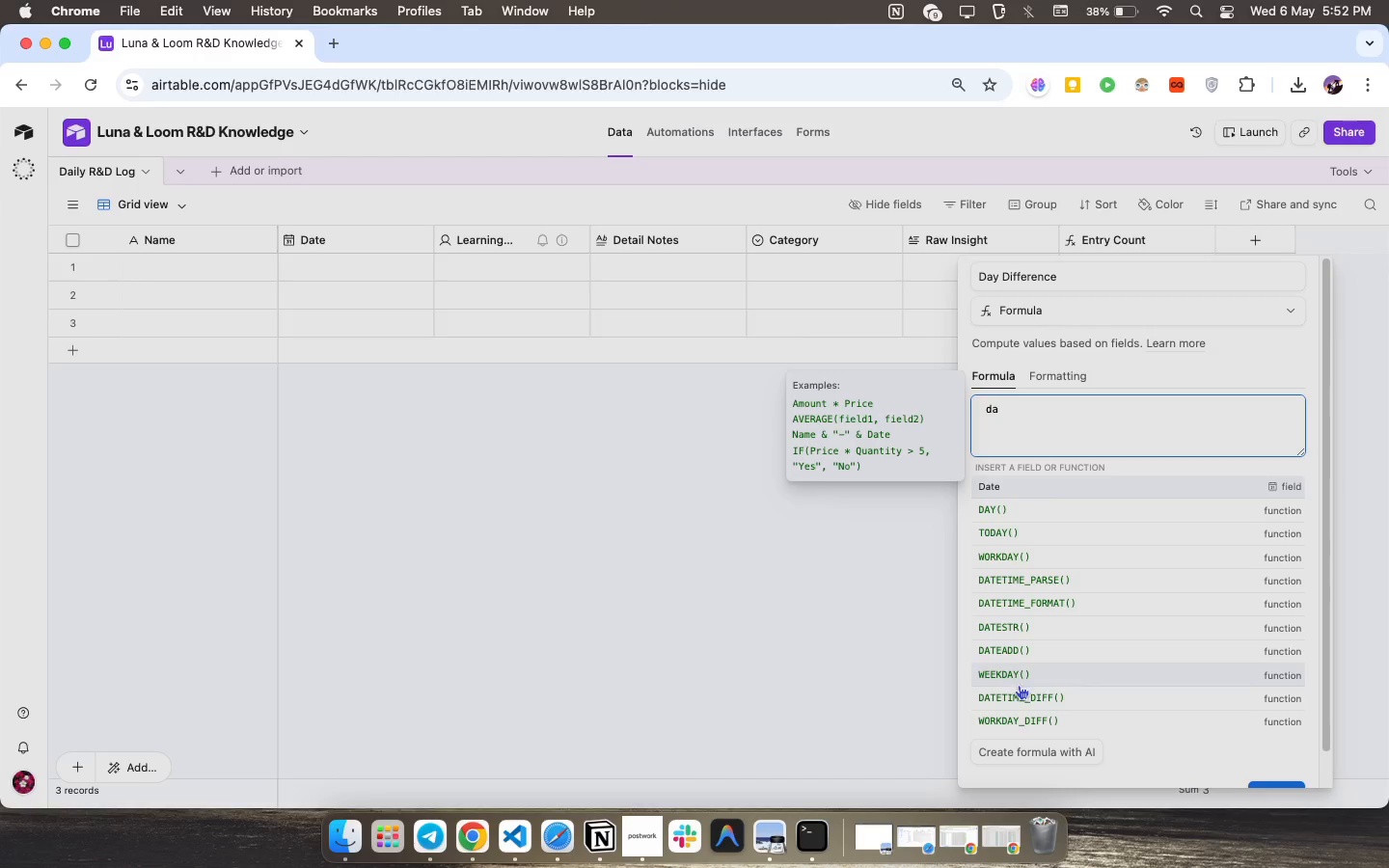 
left_click([1021, 691])
 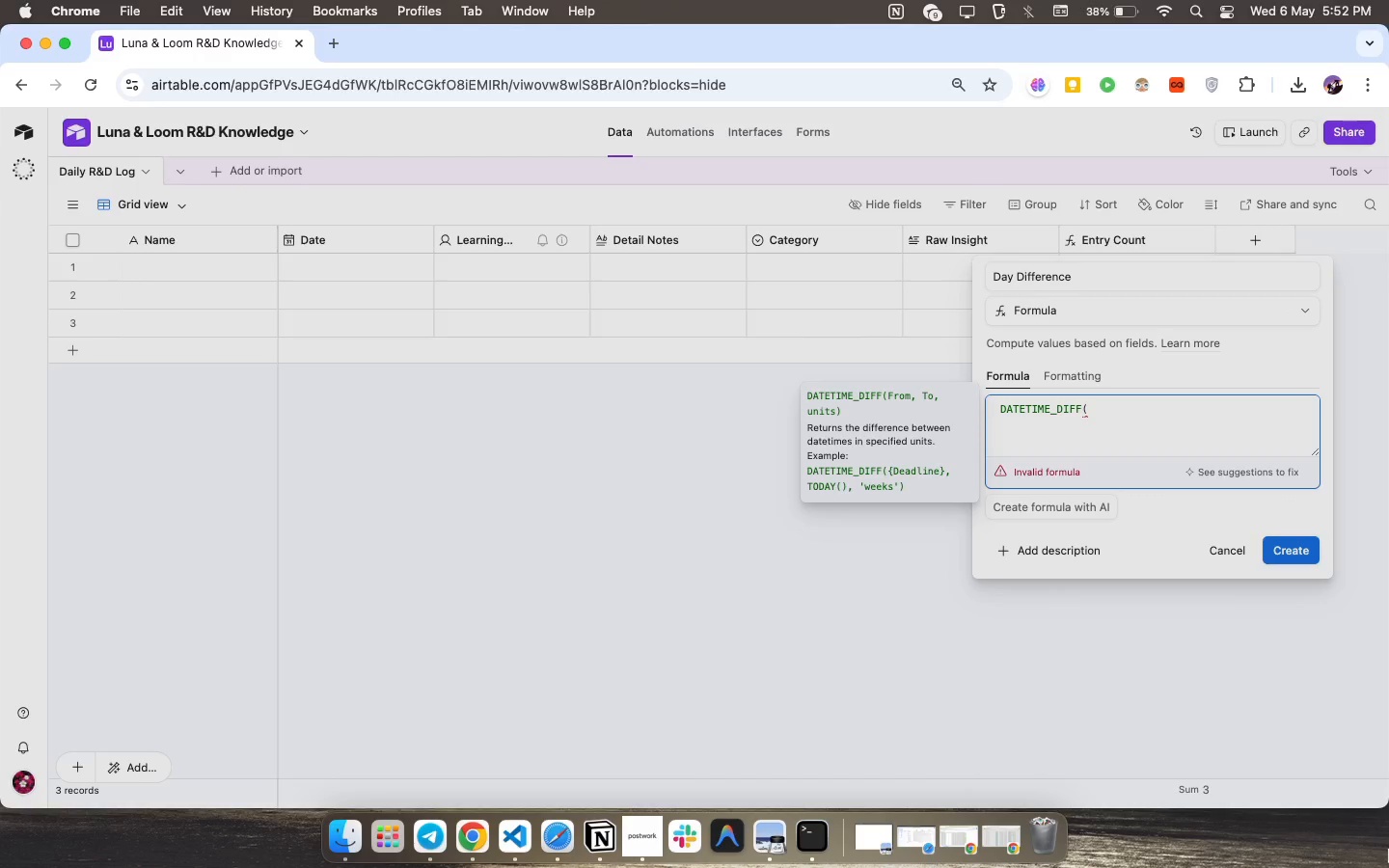 
type(da)
 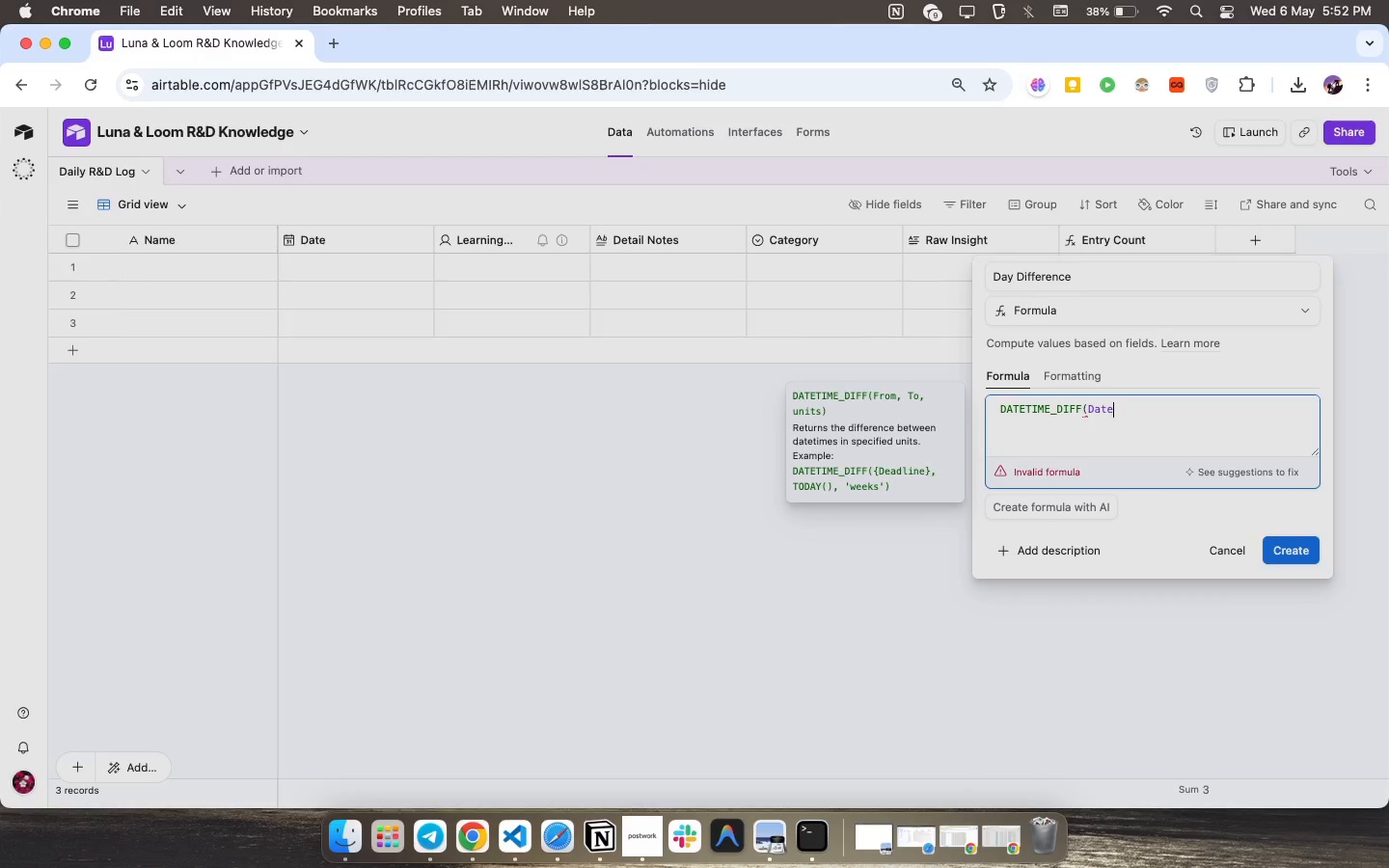 
key(Enter)
 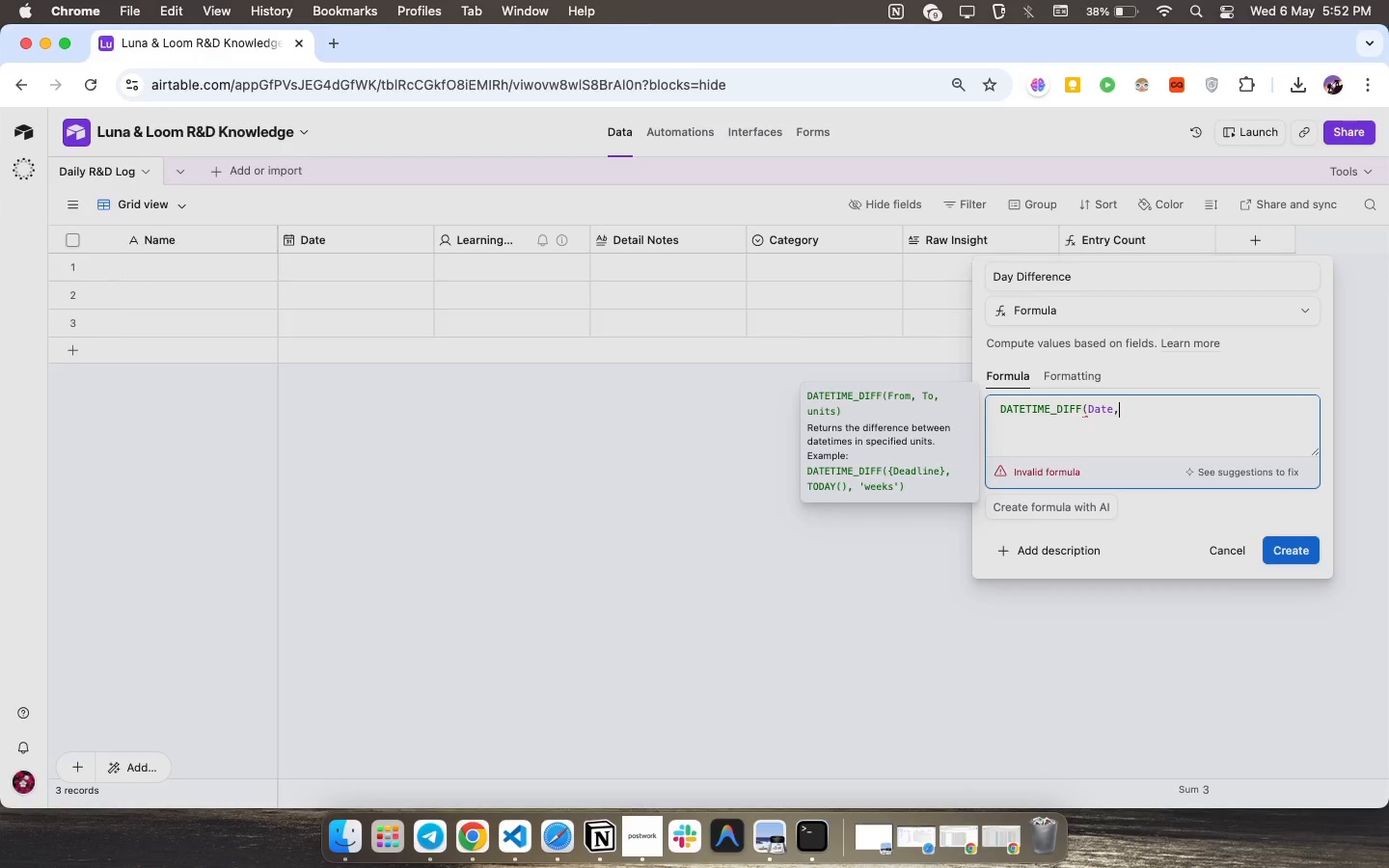 
type(,tod)
 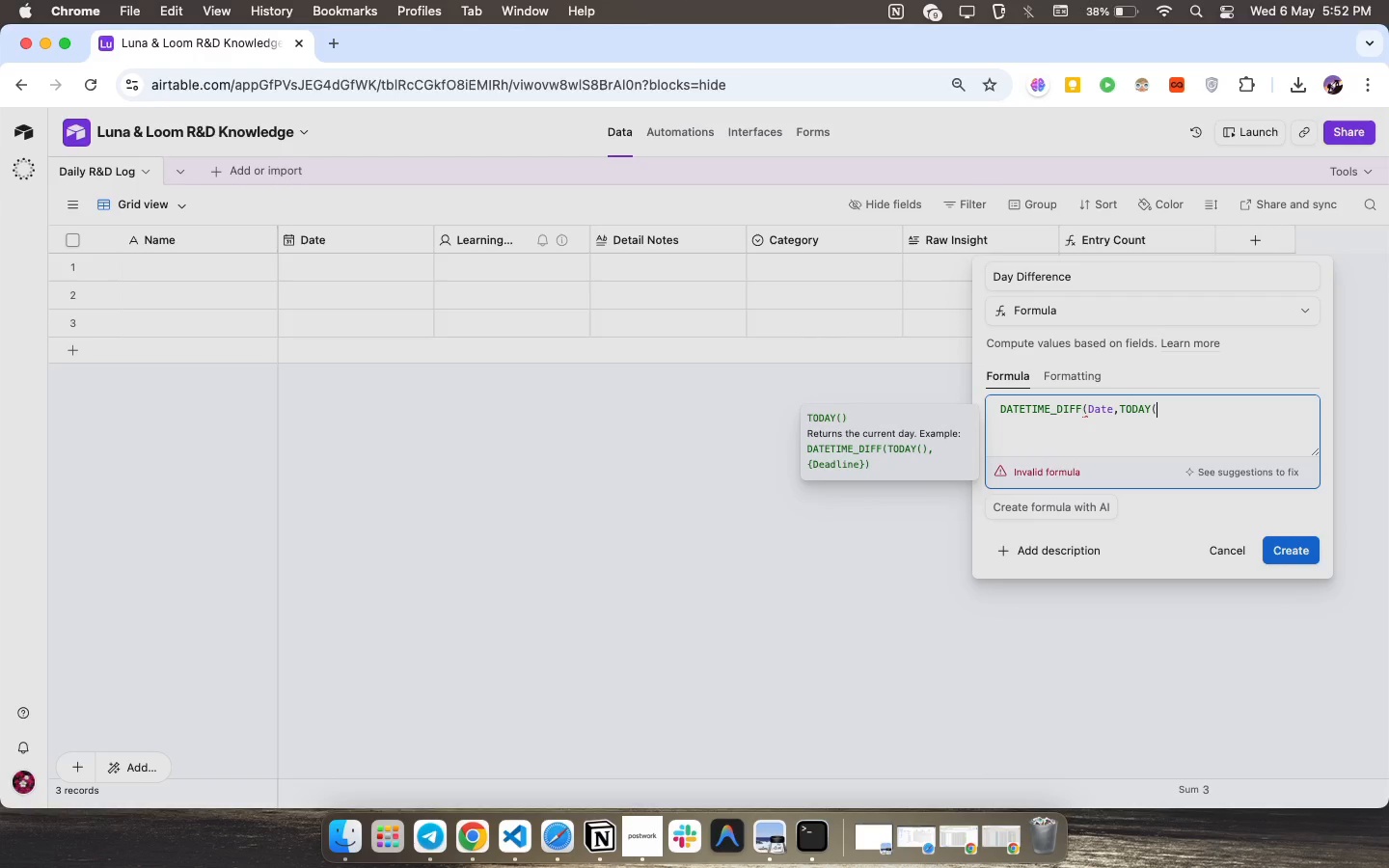 
key(Enter)
 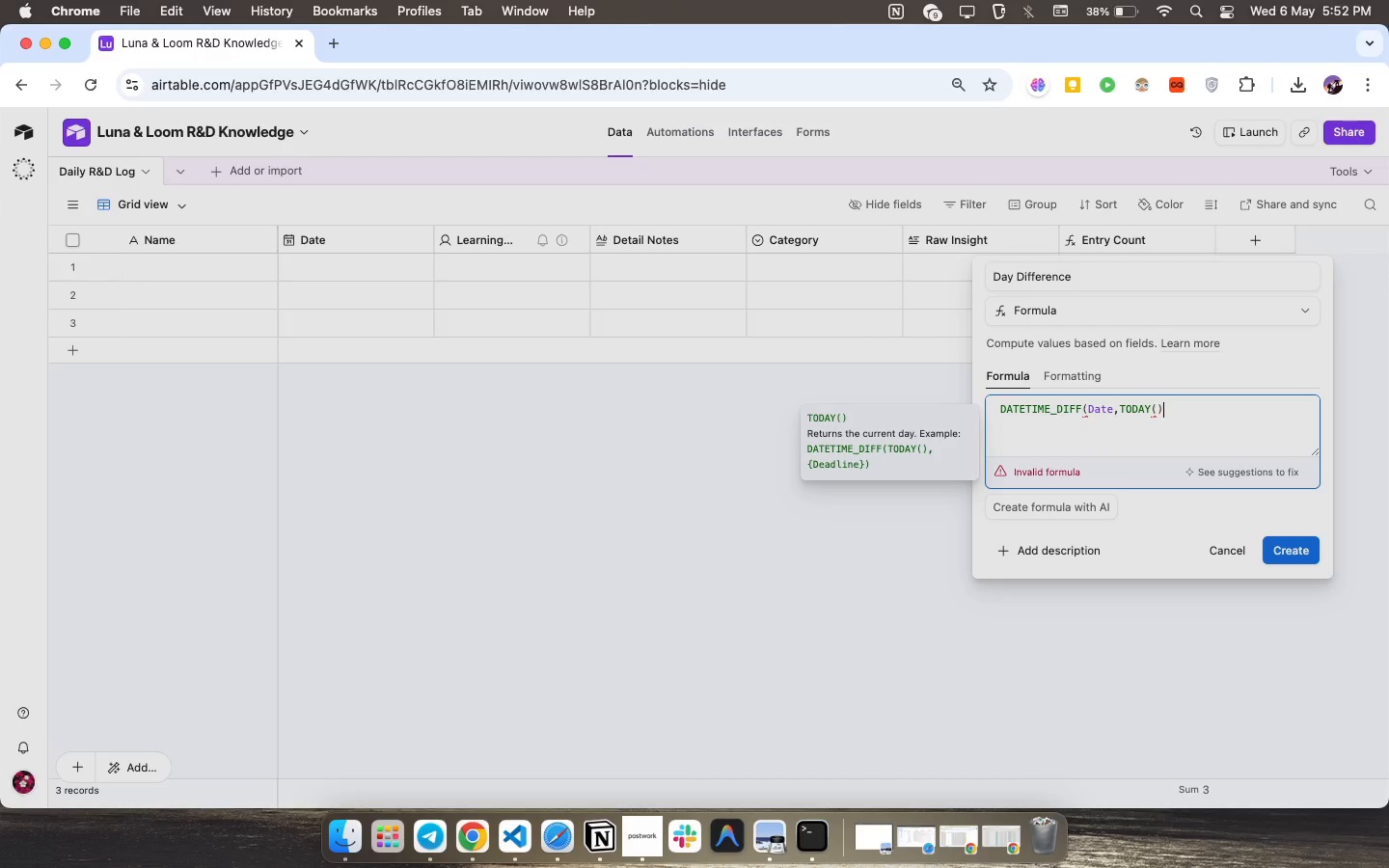 
type(),'days'))
 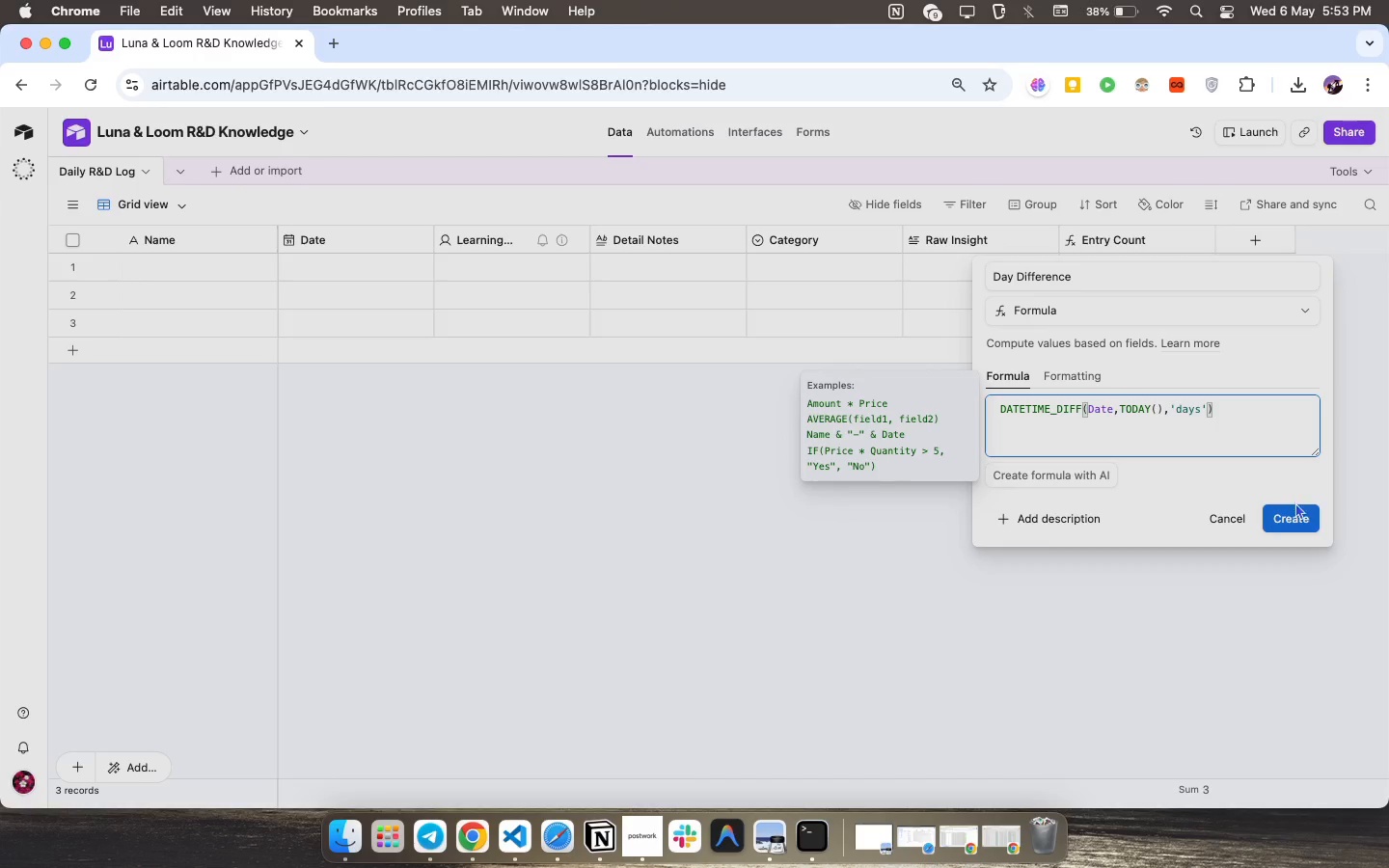 
left_click([1296, 508])
 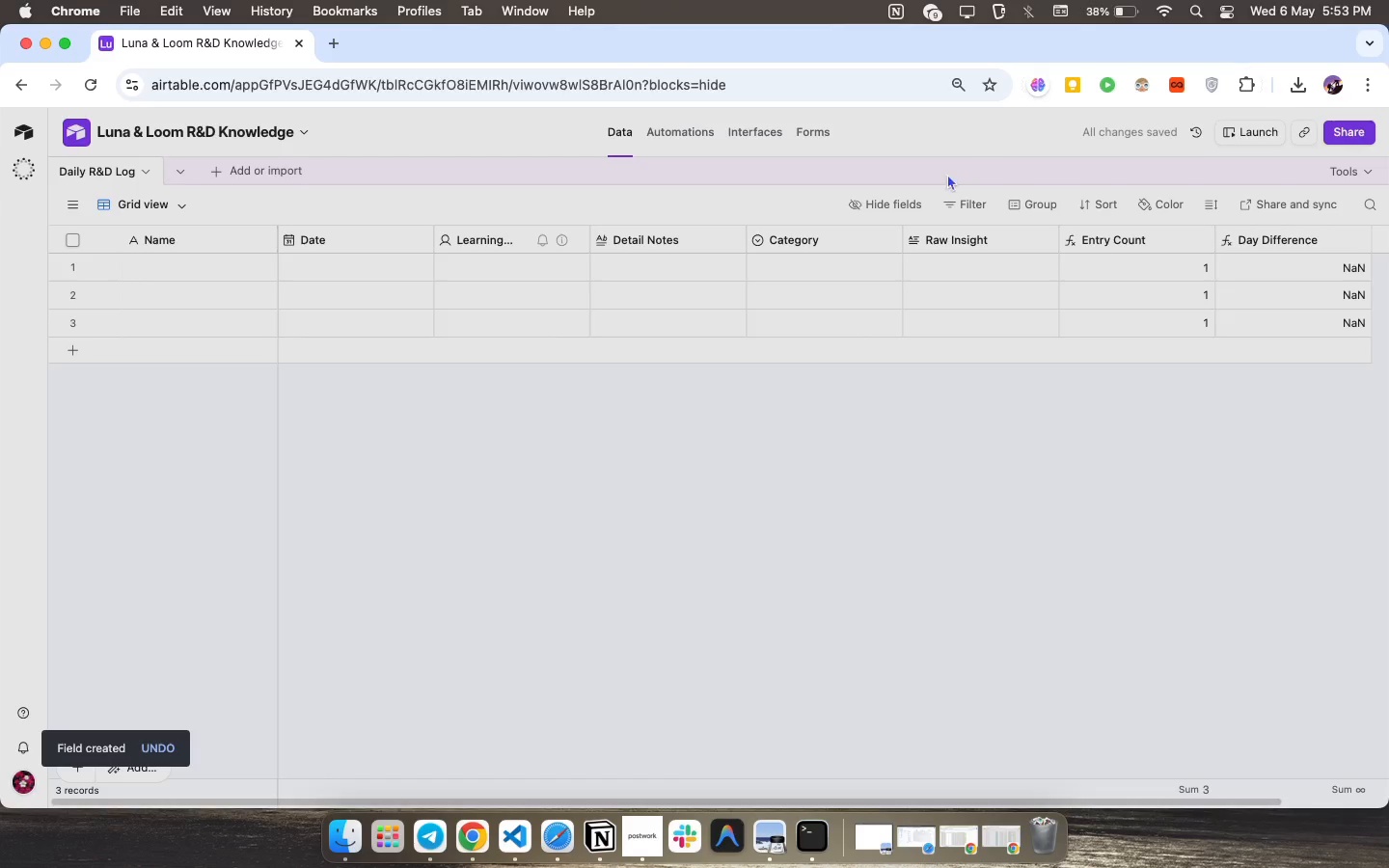 
wait(7.06)
 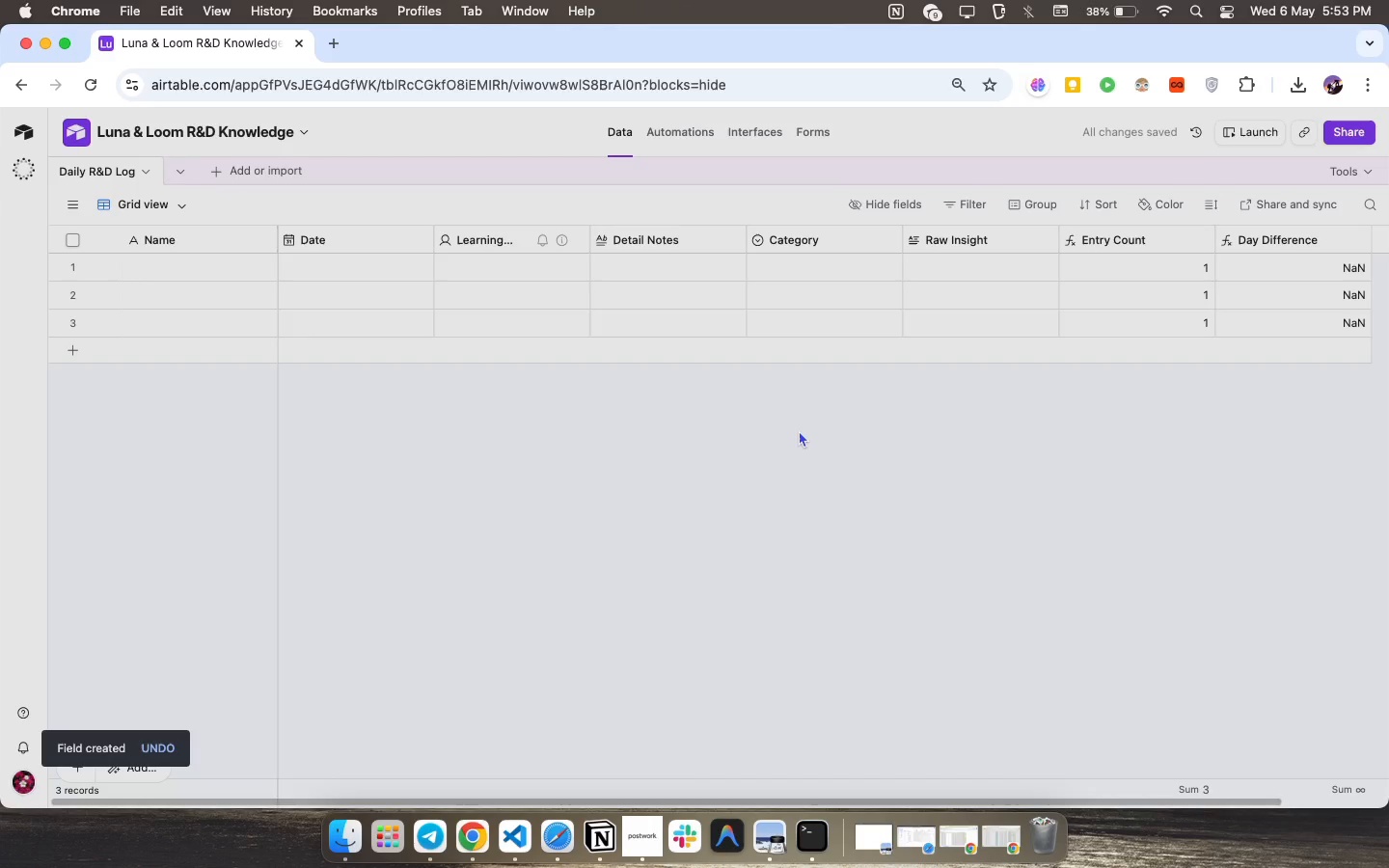 
scroll: coordinate [1223, 0], scroll_direction: down, amount: 100.0
 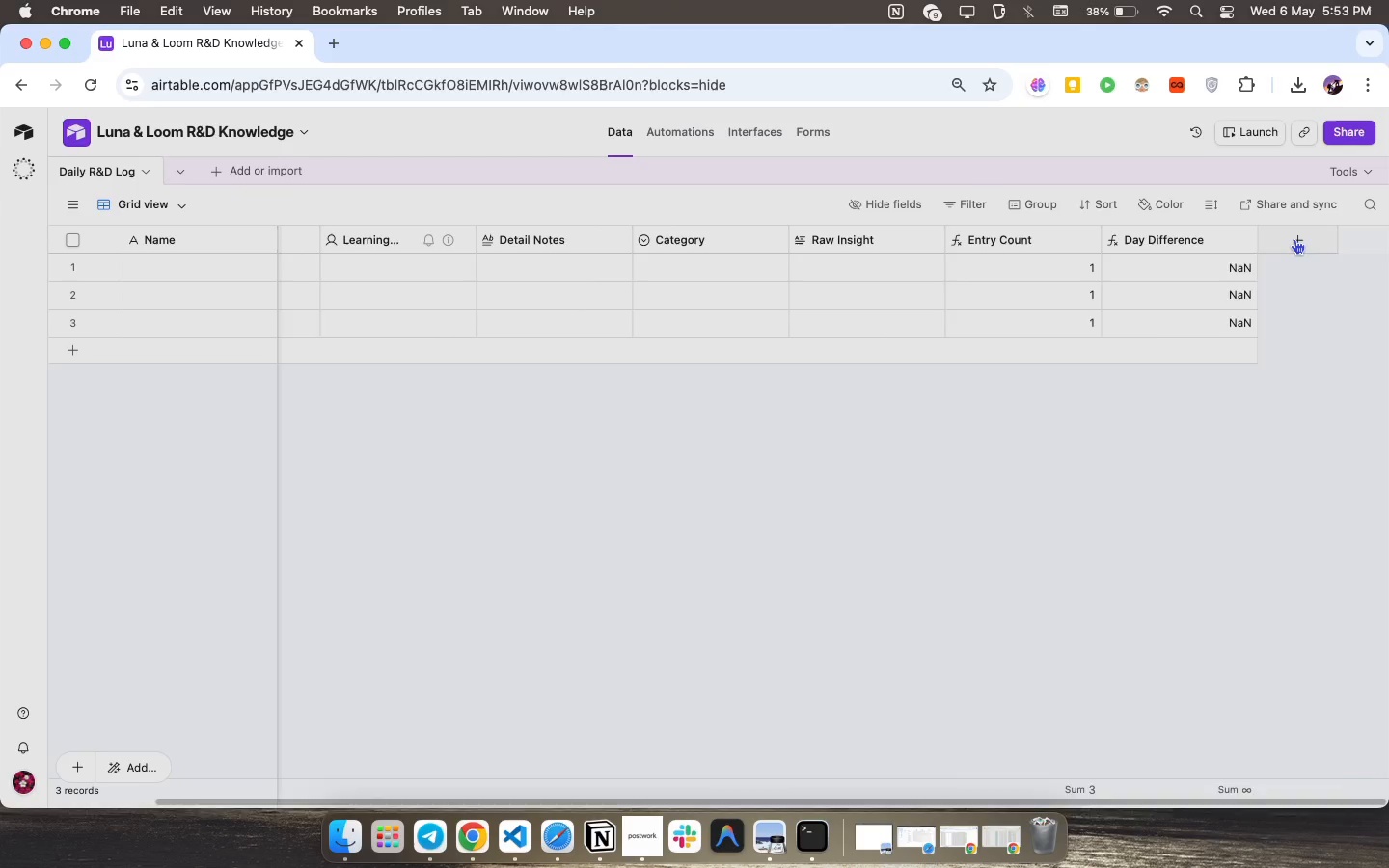 
left_click([1294, 239])
 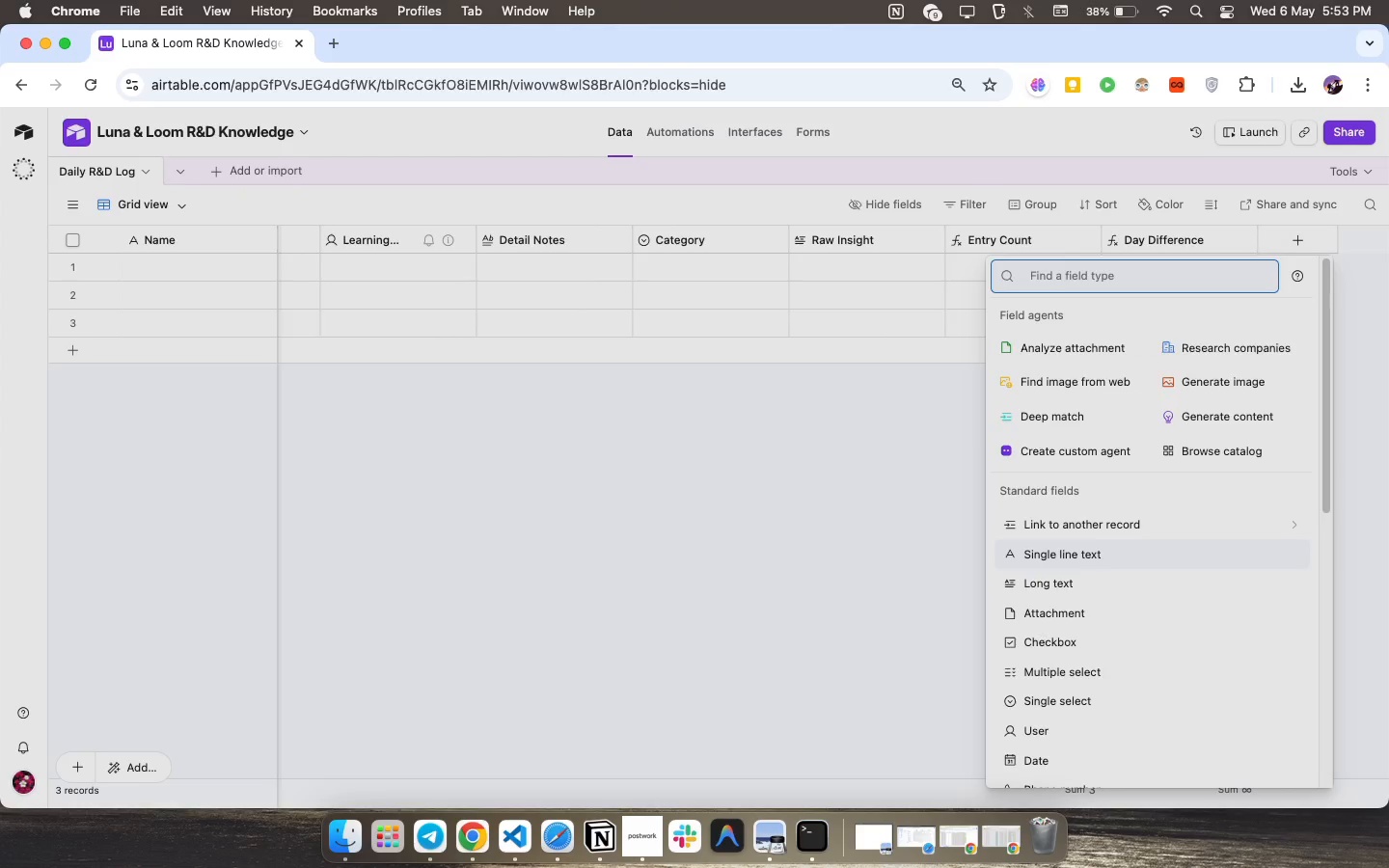 
type(fo)
 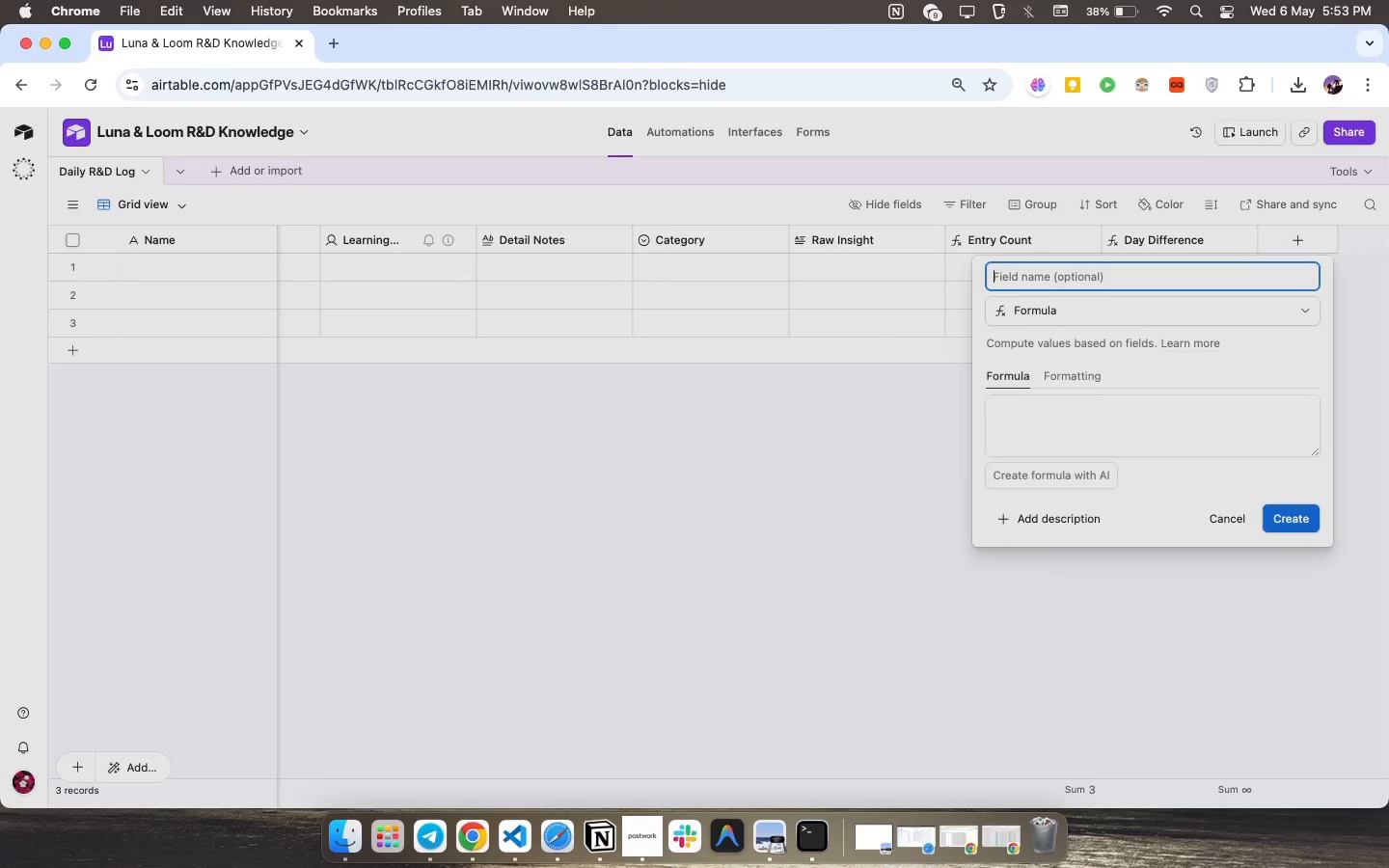 
key(Enter)
 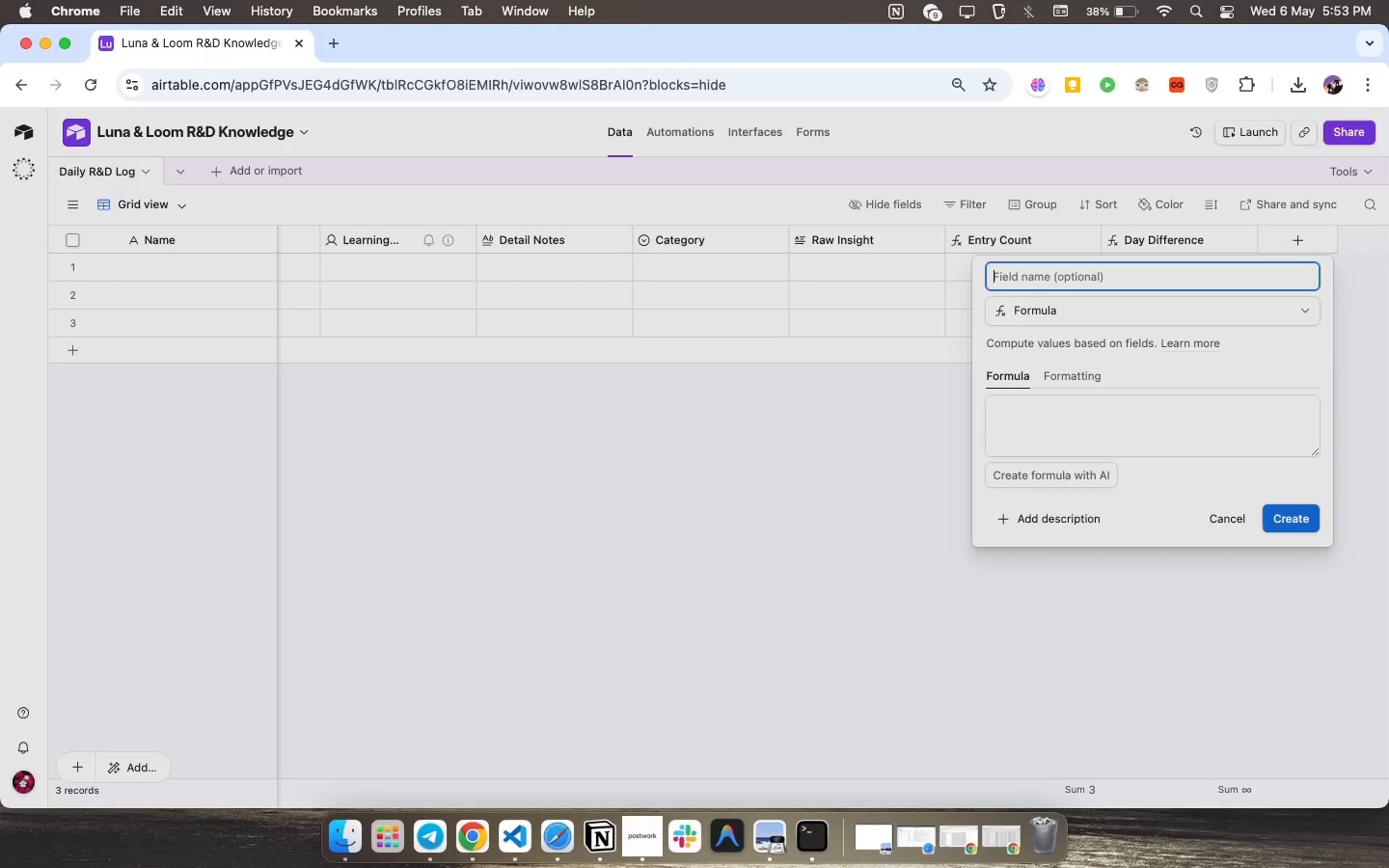 
type(Streak )
 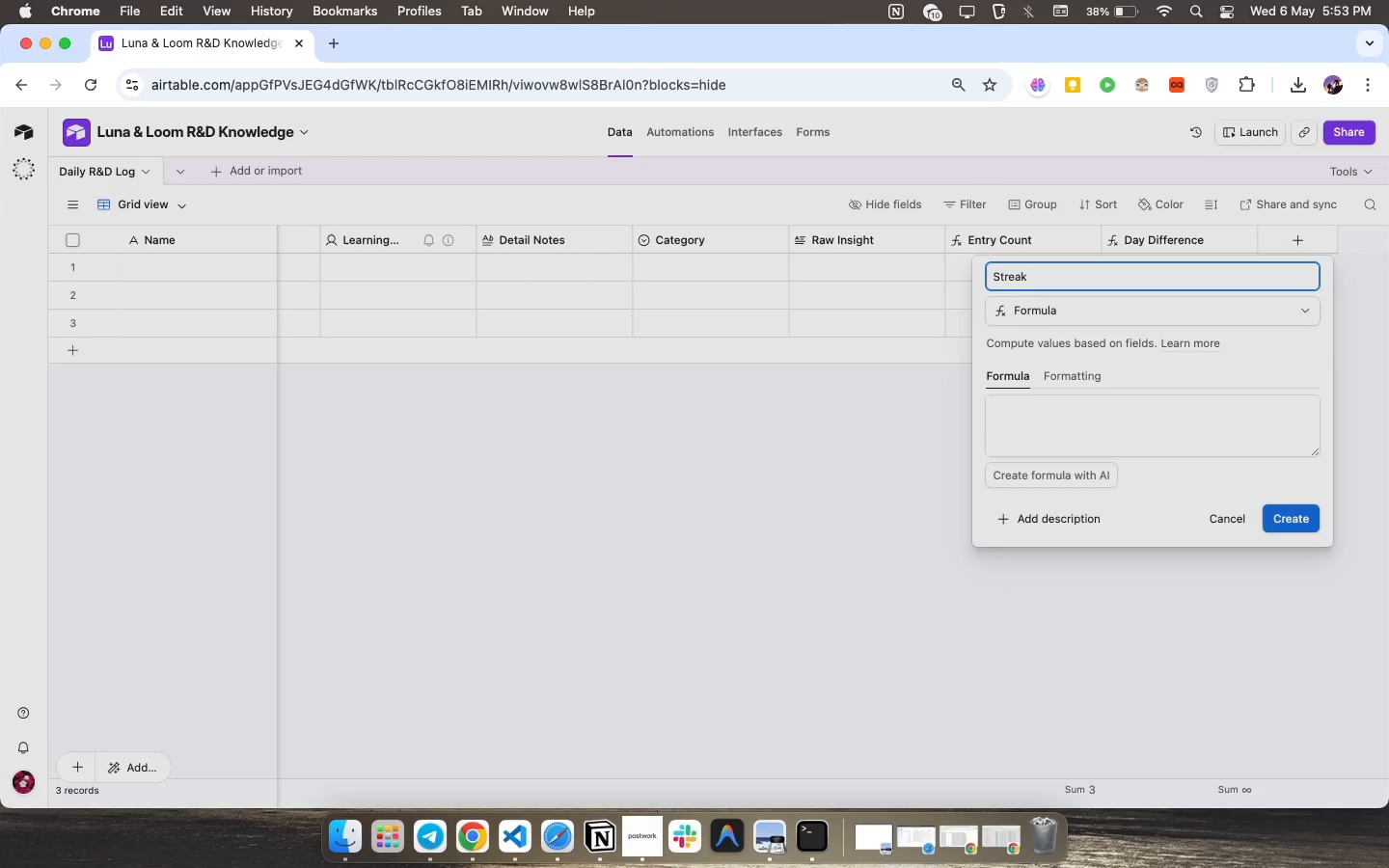 
type(Score)
 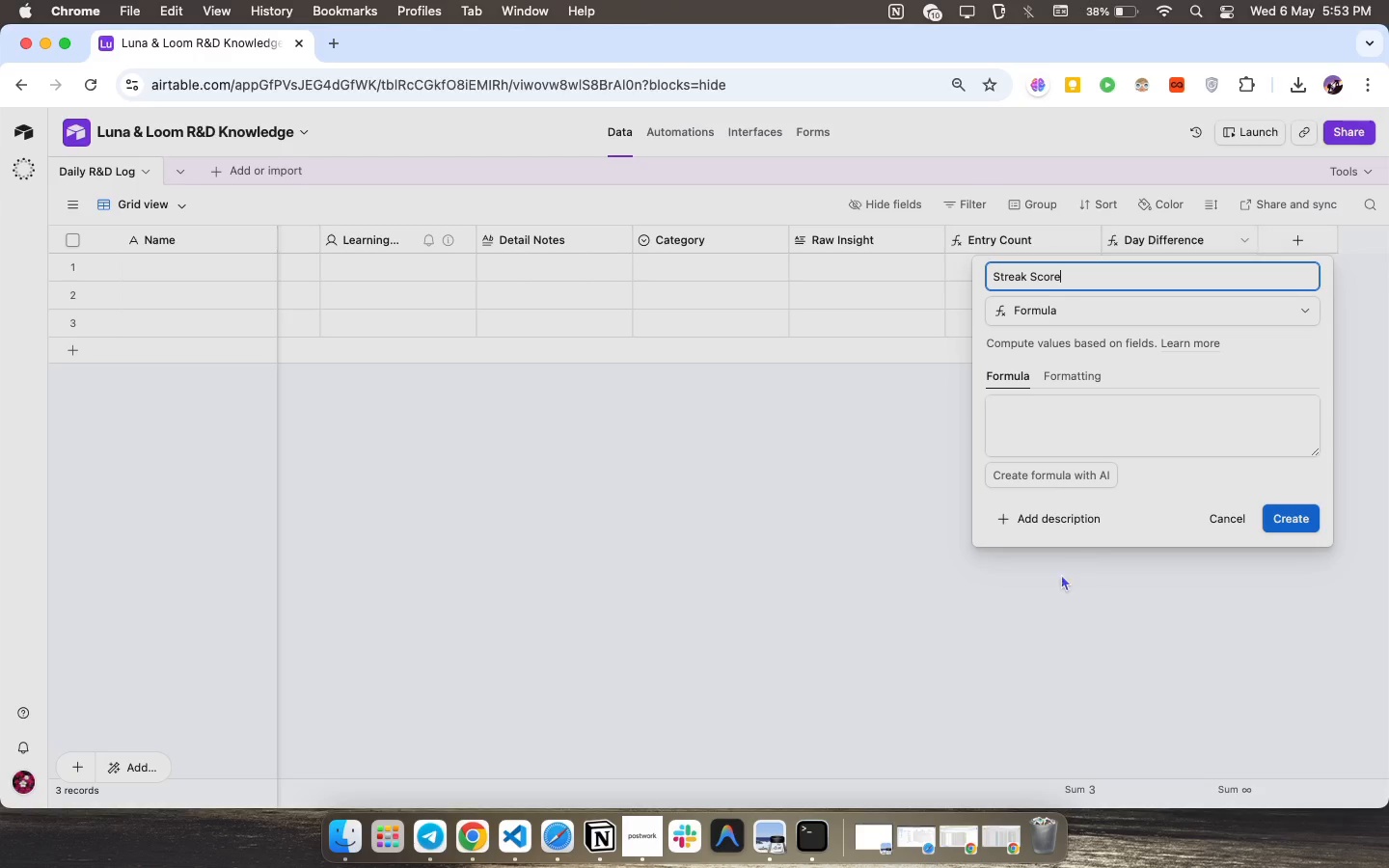 
left_click([1103, 432])
 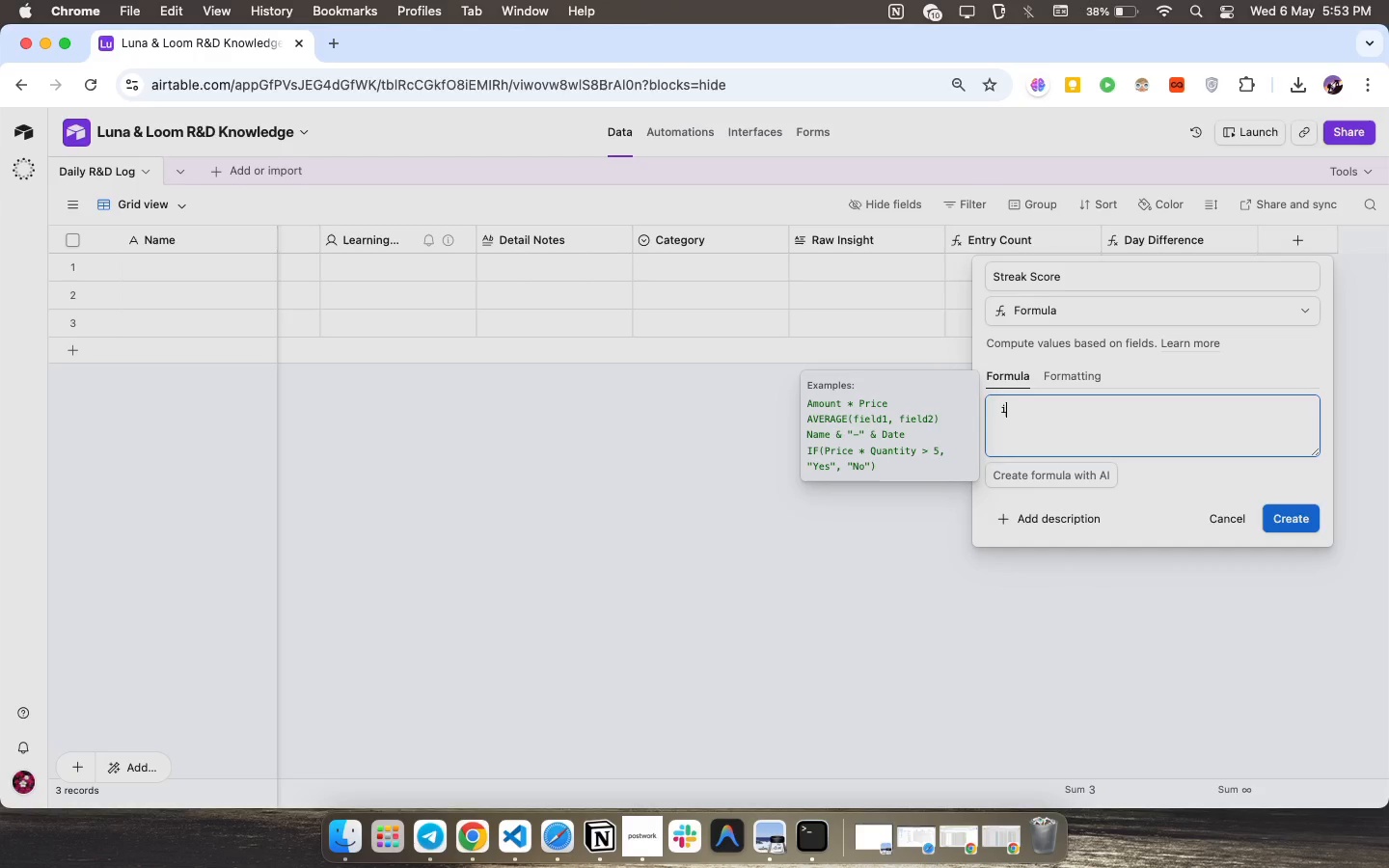 
type(if)
 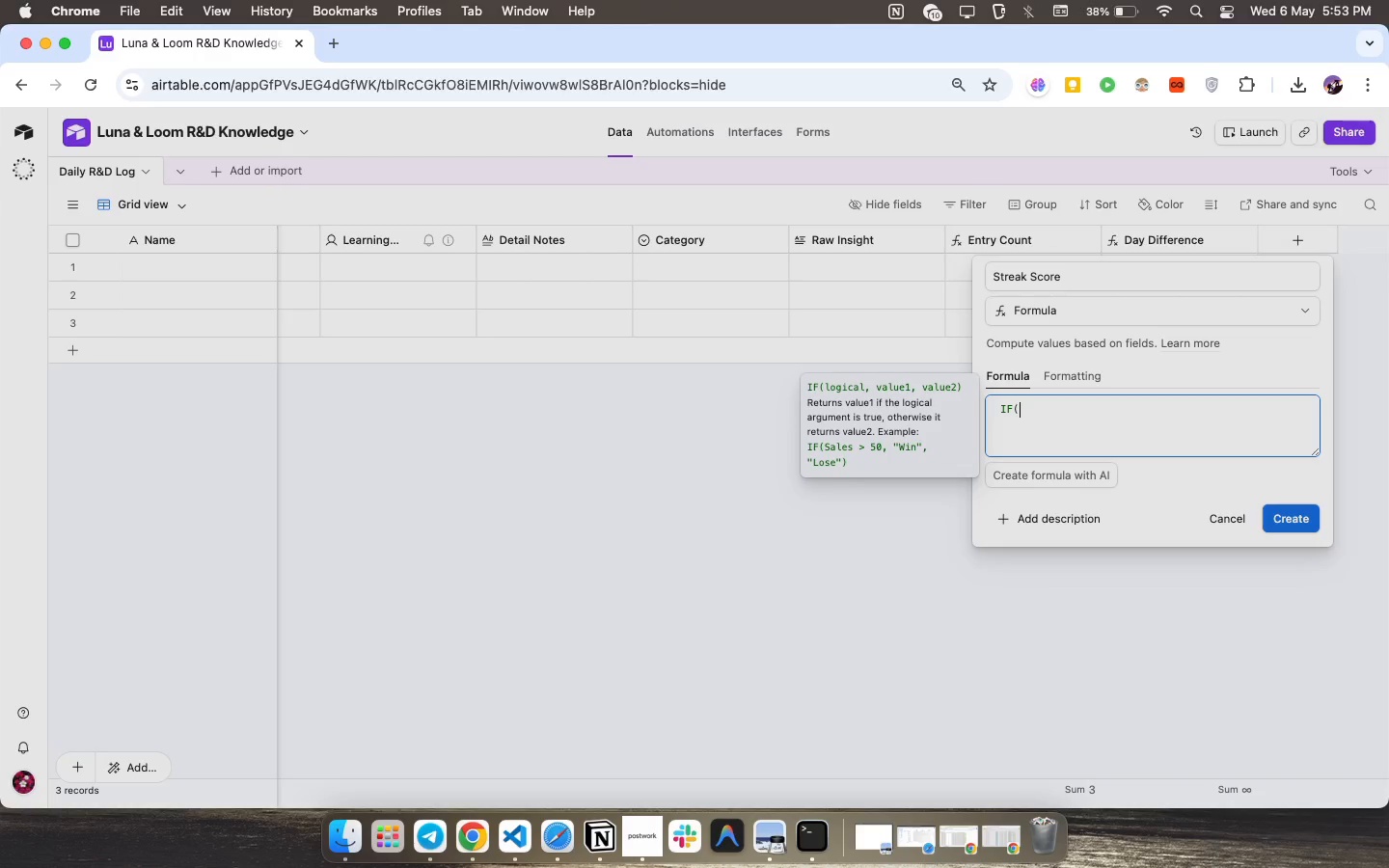 
key(Enter)
 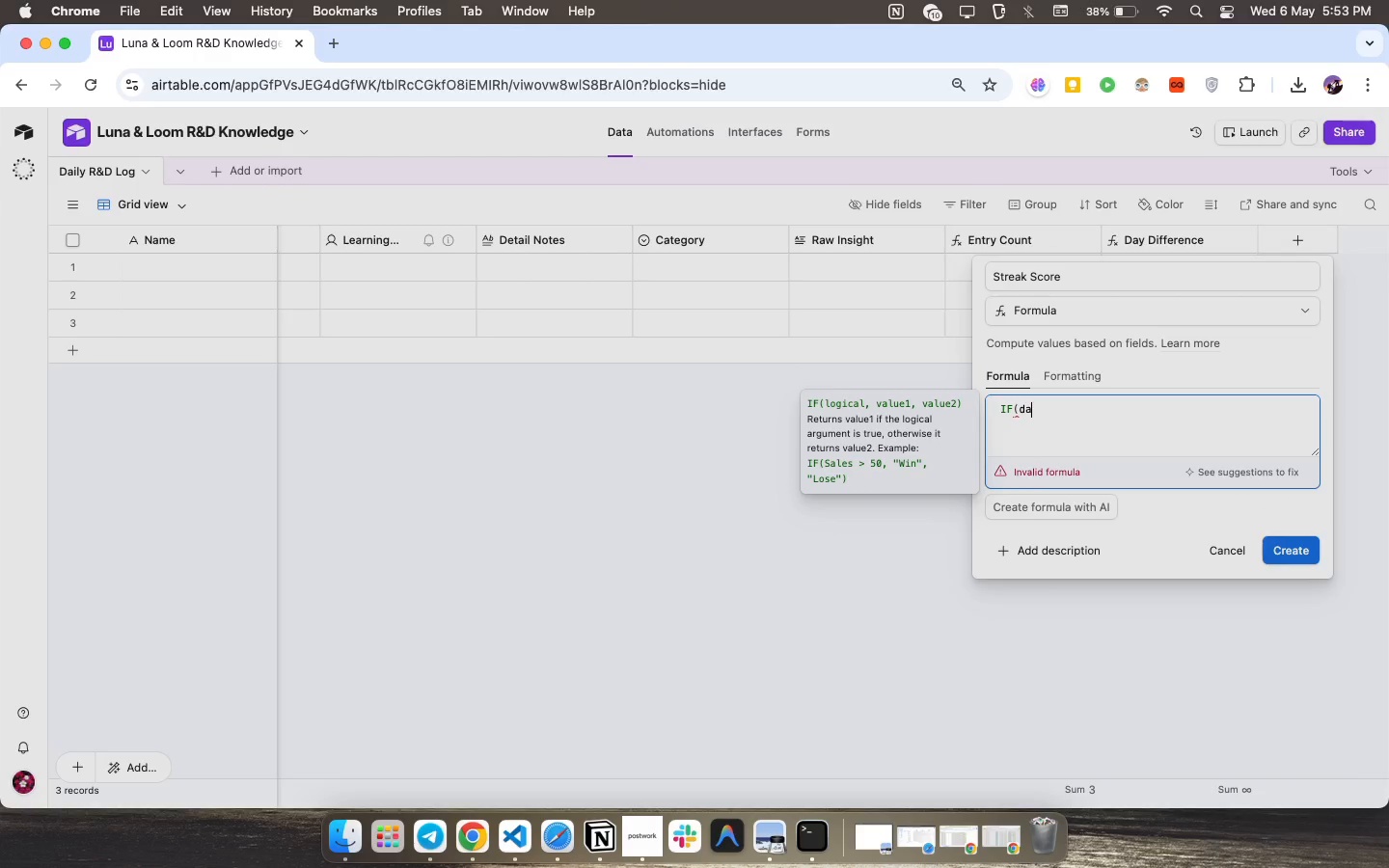 
type(dat)
 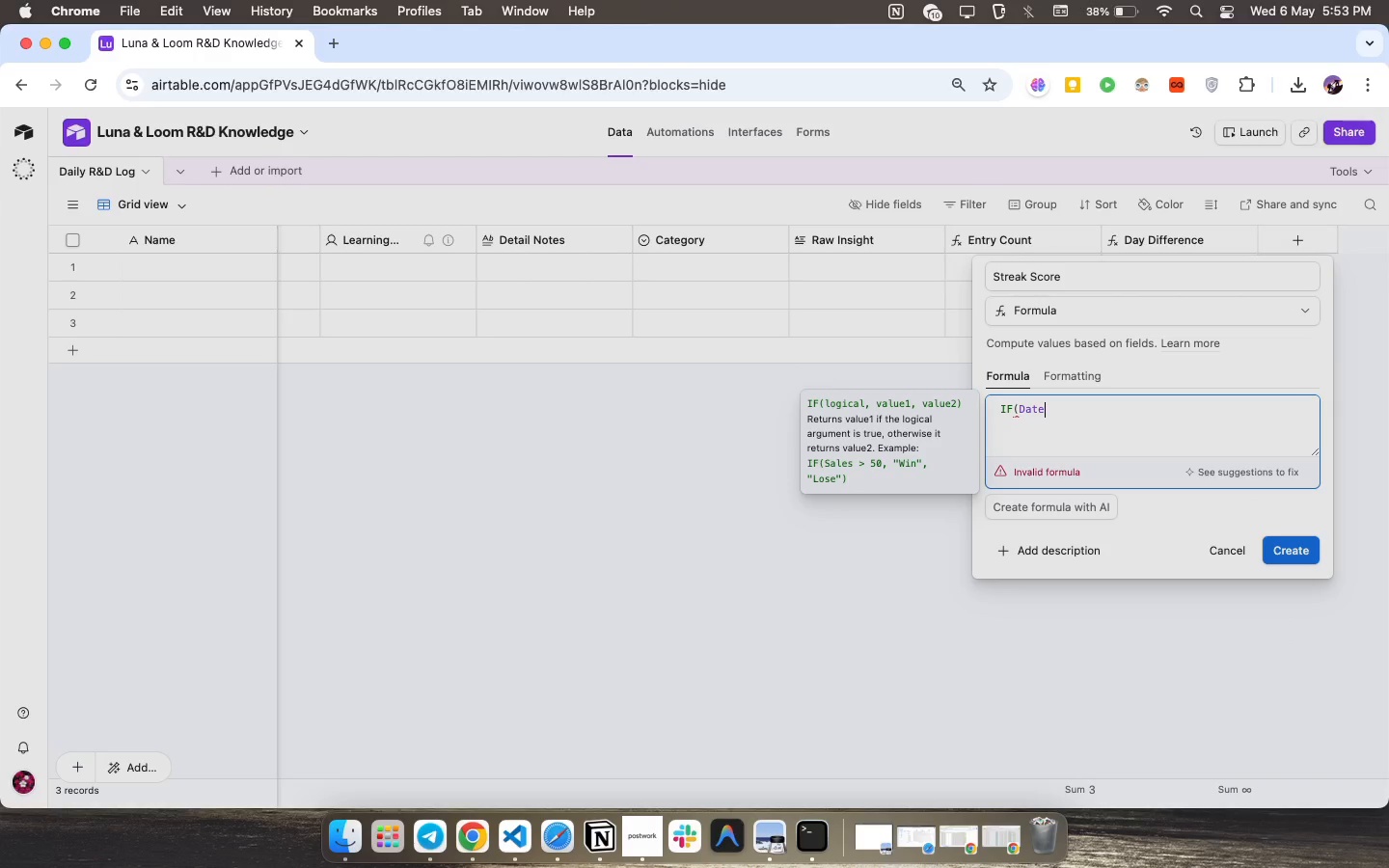 
key(Enter)
 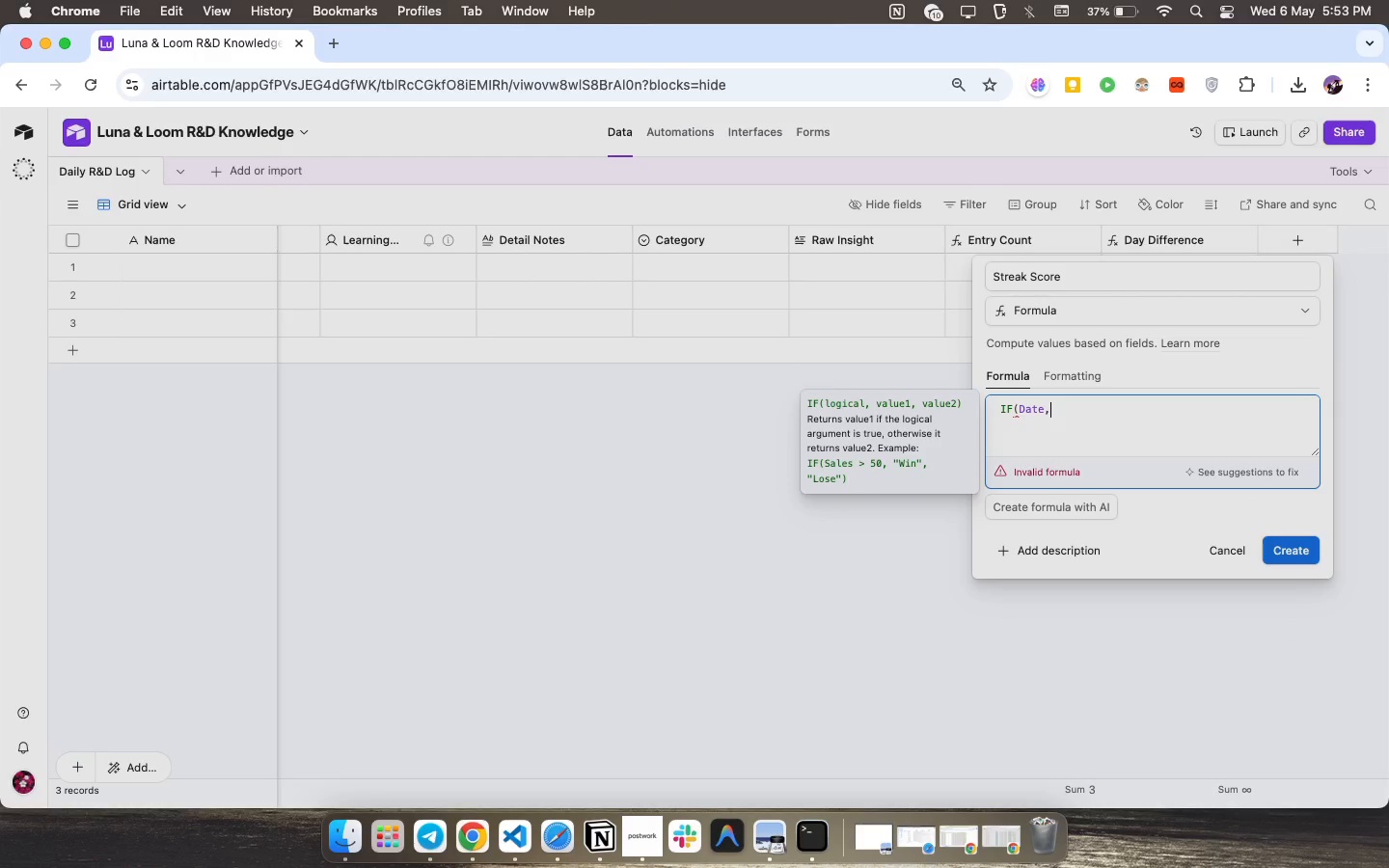 
type(,1,0))
 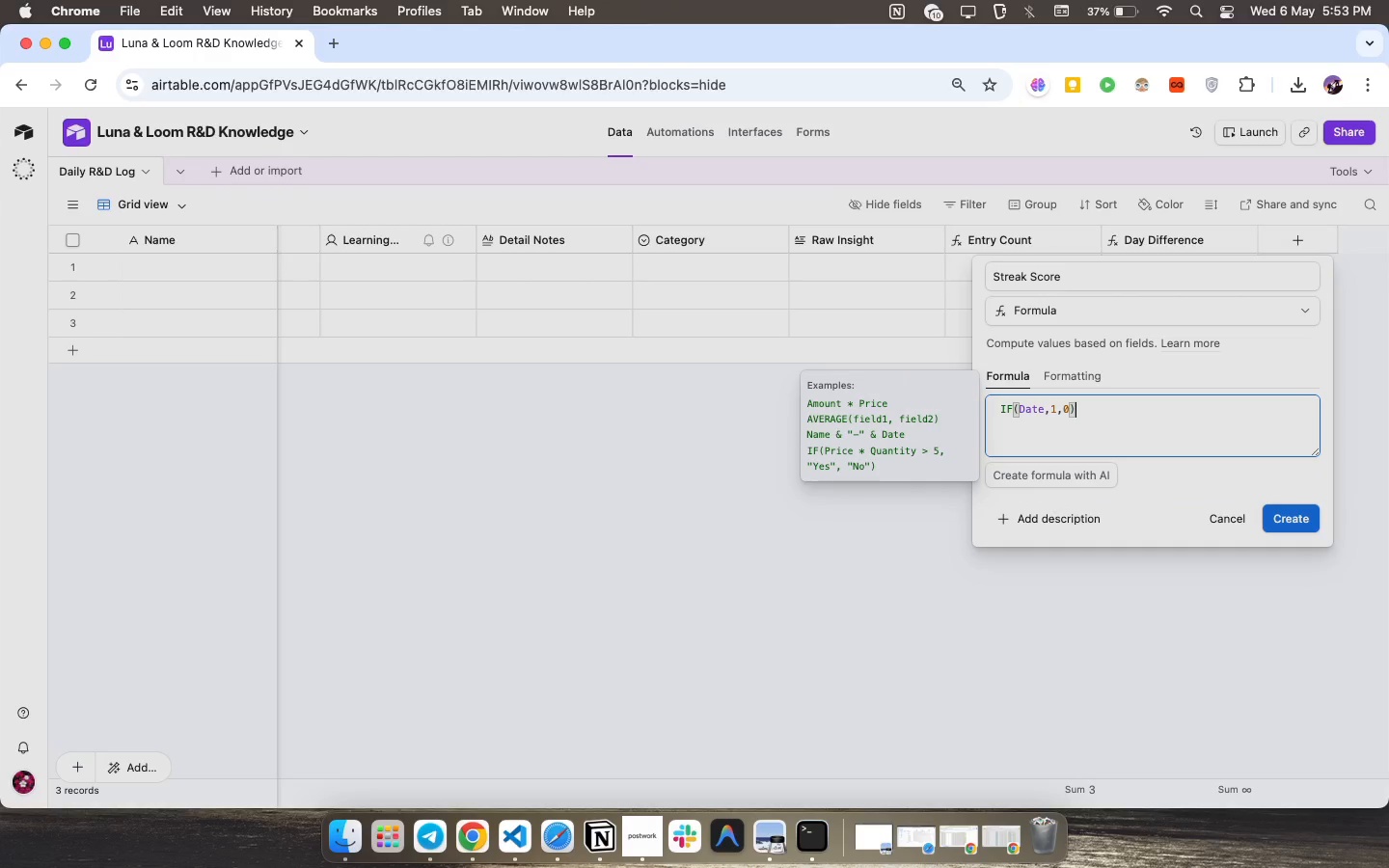 
left_click([1303, 523])
 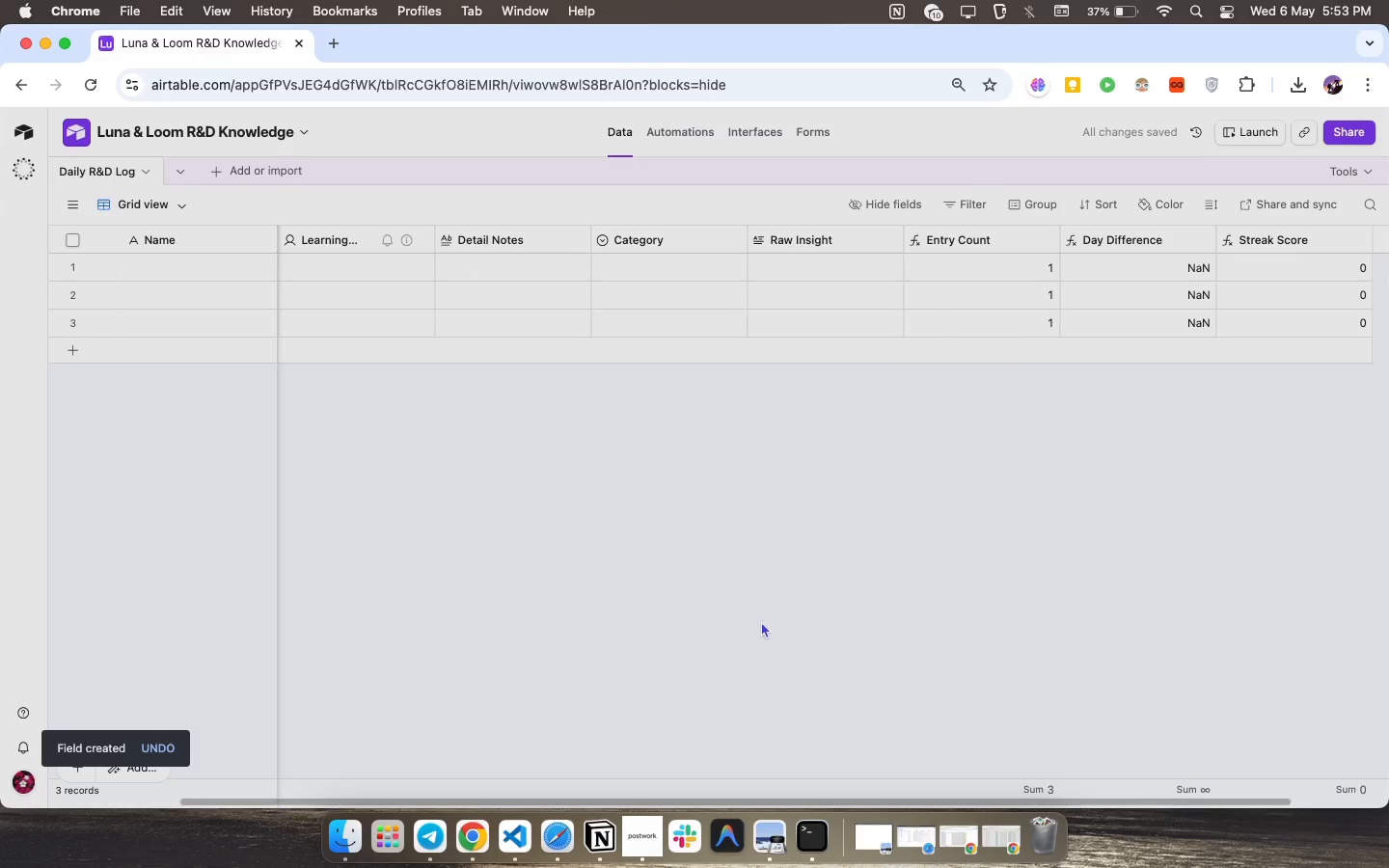 
wait(9.14)
 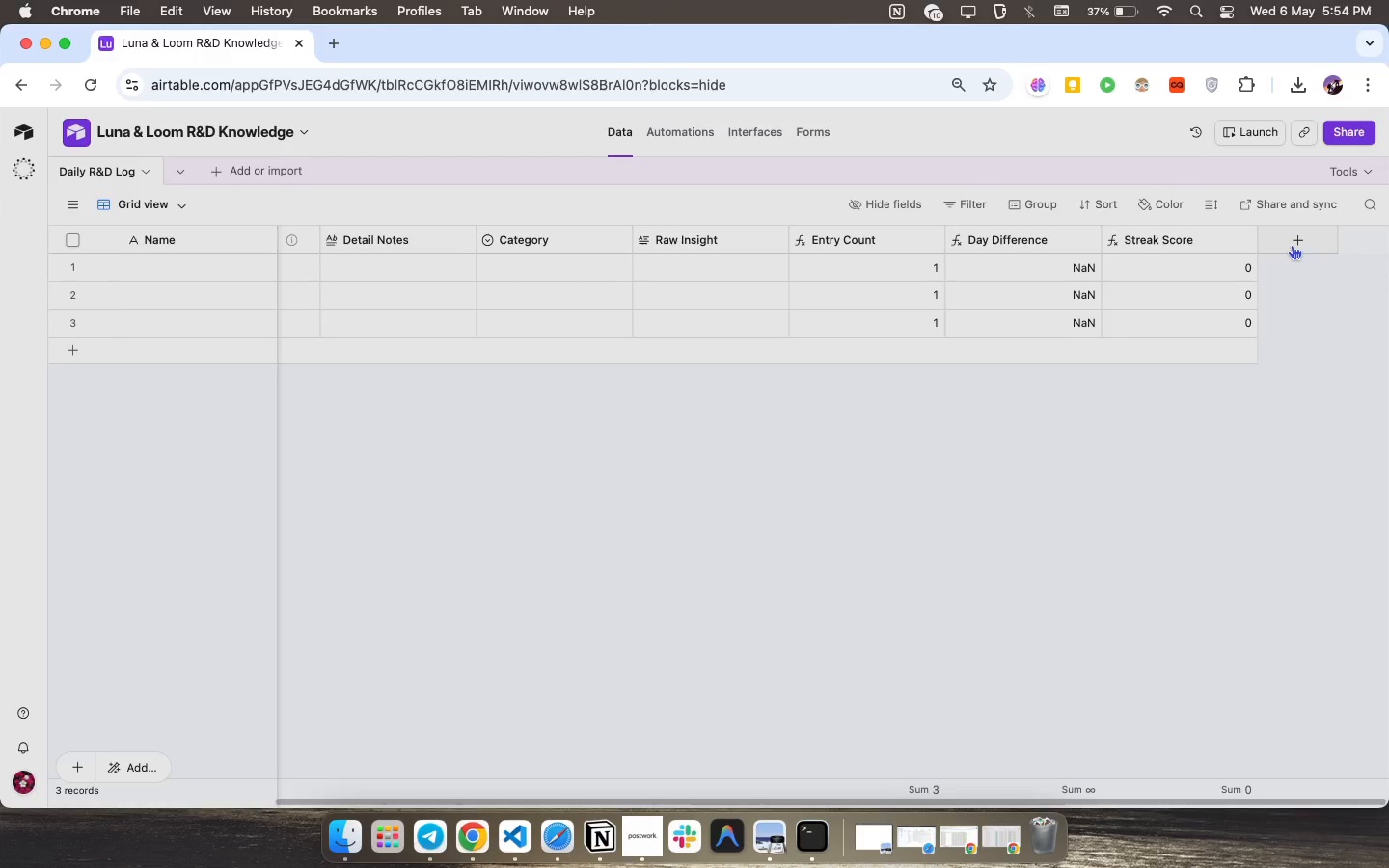 
left_click([1292, 245])
 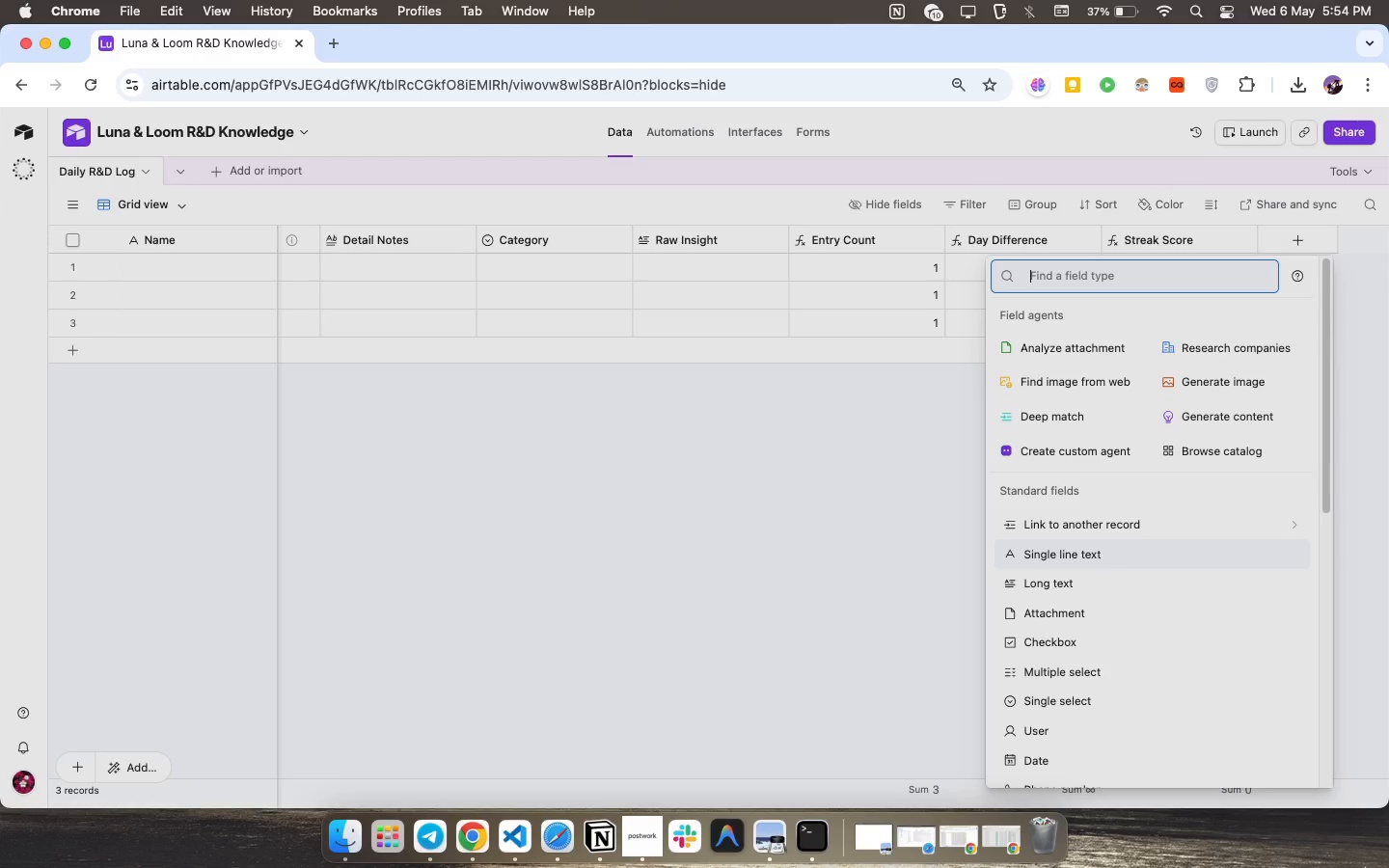 
scroll: coordinate [1249, 214], scroll_direction: up, amount: 18.0
 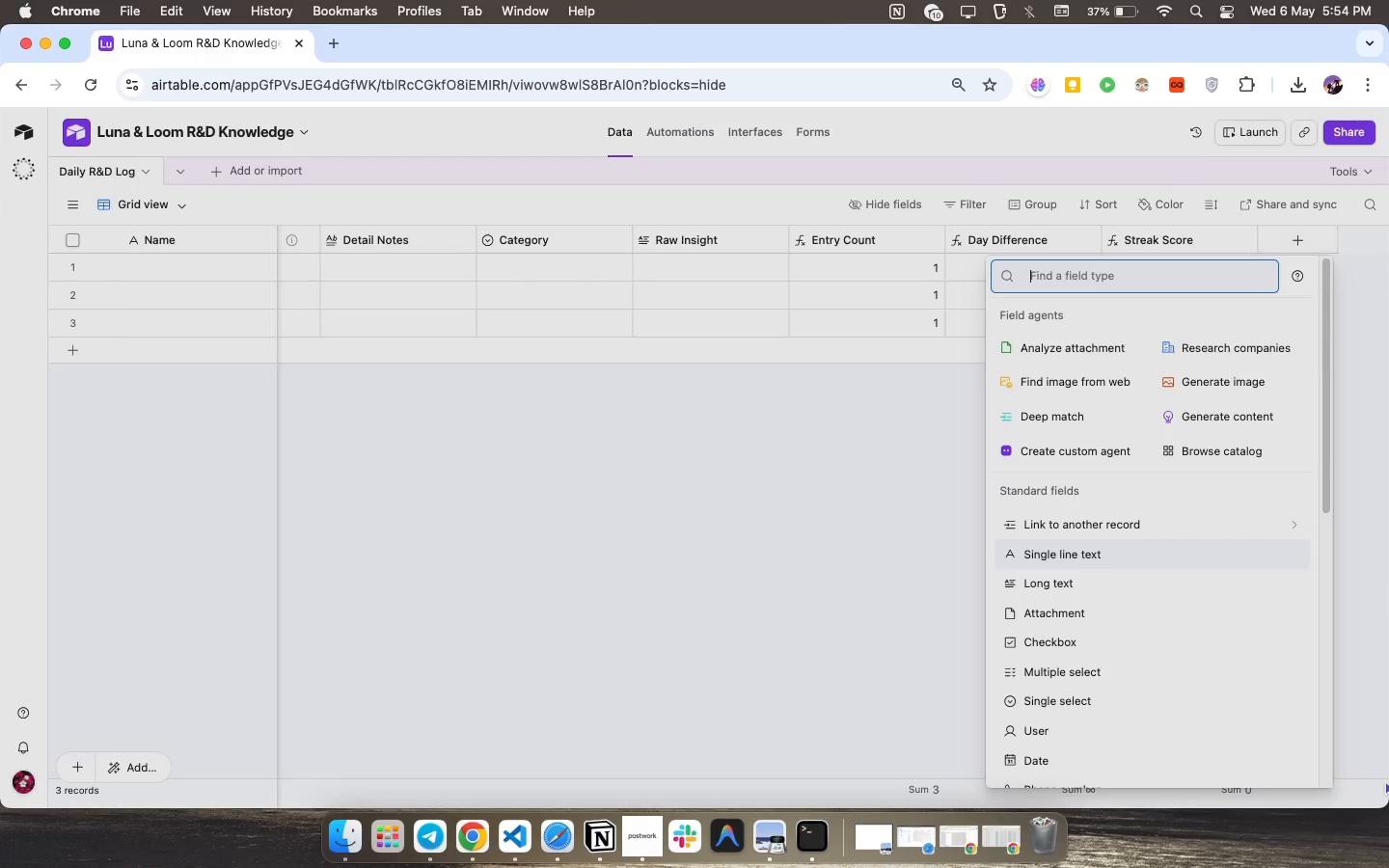 
type(D)
key(Backspace)
type(fo)
 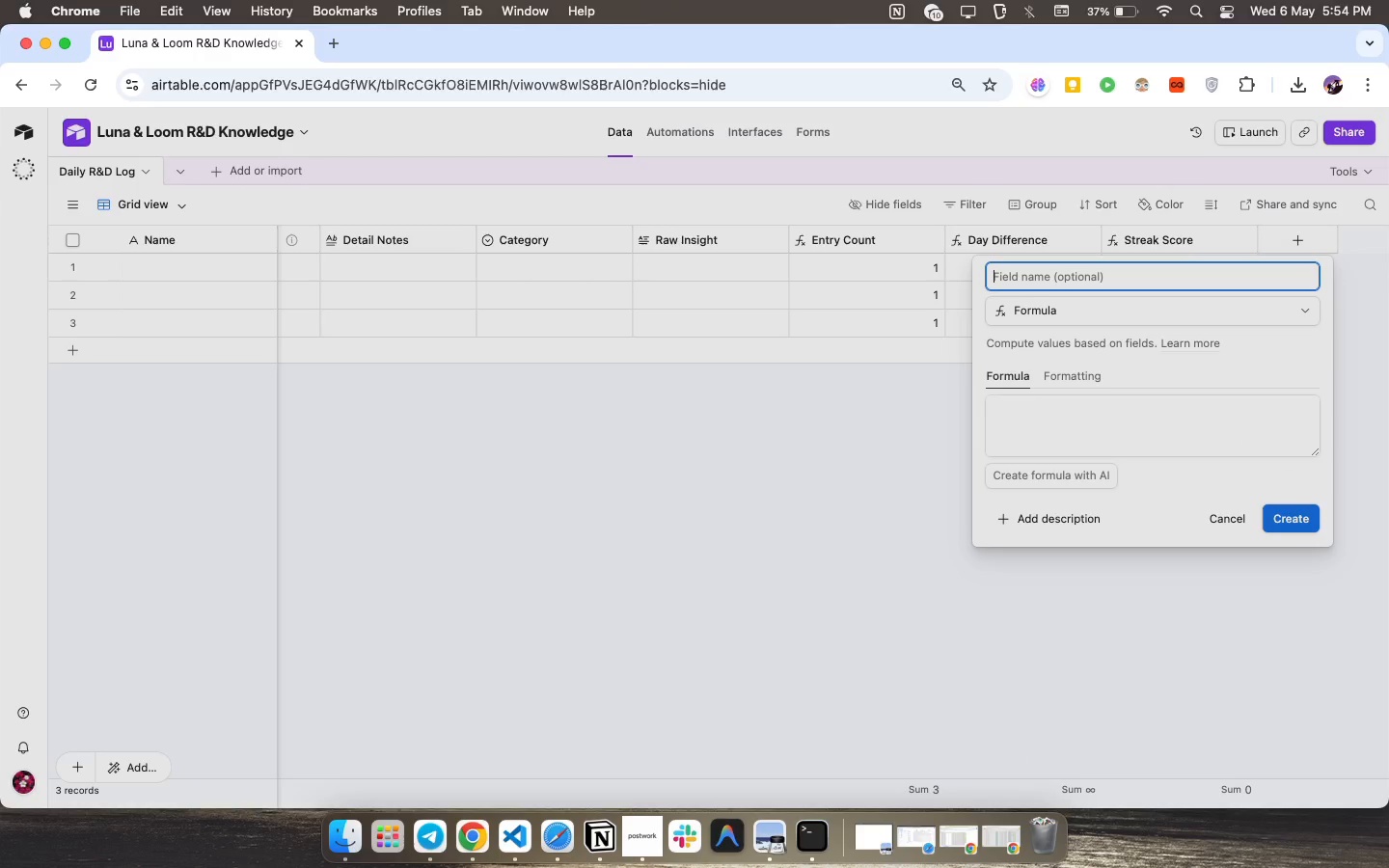 
key(Enter)
 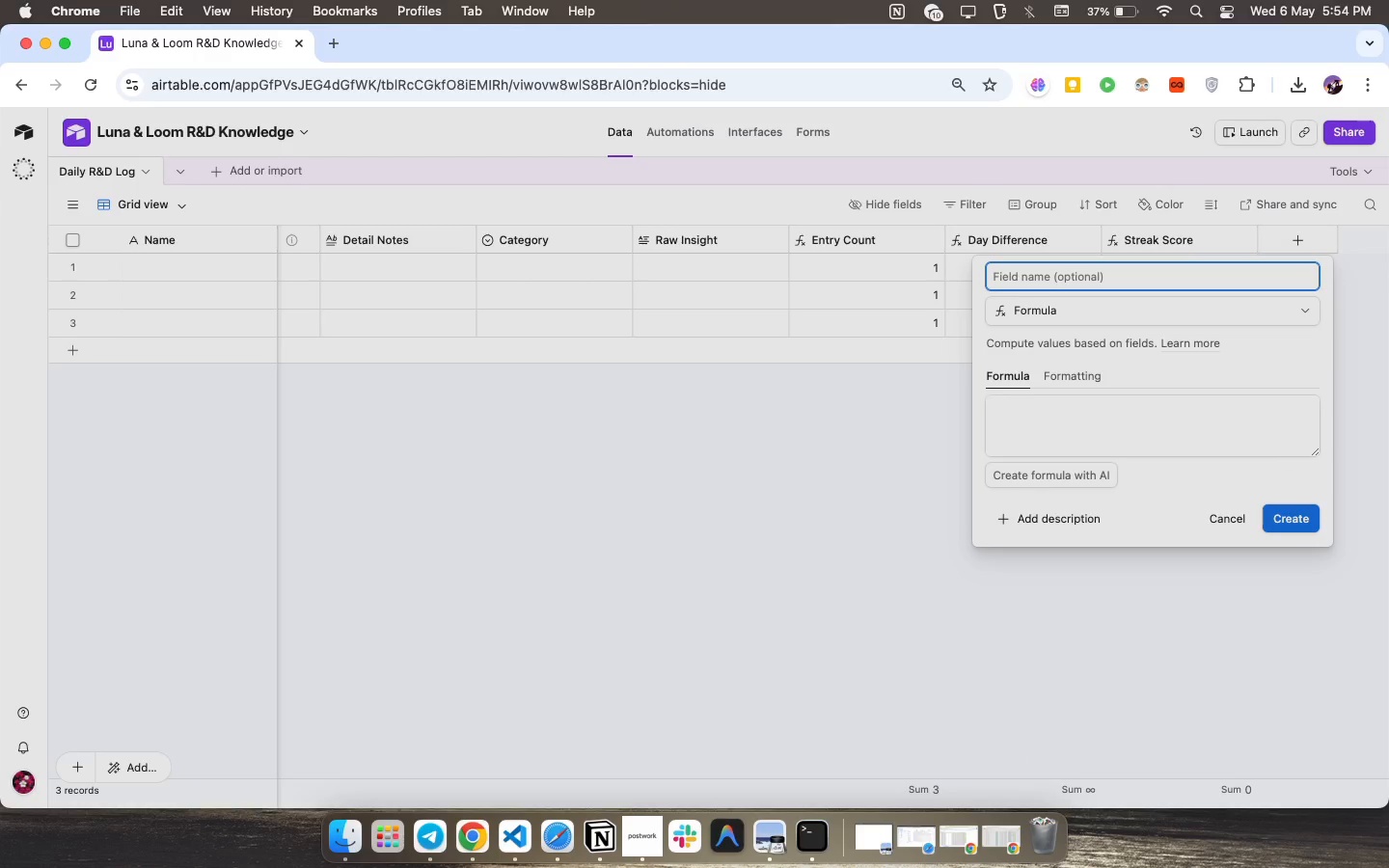 
type(Daily Completion Marker)
 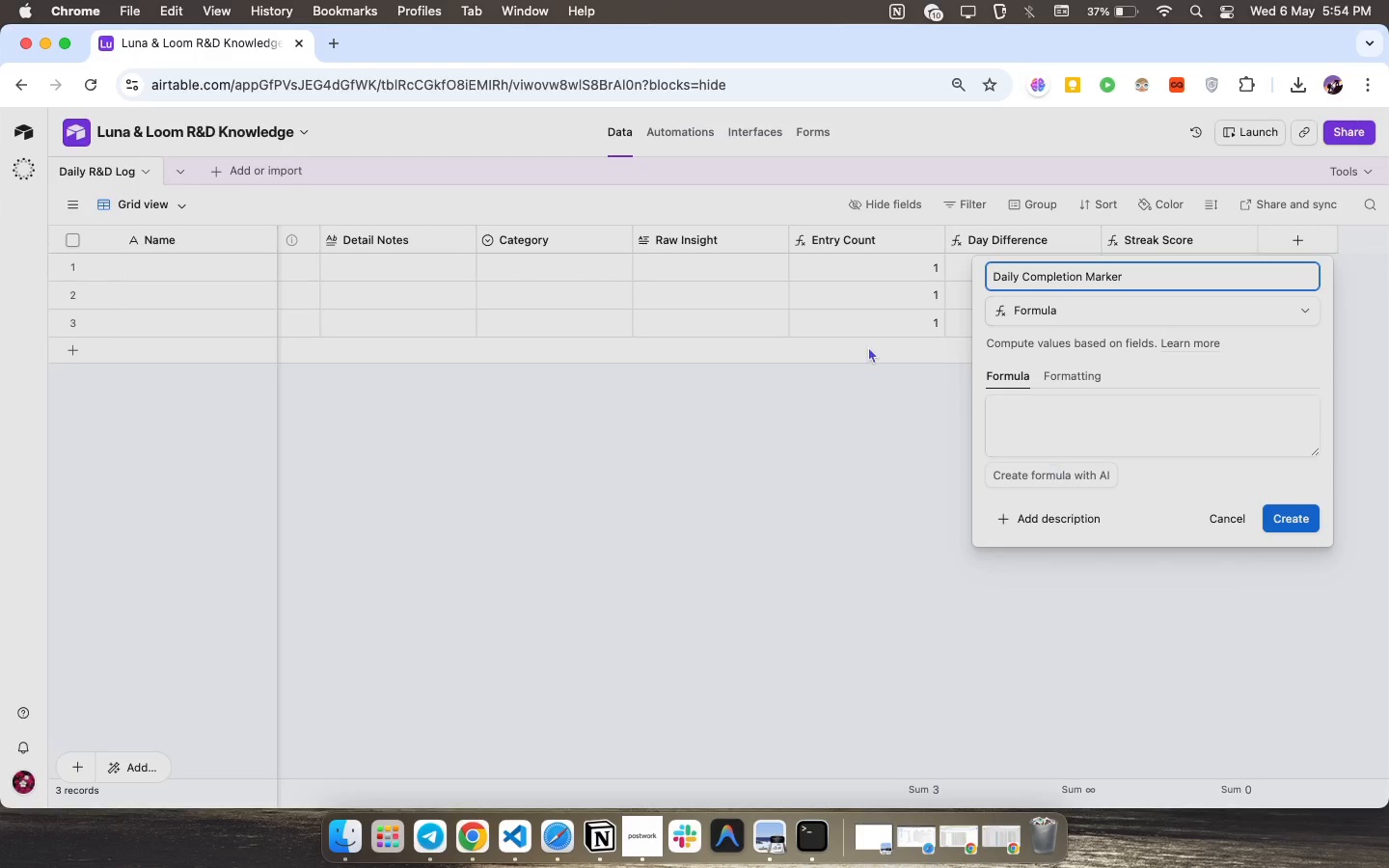 
wait(5.63)
 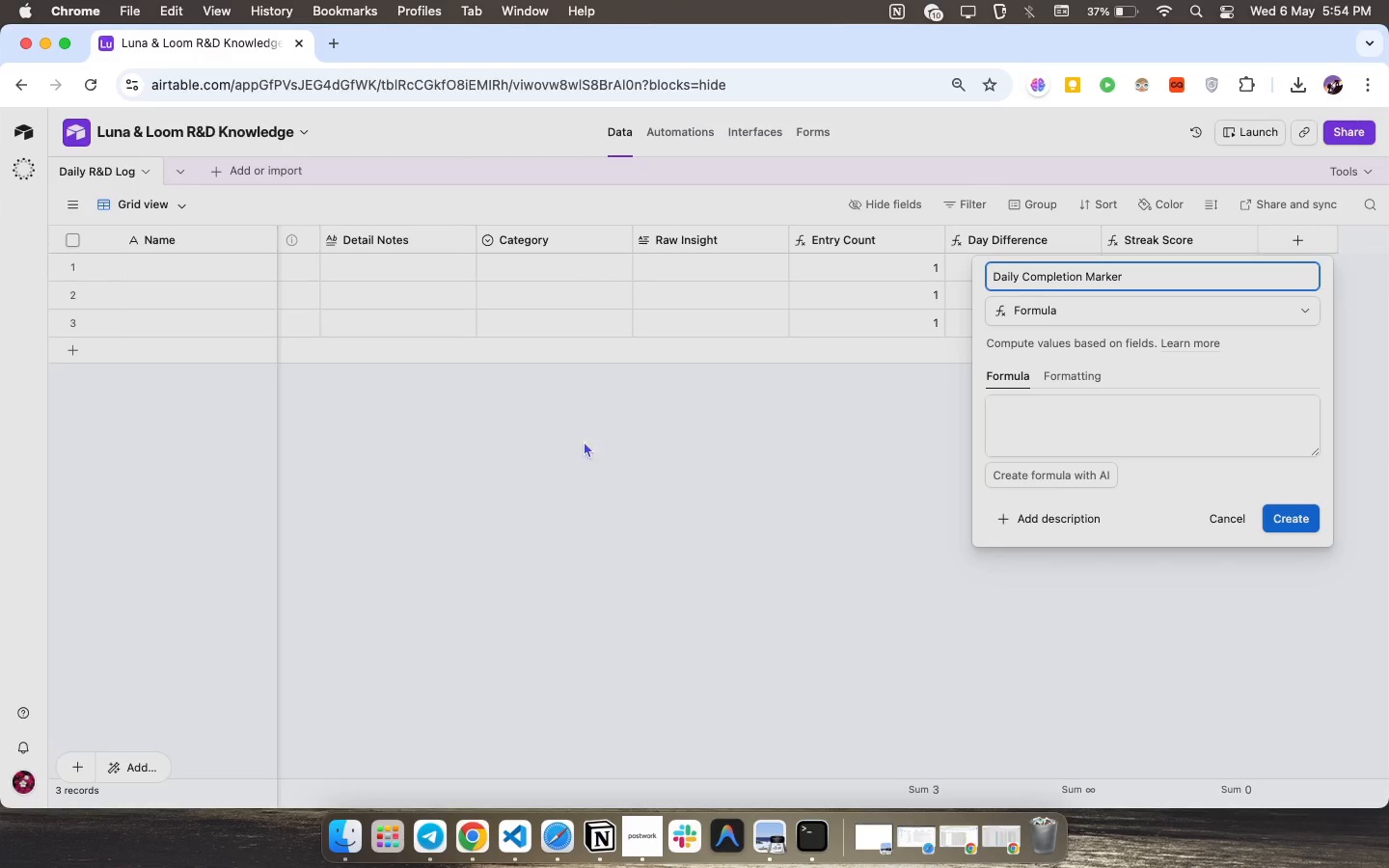 
left_click([1106, 432])
 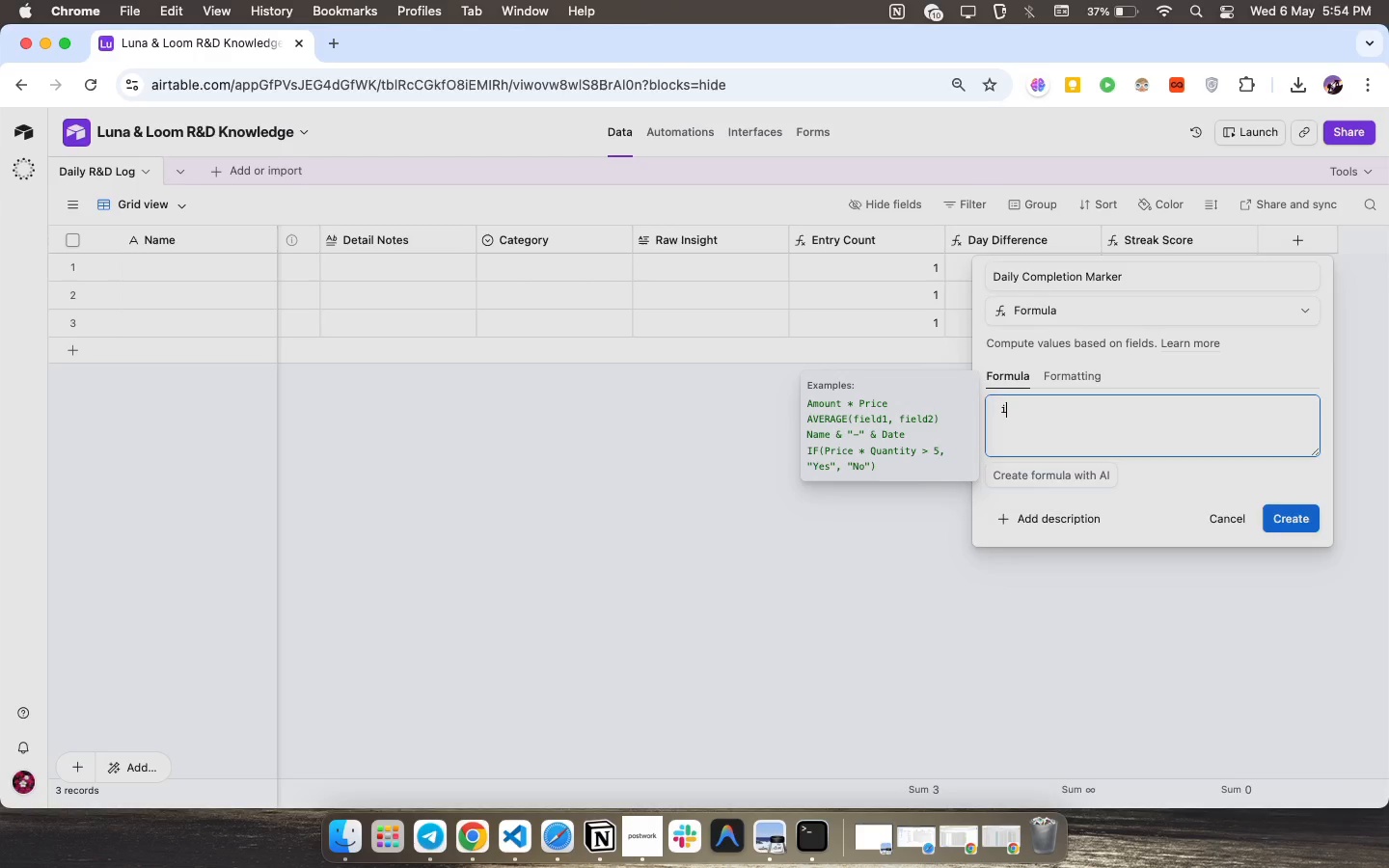 
type(if)
 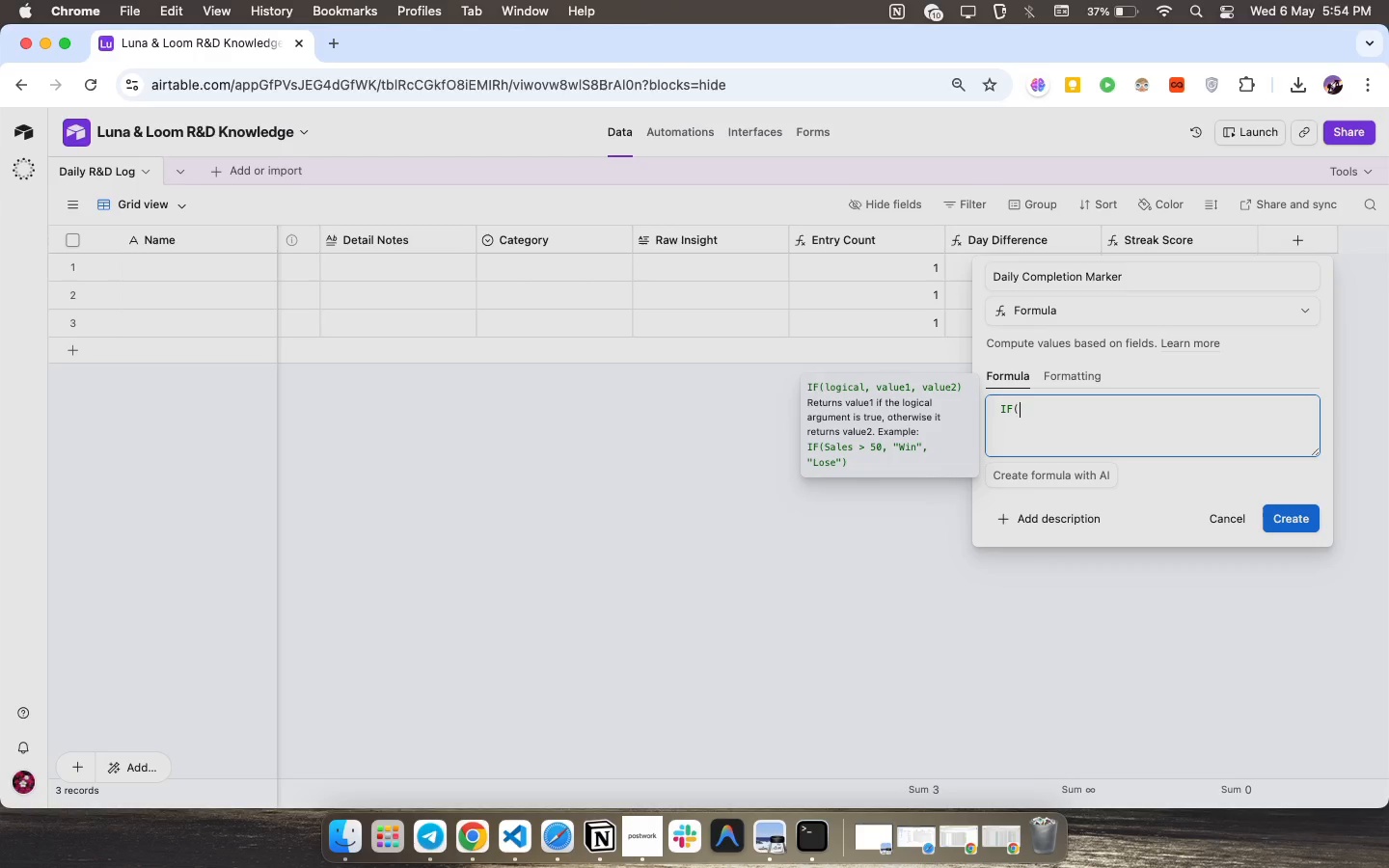 
key(Enter)
 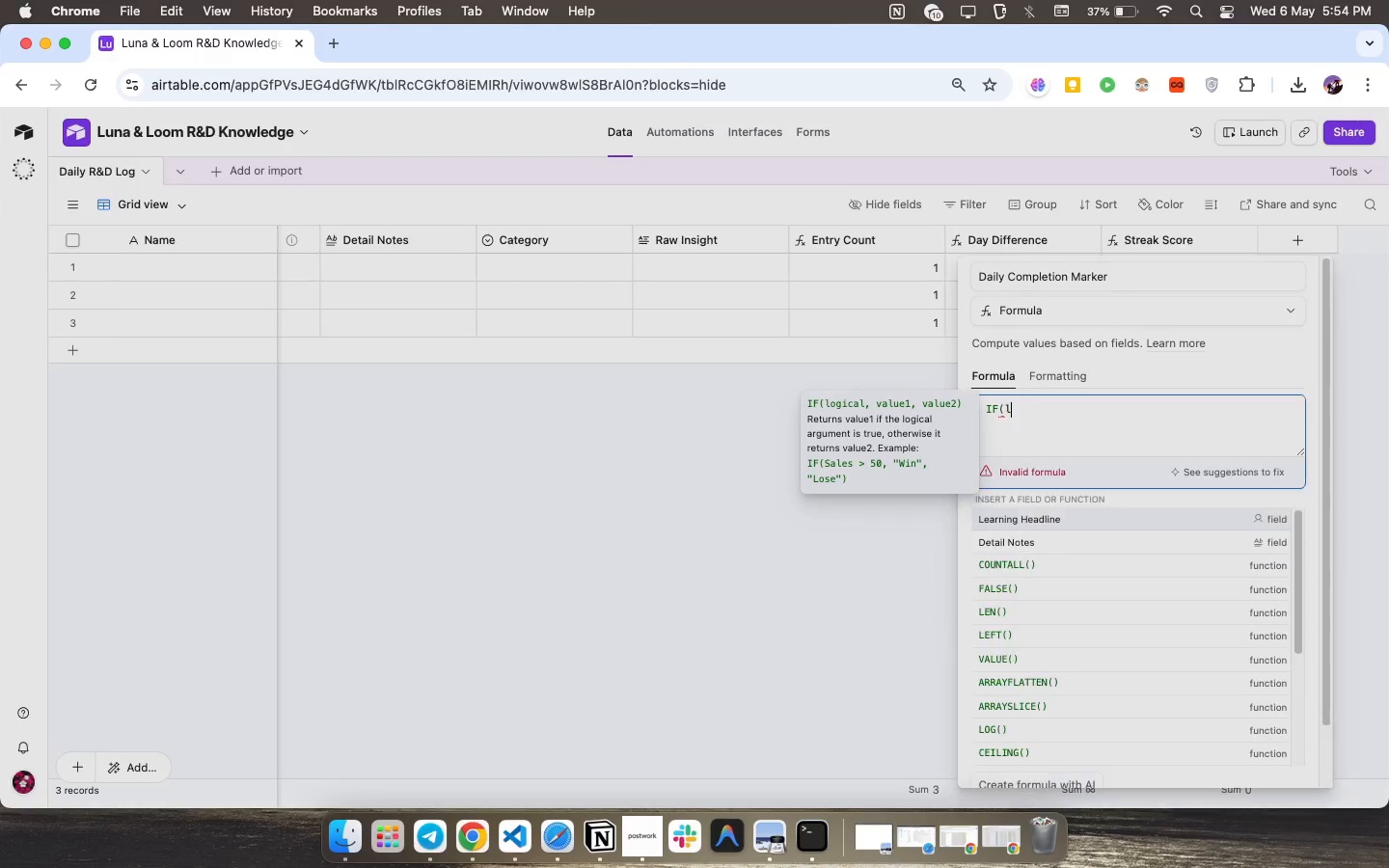 
key(L)
 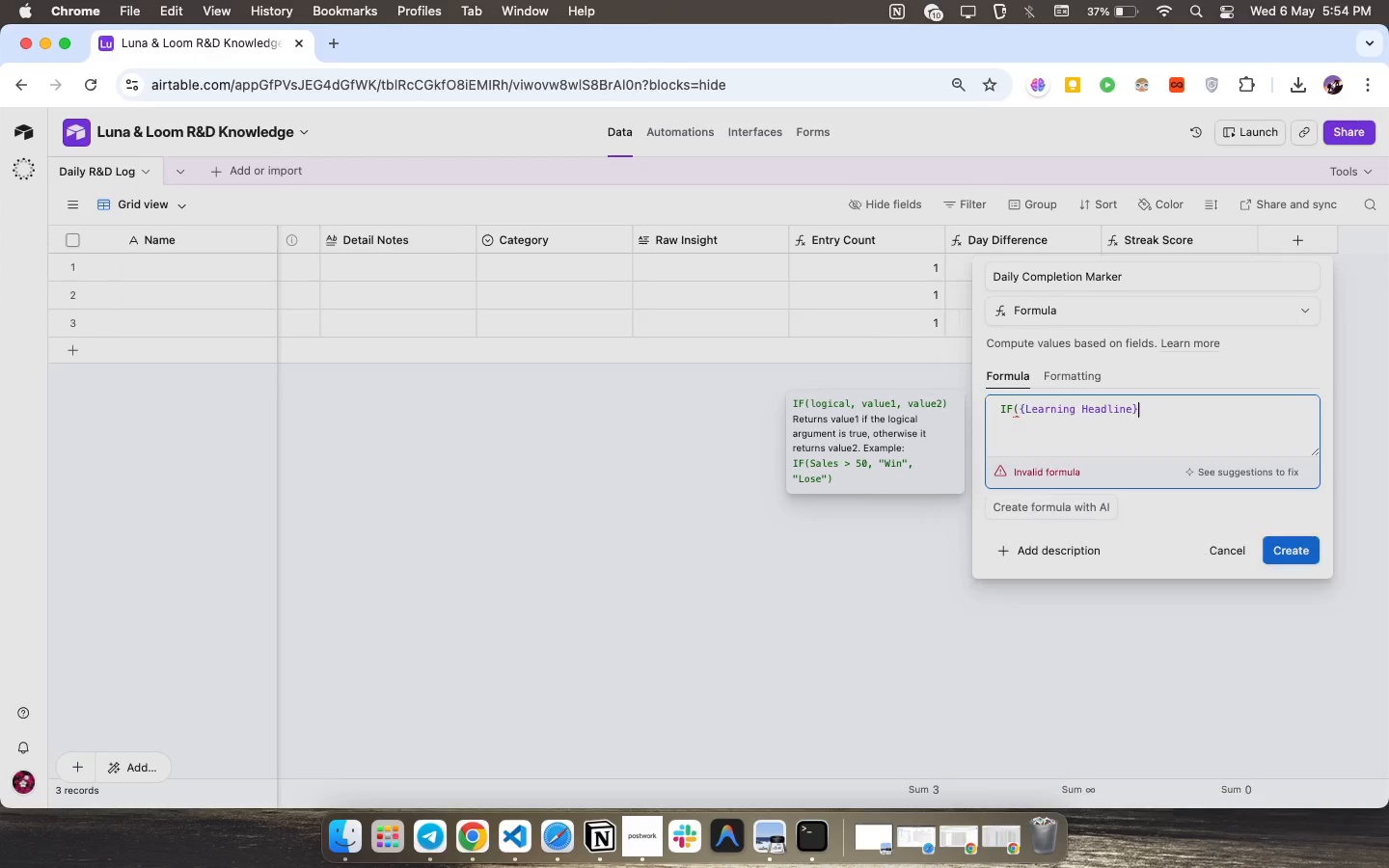 
key(Enter)
 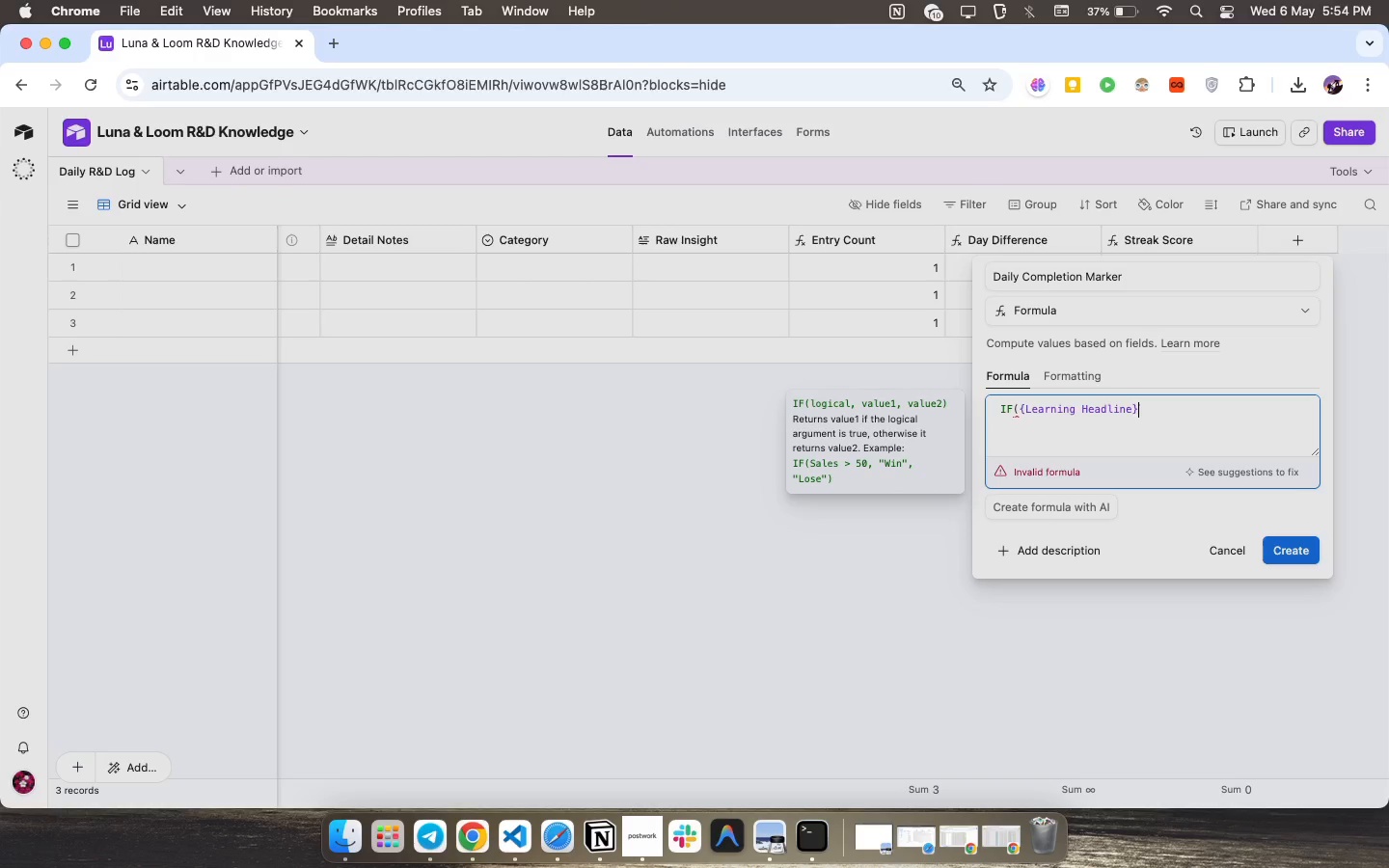 
key(Shift+ShiftLeft)
 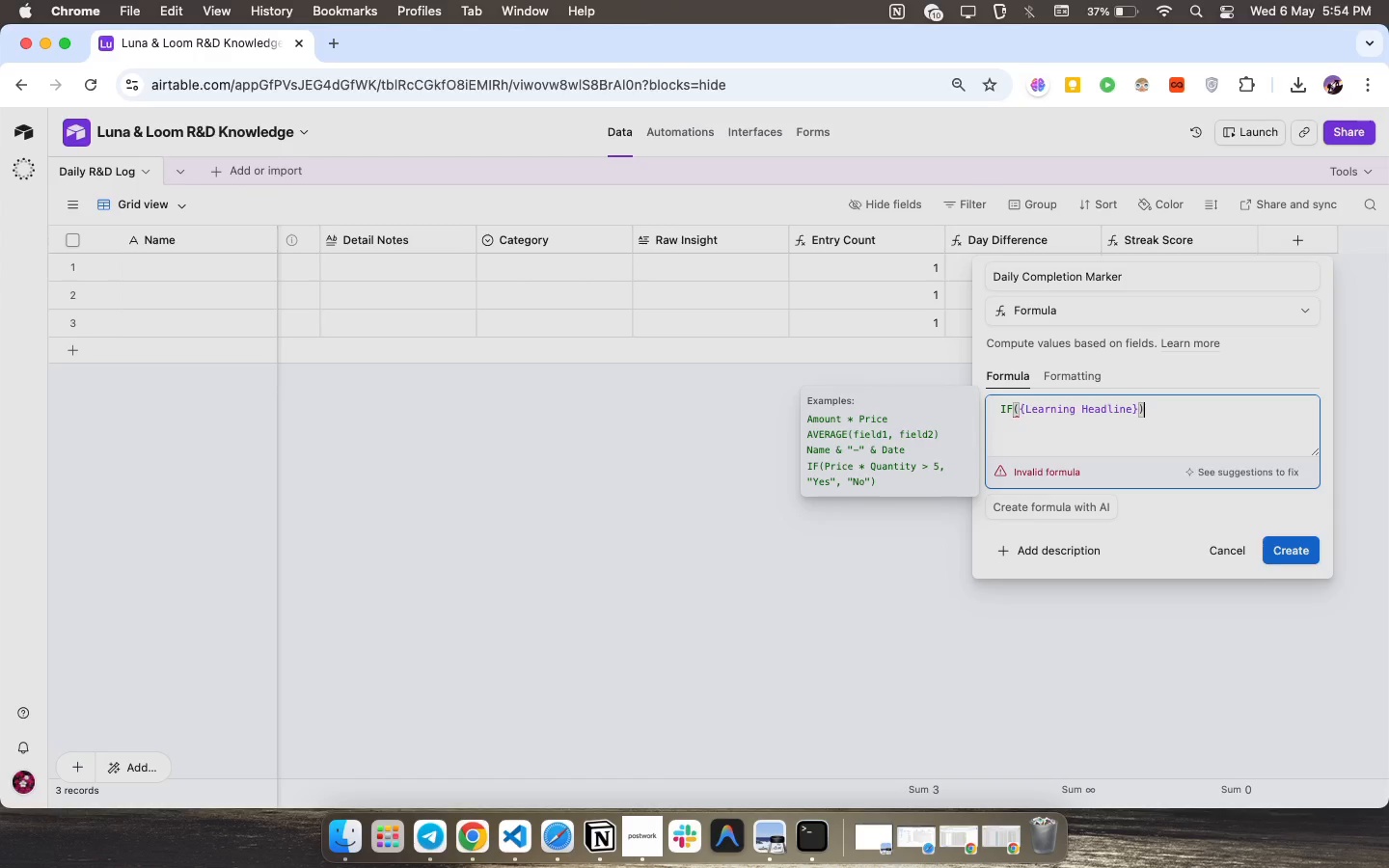 
key(Shift+0)
 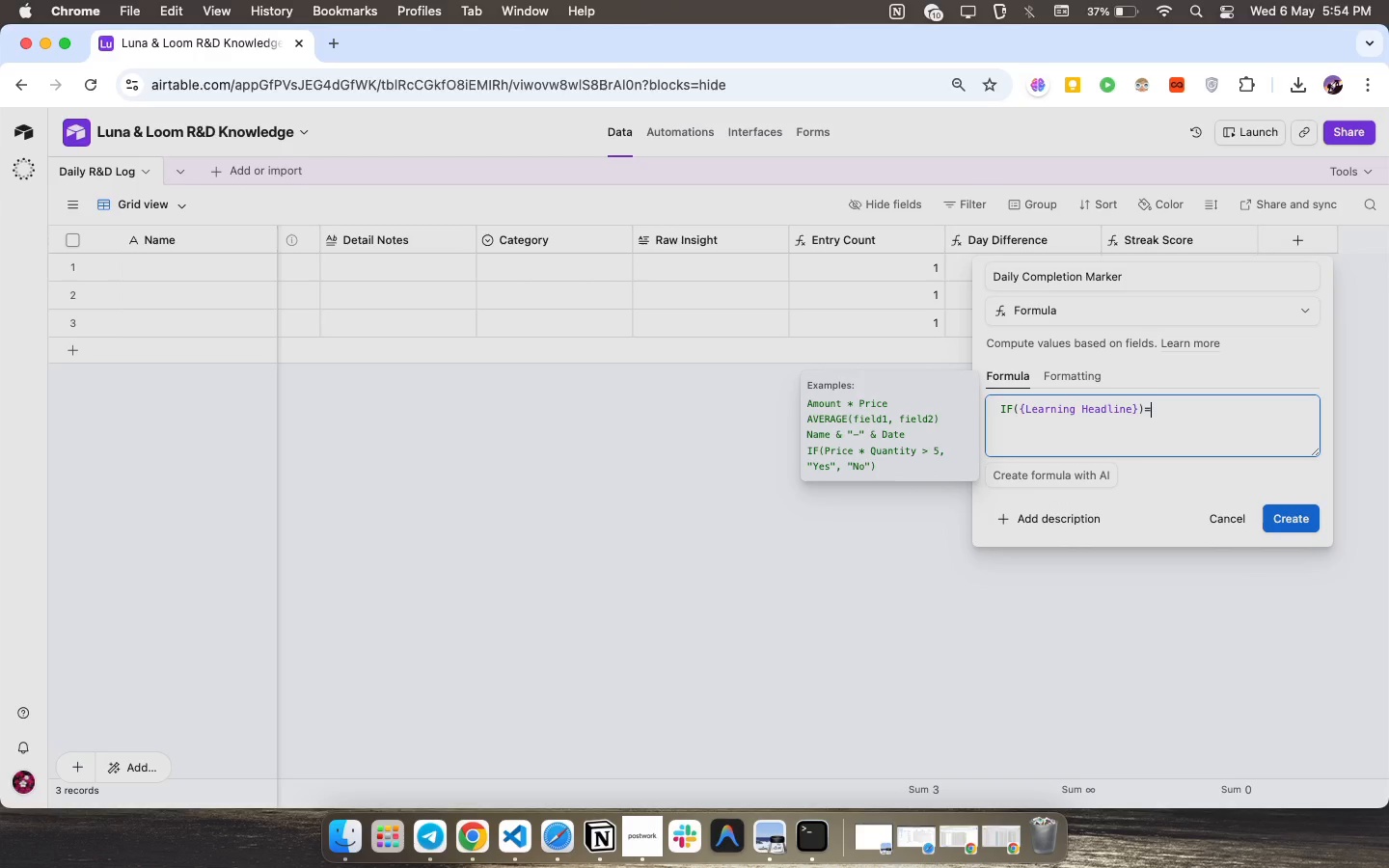 
key(Equal)
 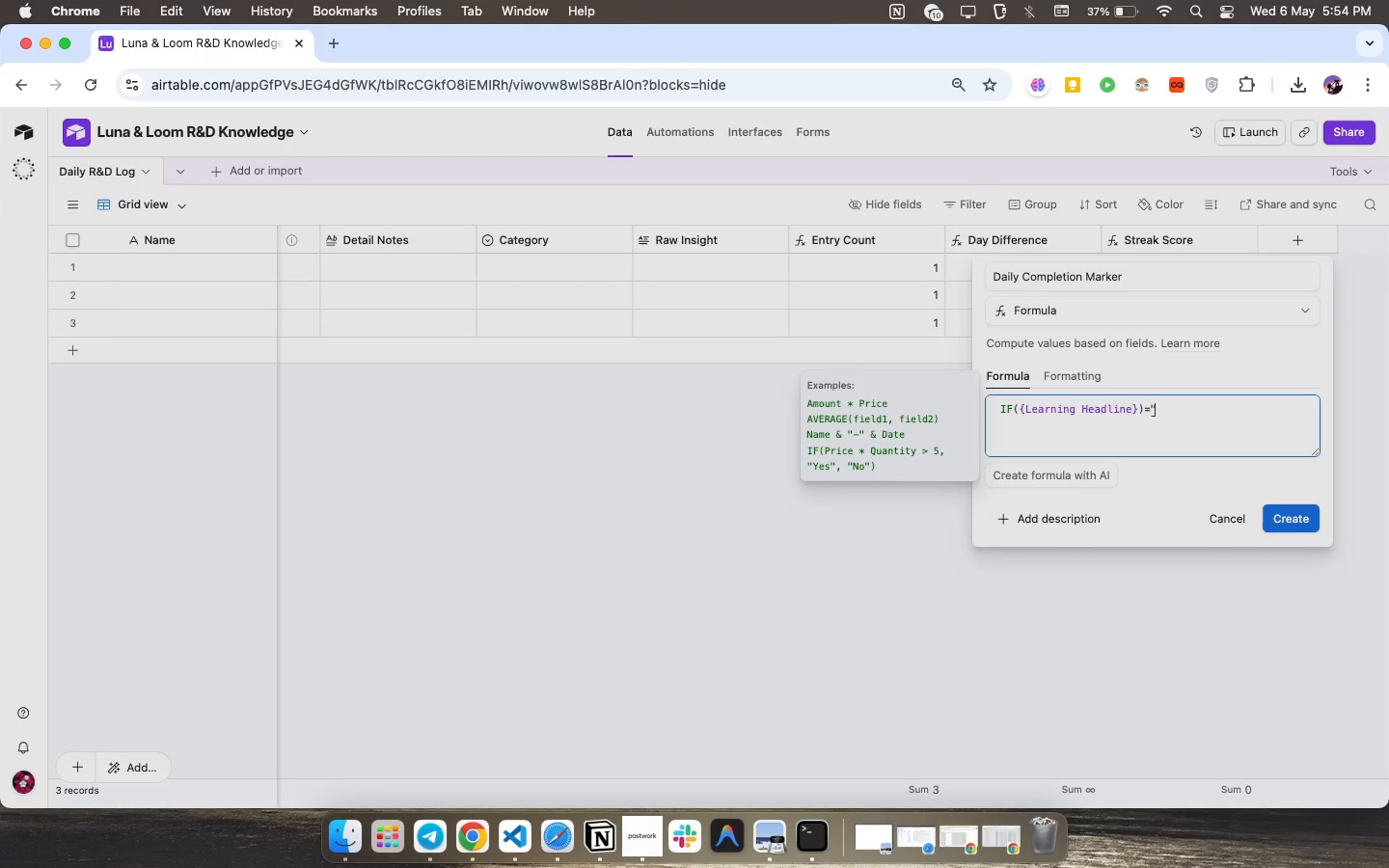 
key(Shift+Quote)
 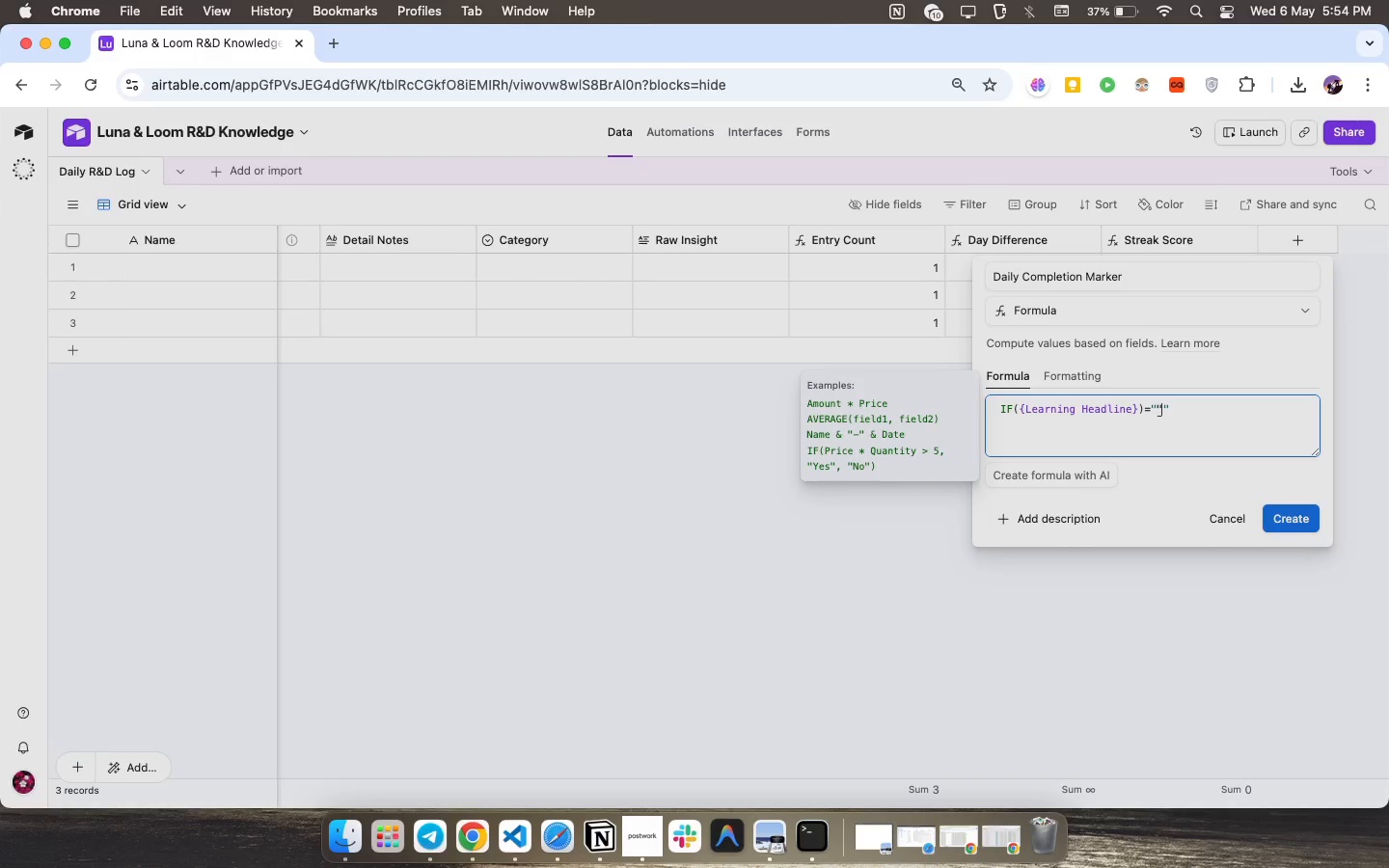 
key(Shift+Quote)
 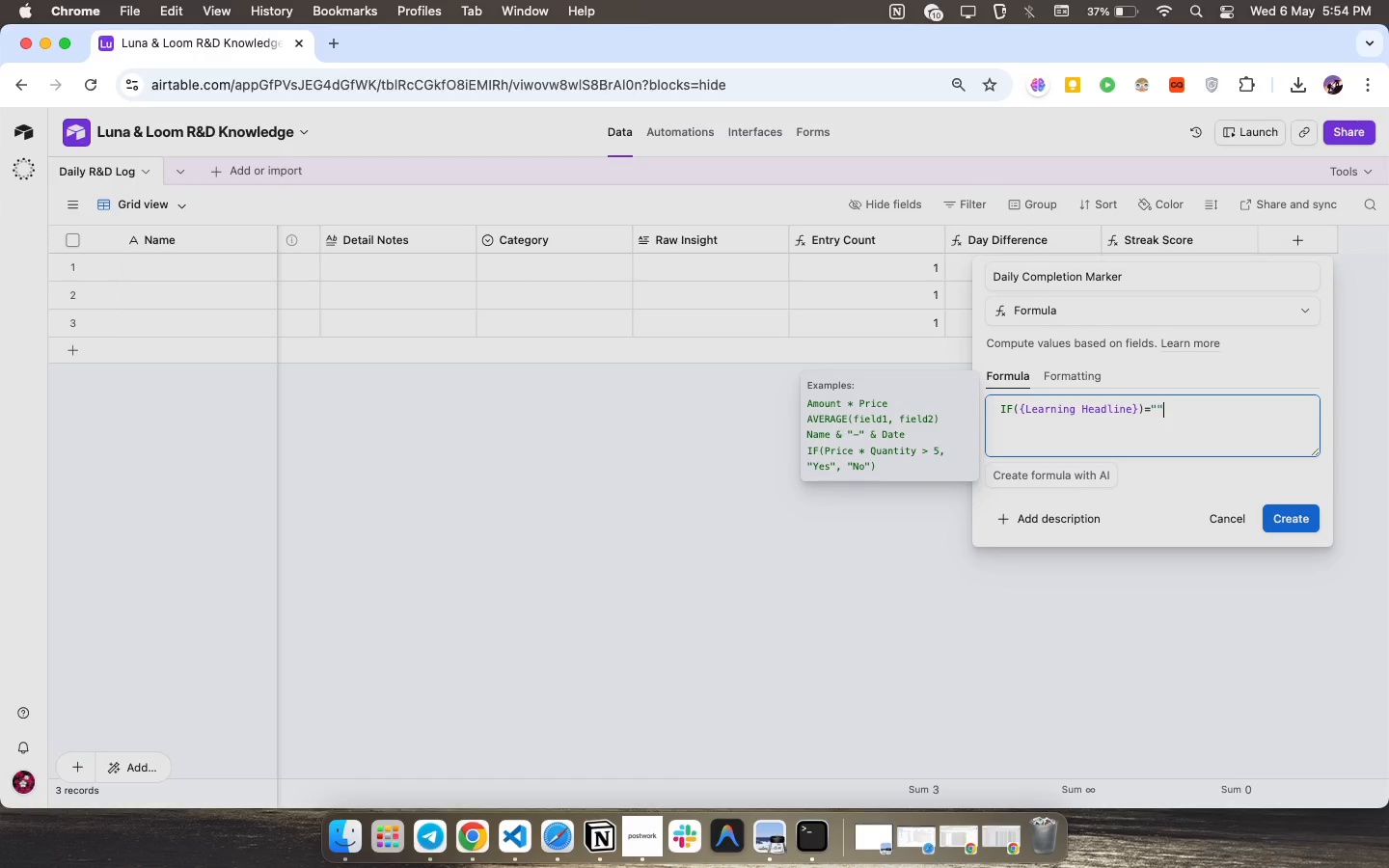 
key(ArrowRight)
 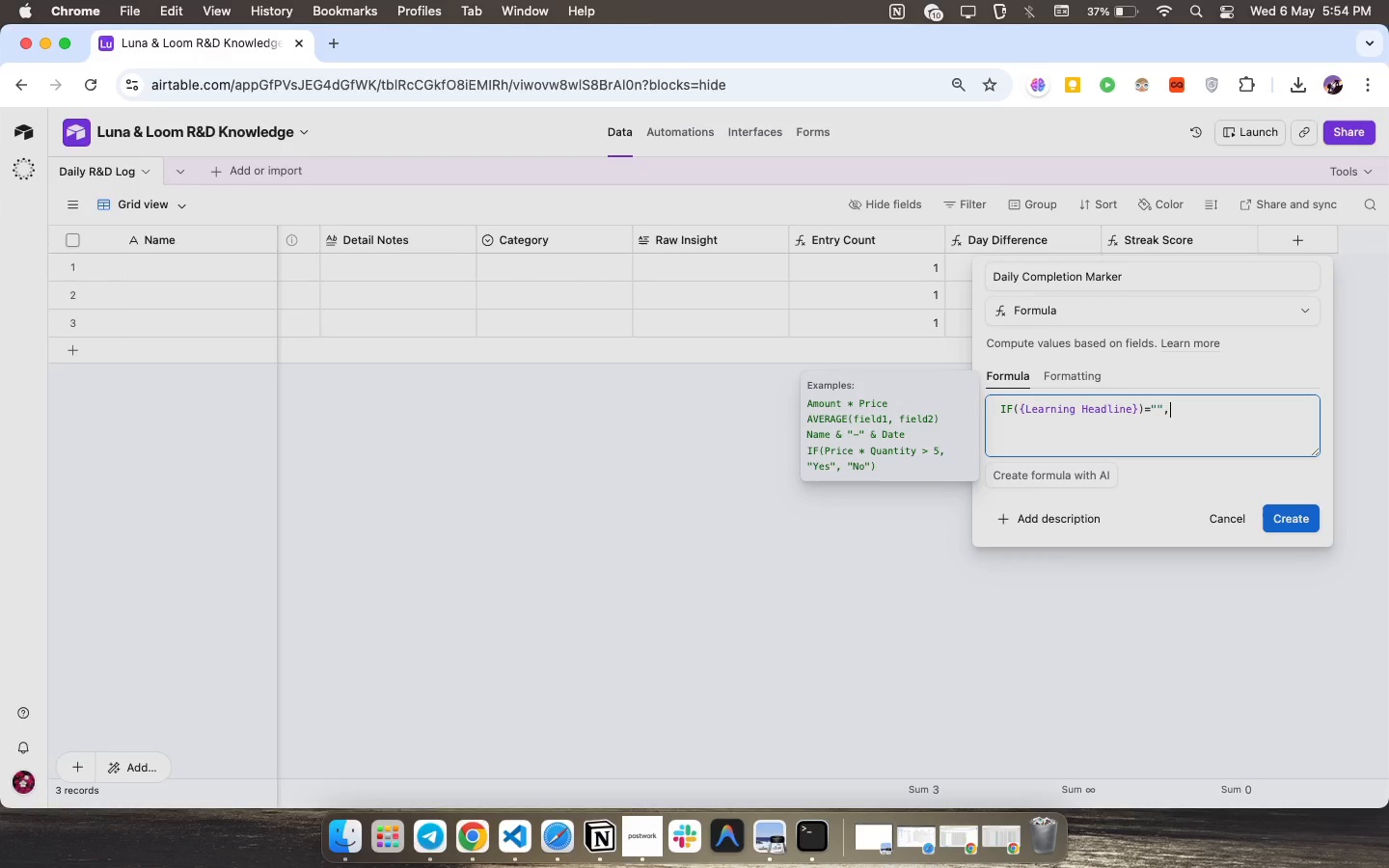 
key(Comma)
 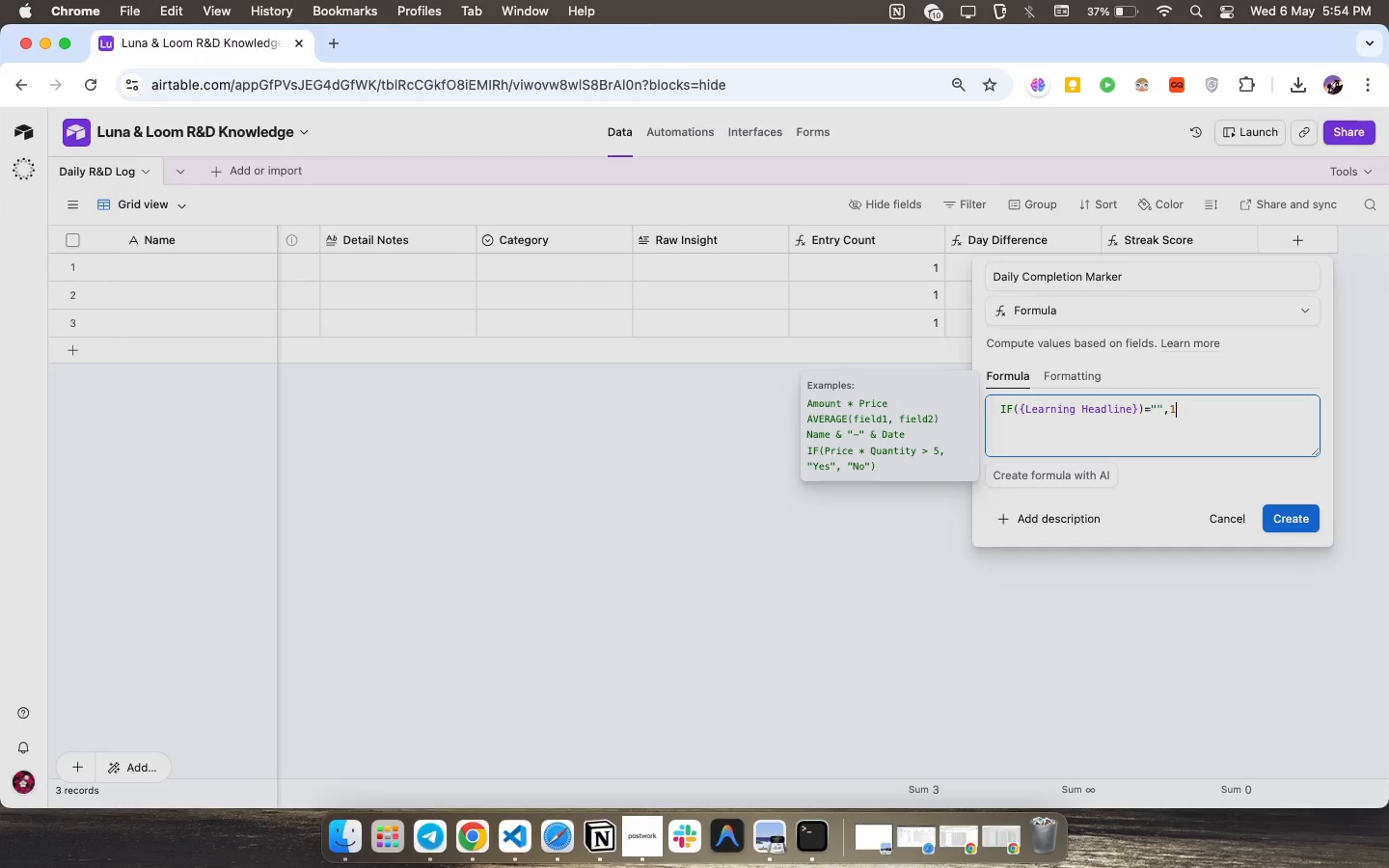 
key(1)
 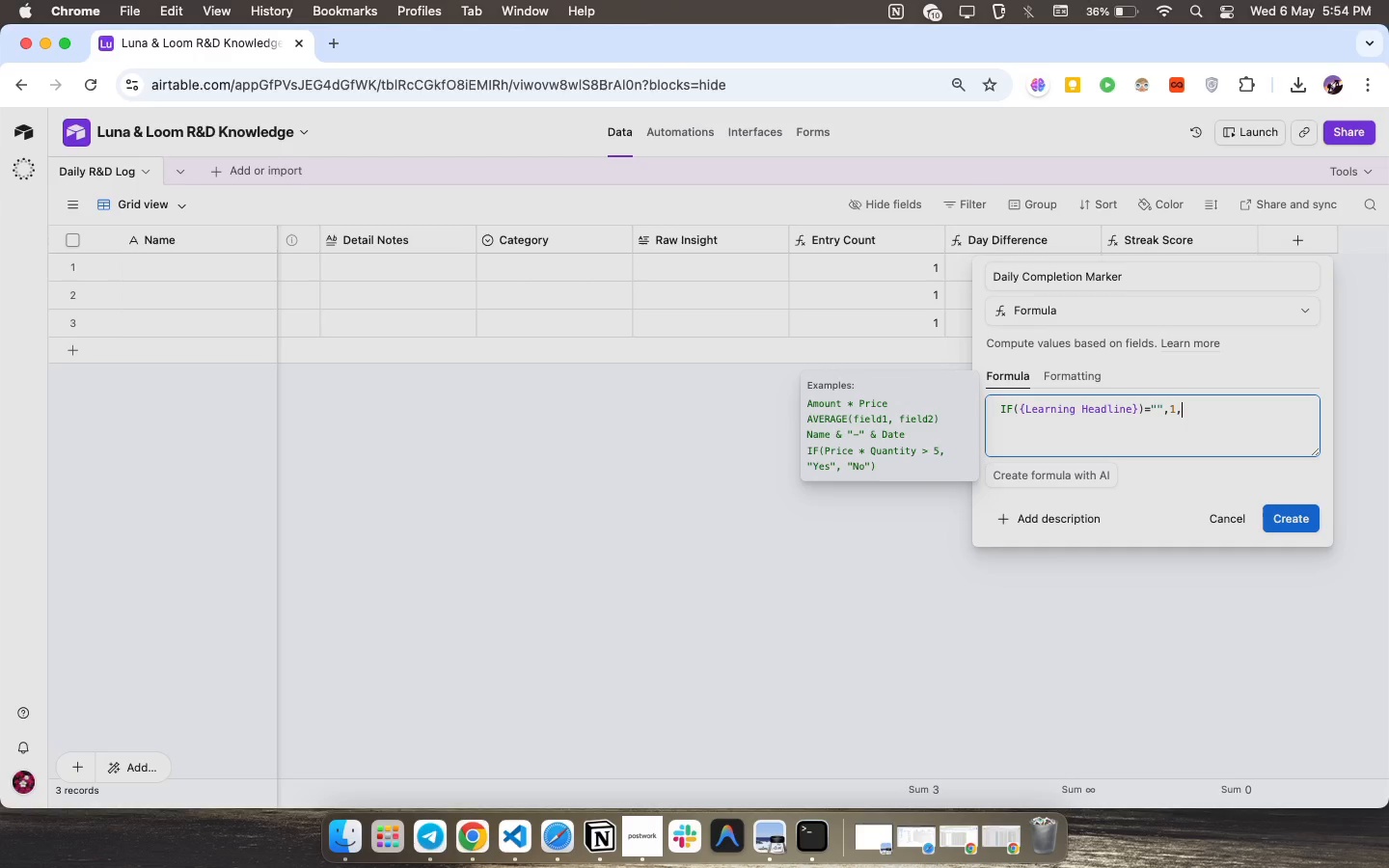 
key(Comma)
 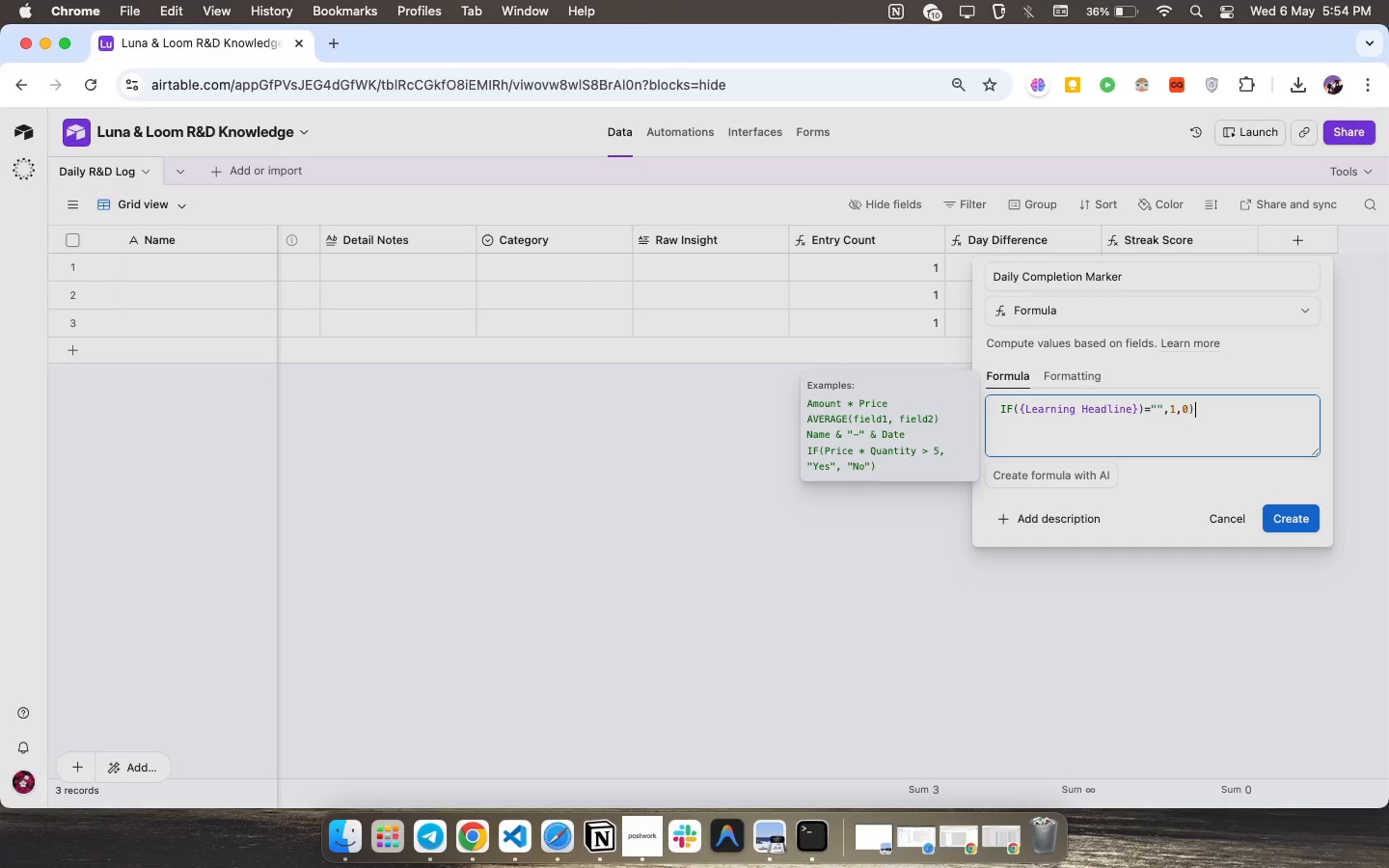 
key(0)
 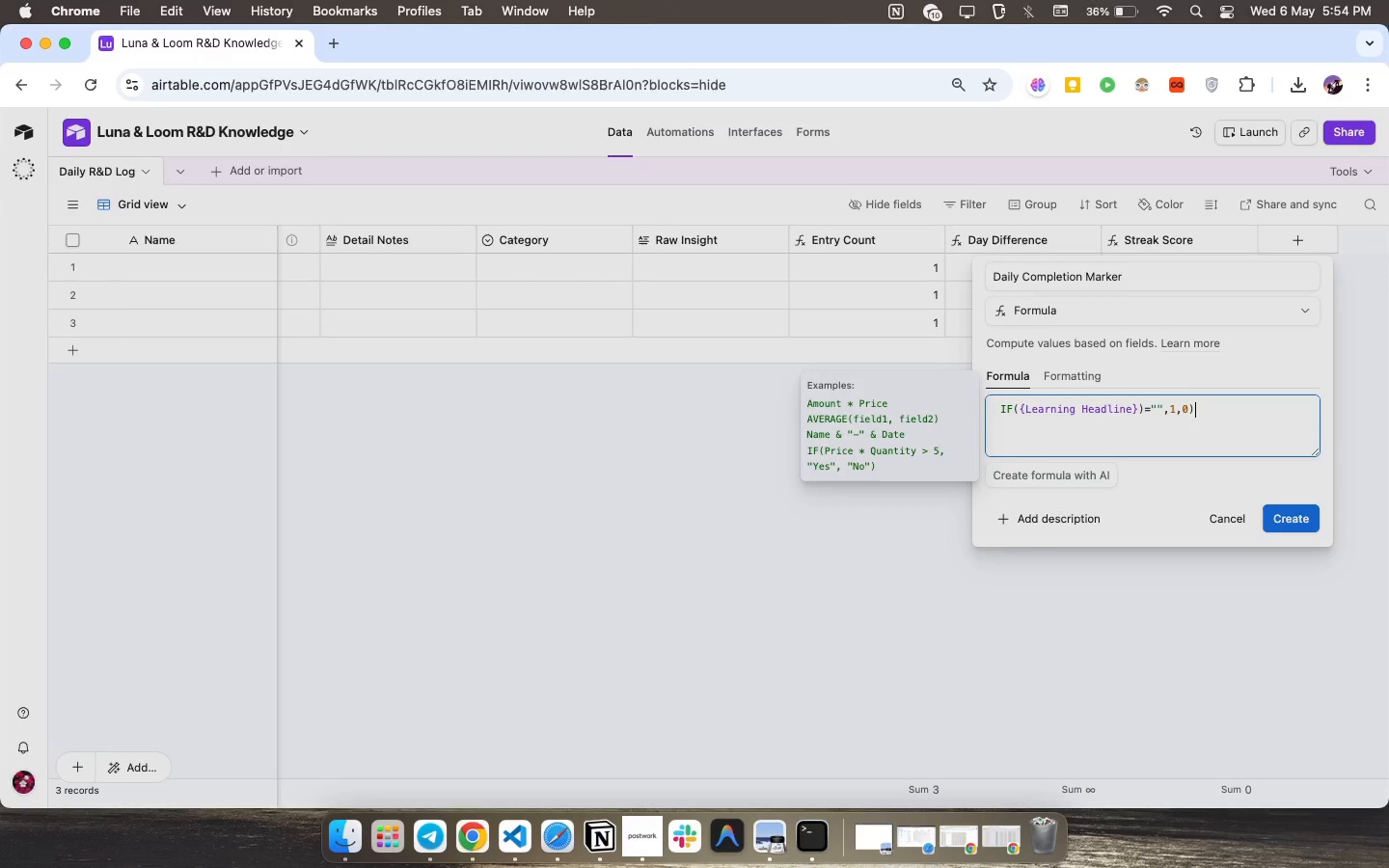 
key(Shift+ShiftLeft)
 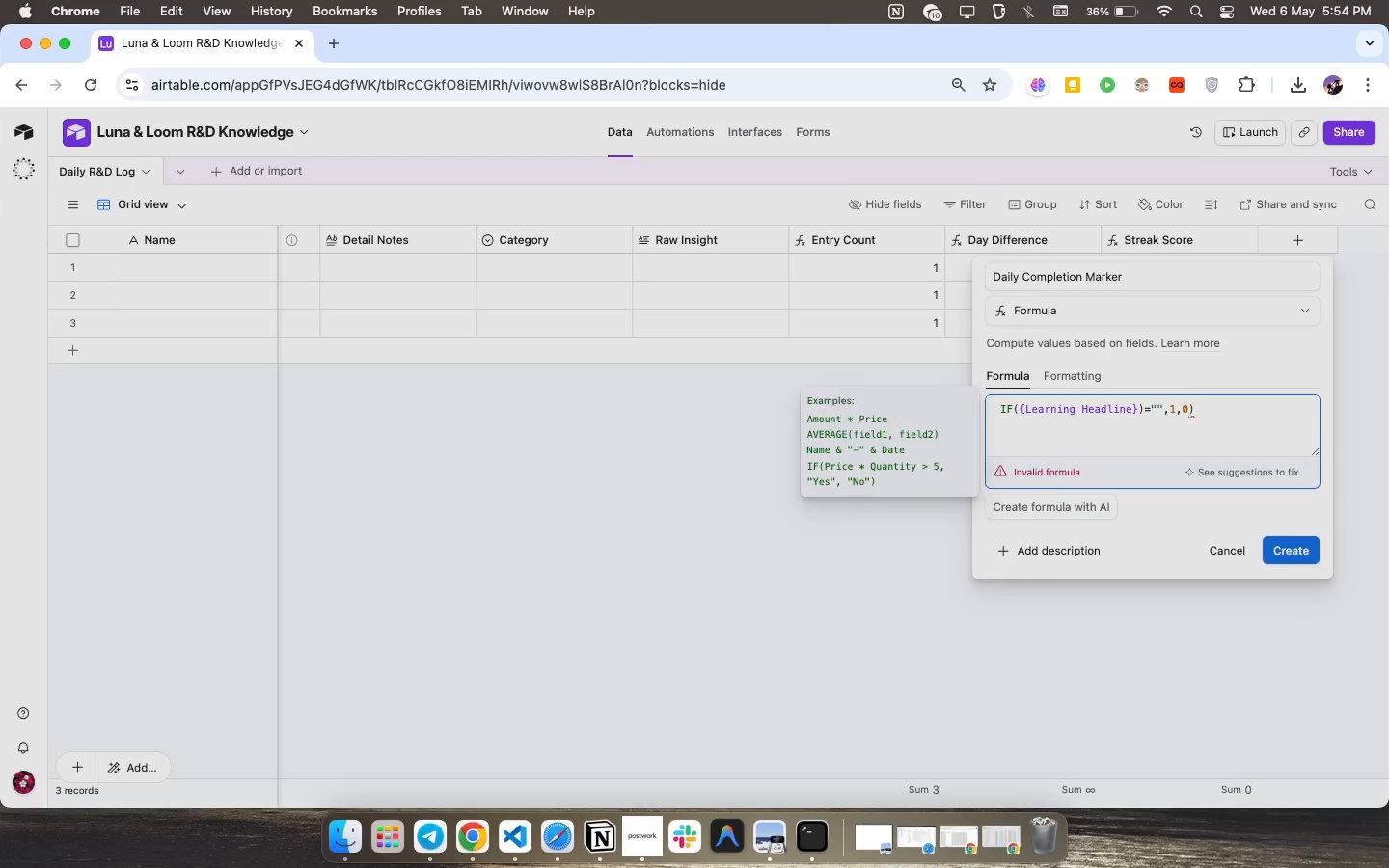 
key(Shift+0)
 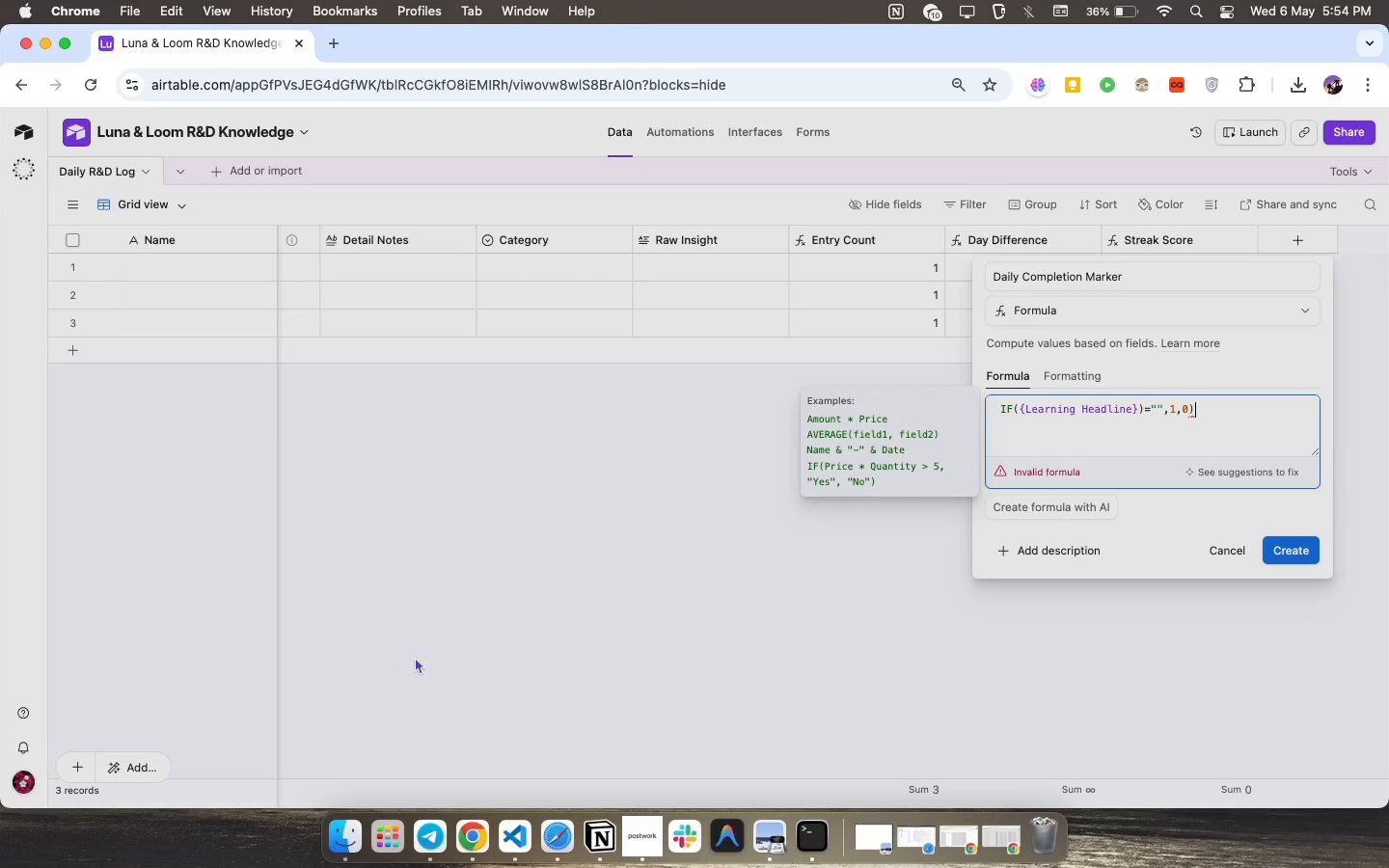 
wait(7.94)
 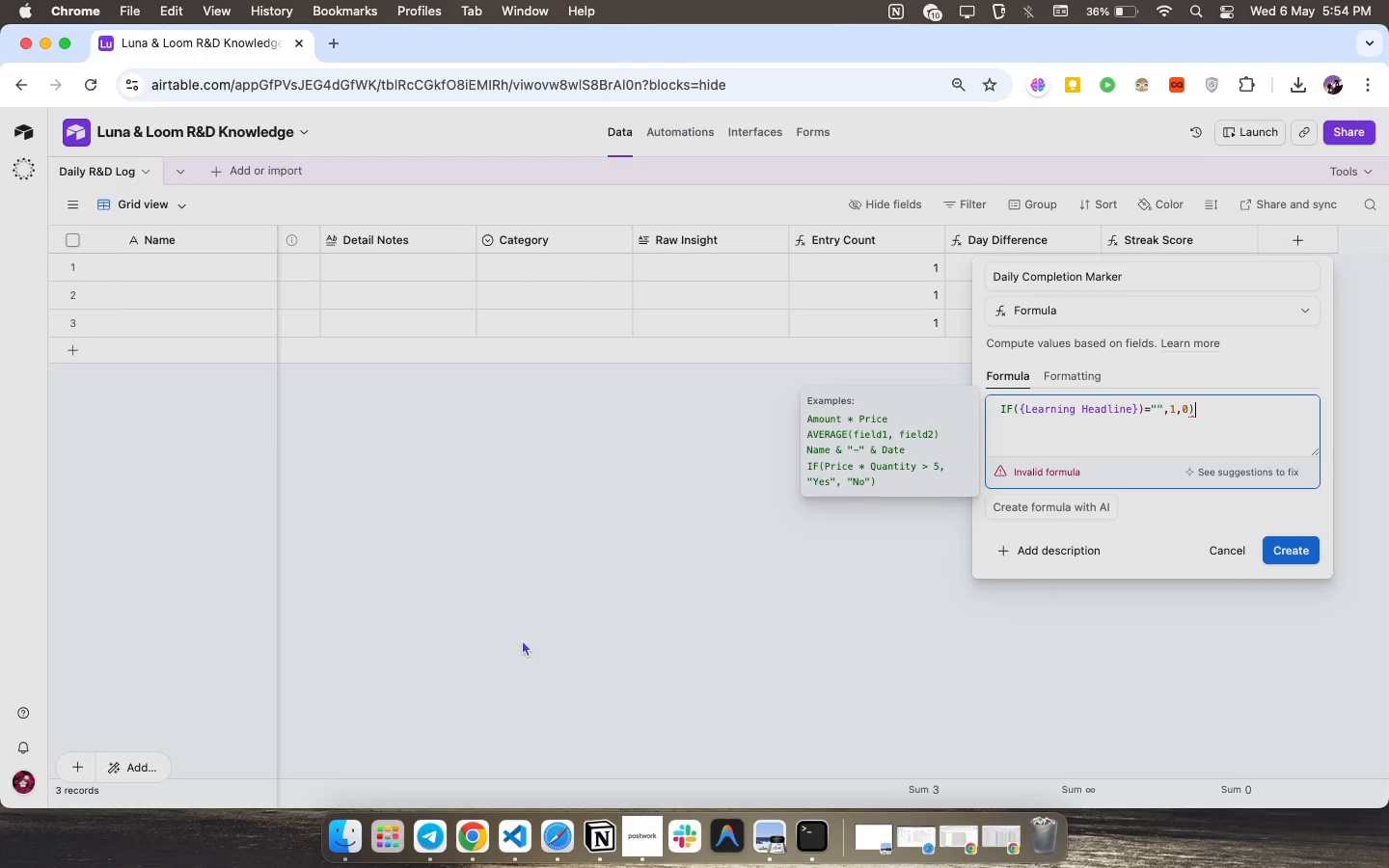 
left_click([1147, 410])
 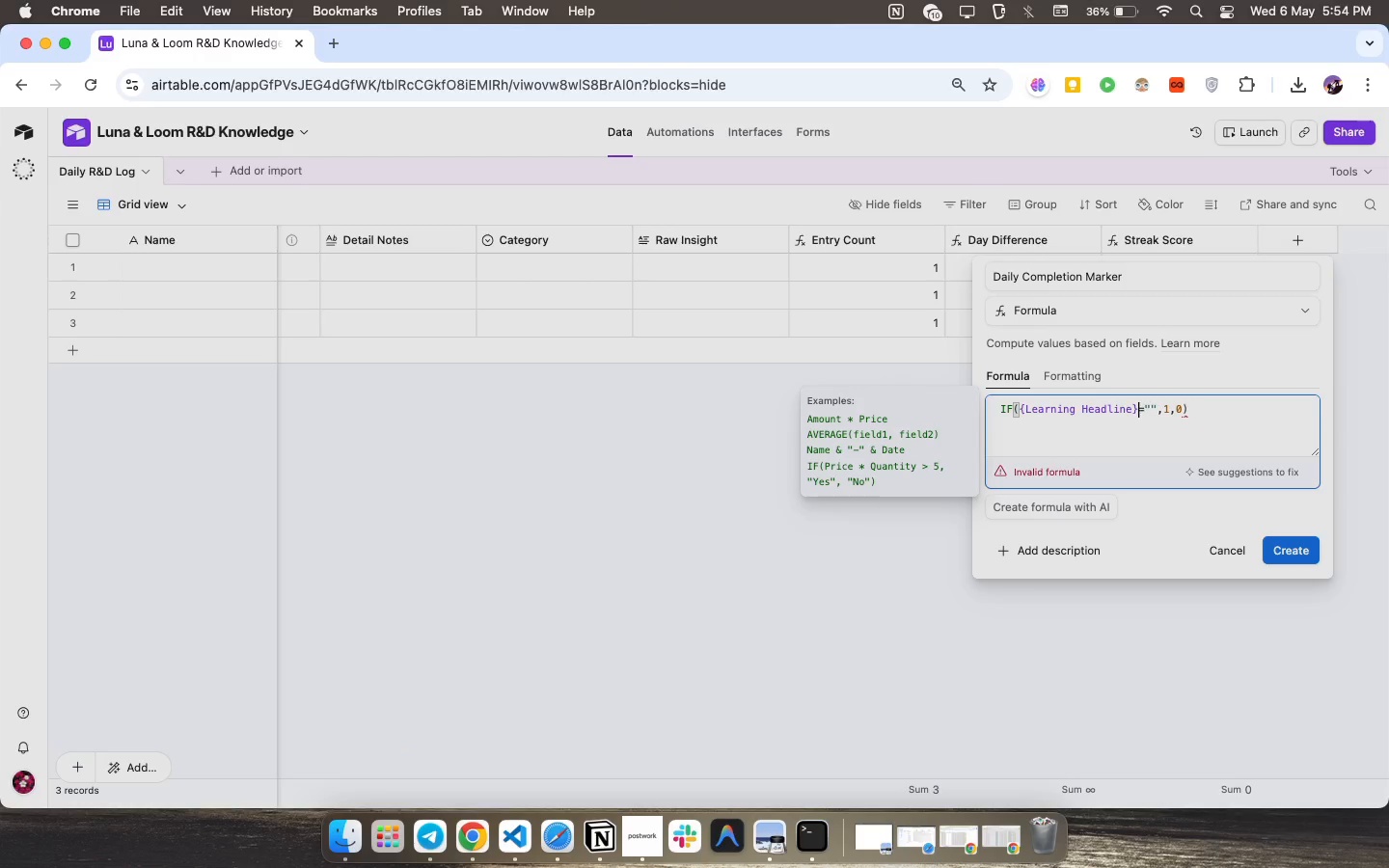 
key(Backspace)
 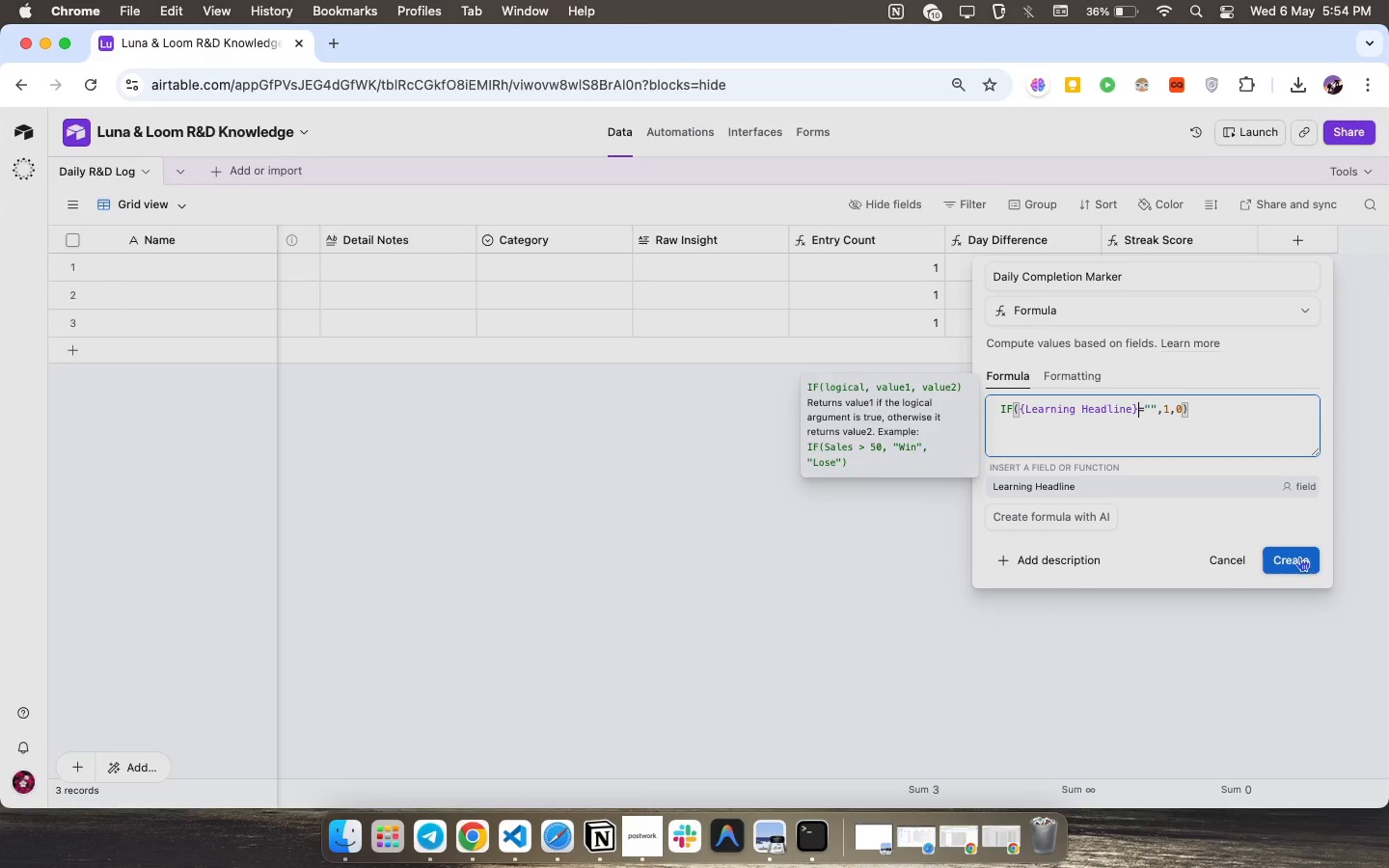 
left_click([1299, 556])
 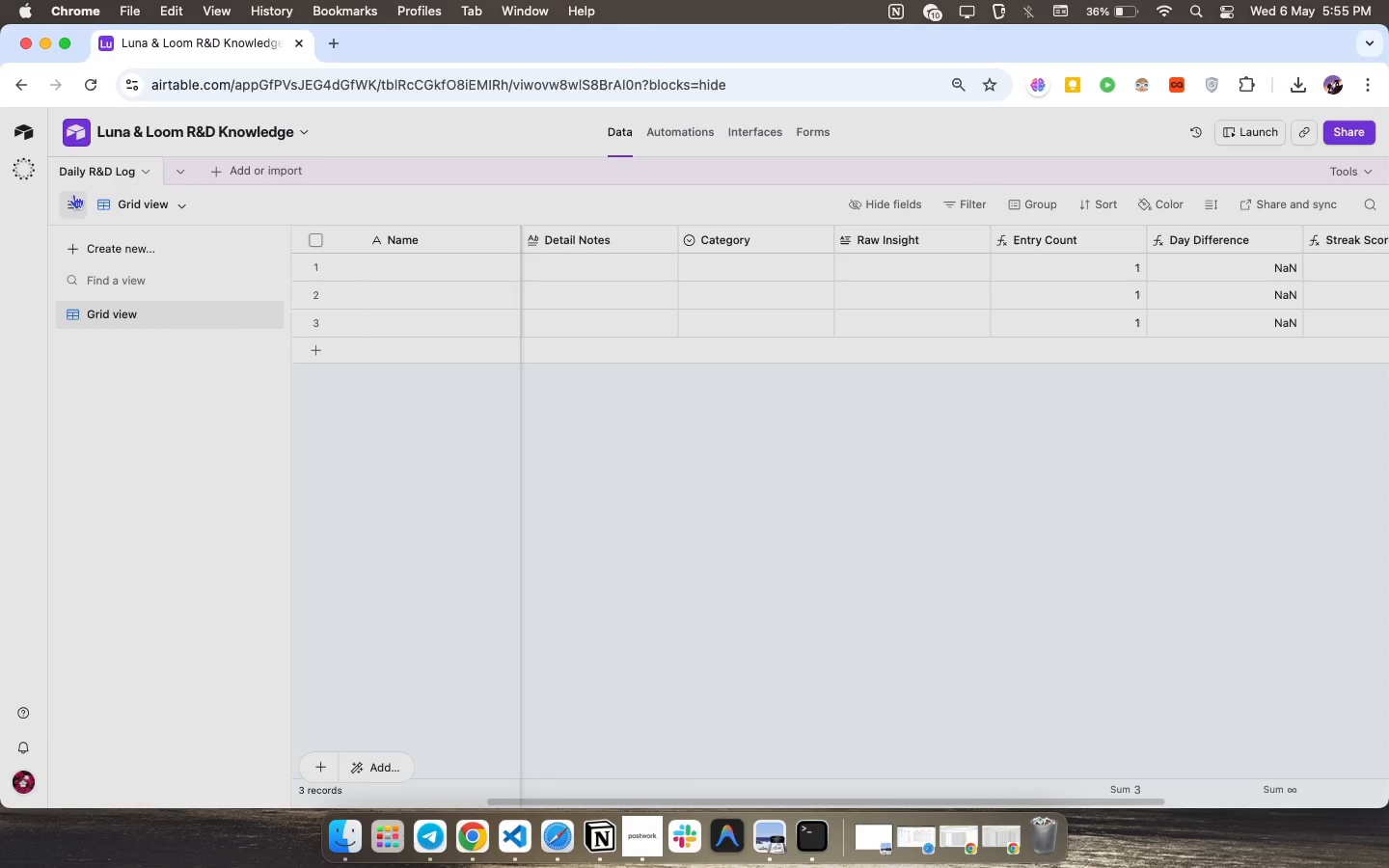 
wait(24.39)
 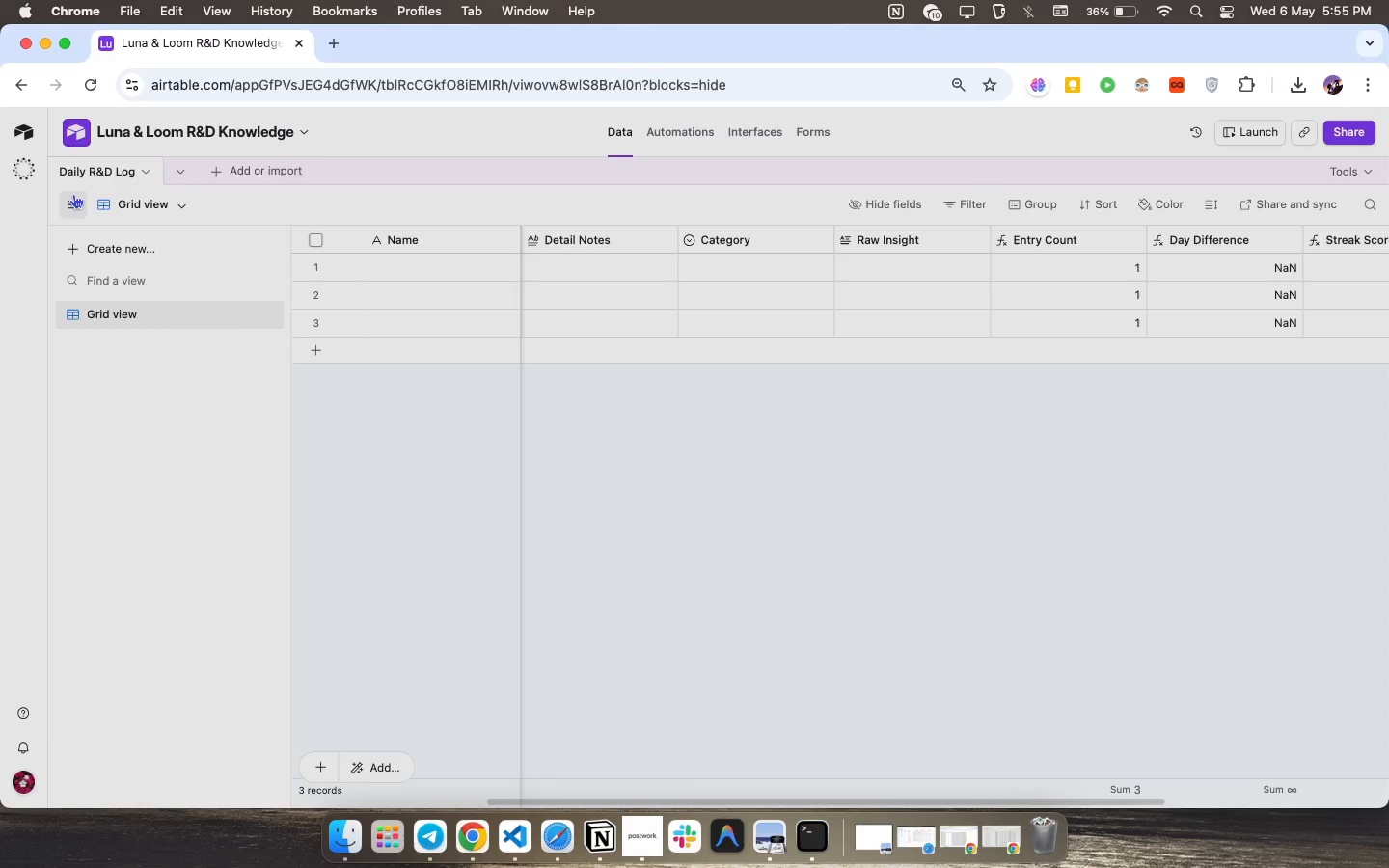 
left_click([73, 197])
 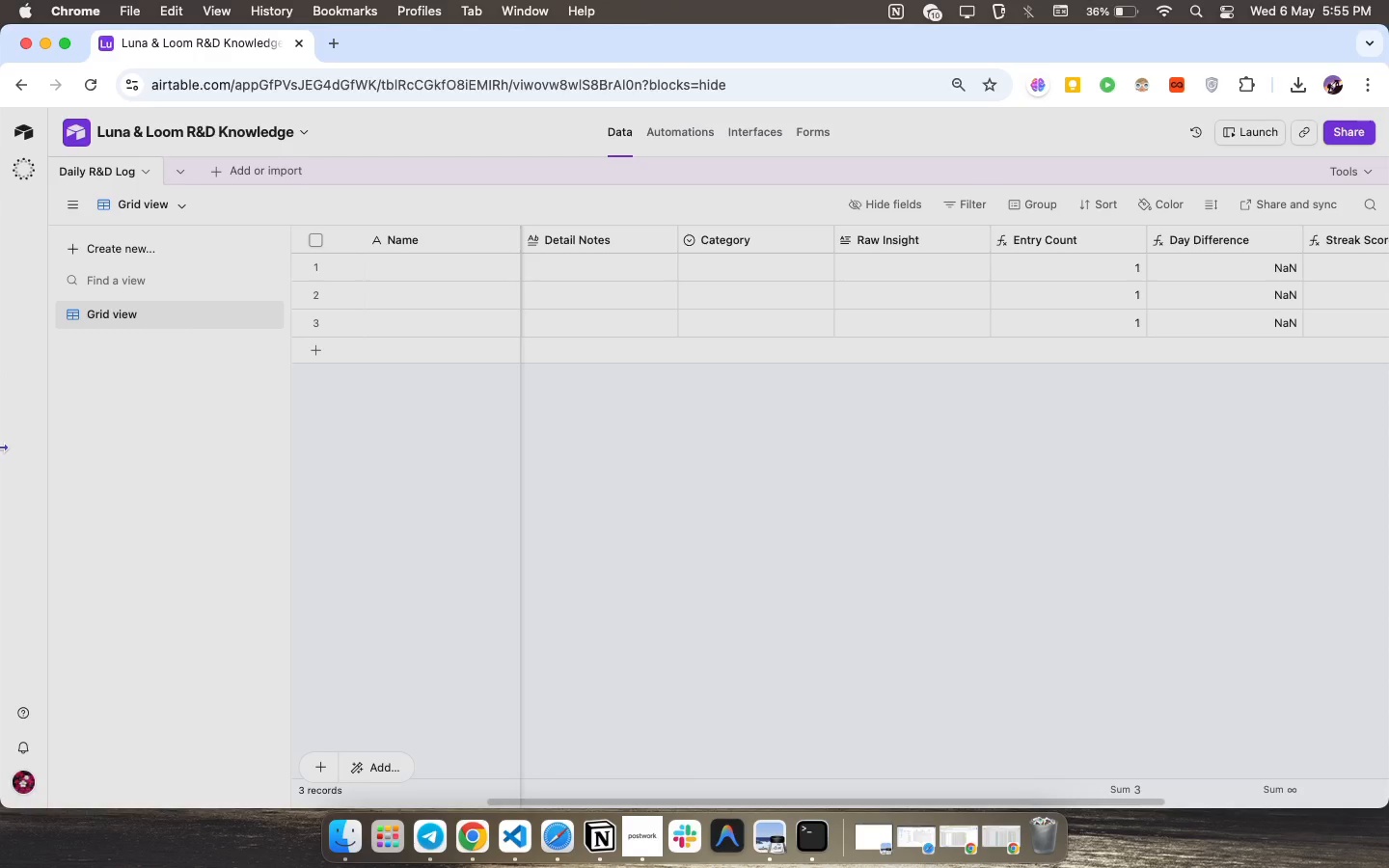 
wait(13.87)
 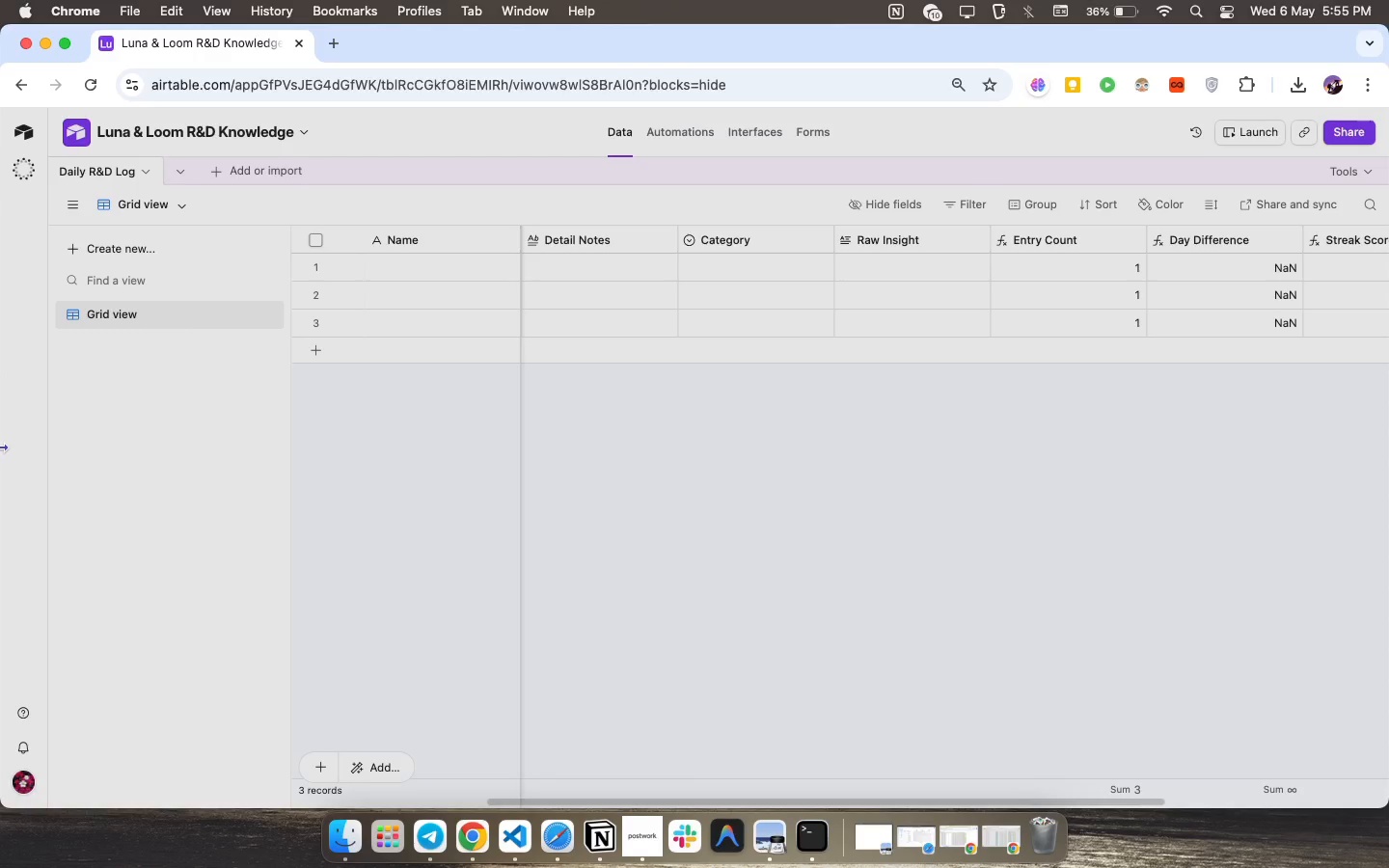 
left_click([1068, 210])
 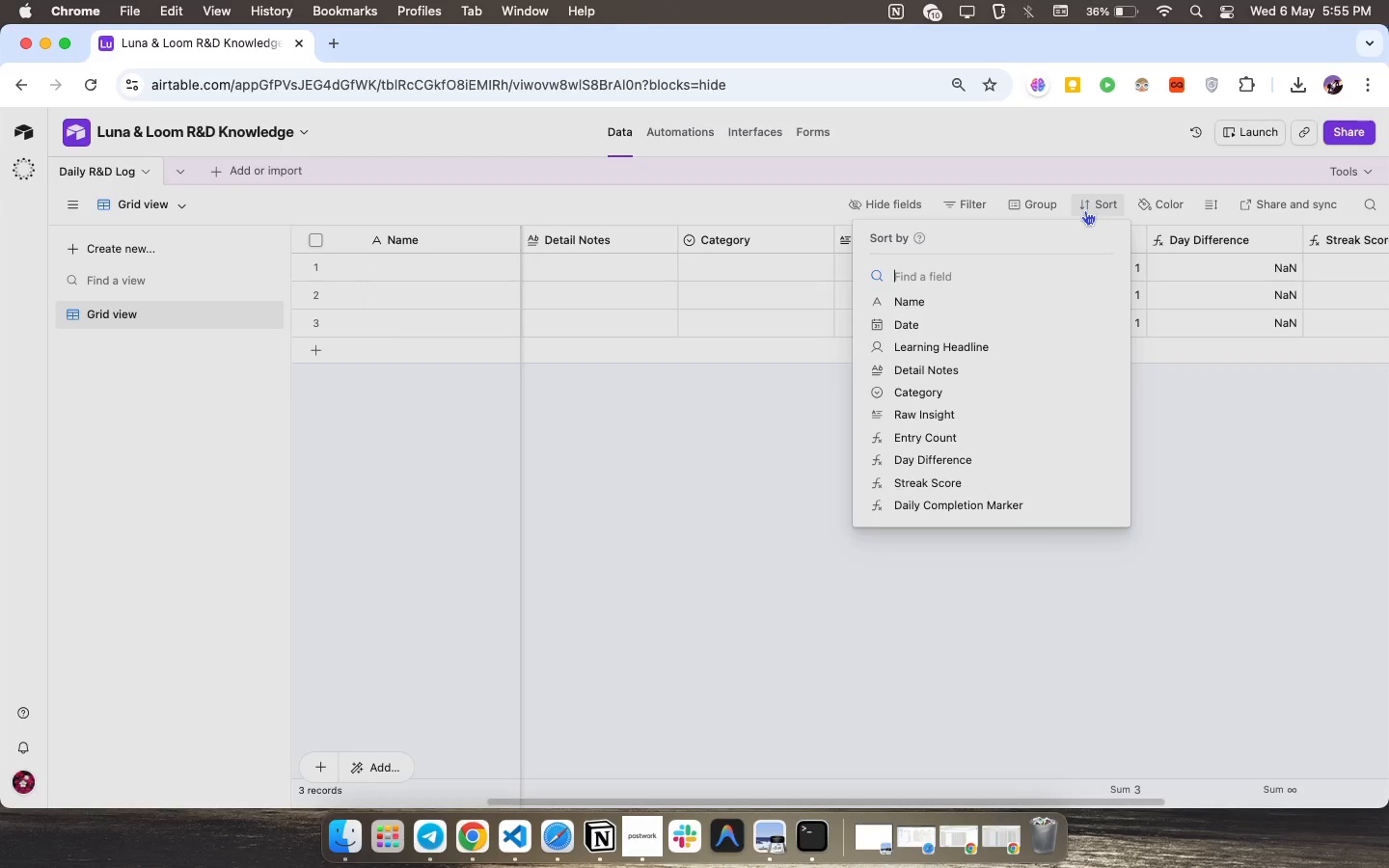 
left_click([1087, 204])
 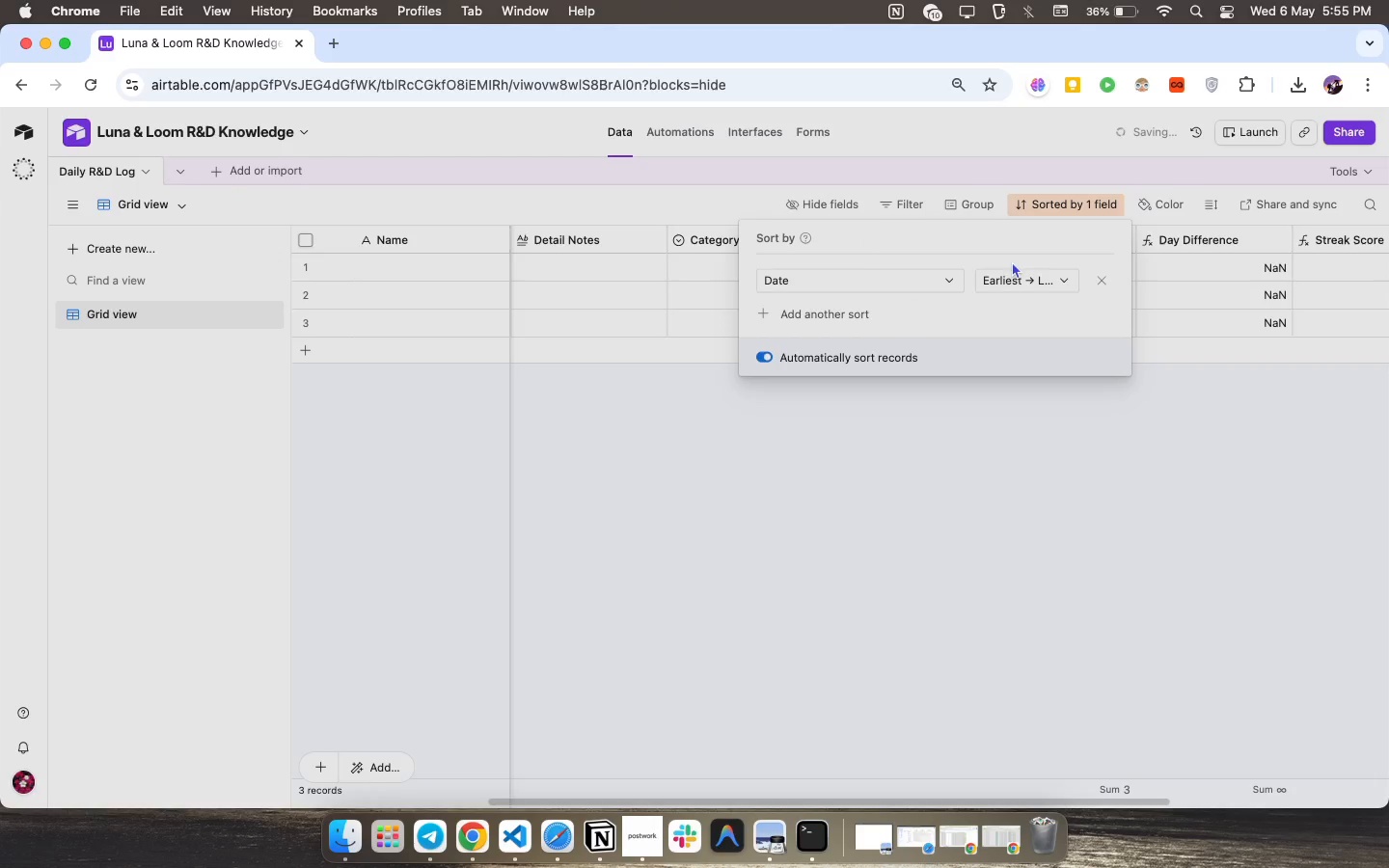 
left_click([1030, 268])
 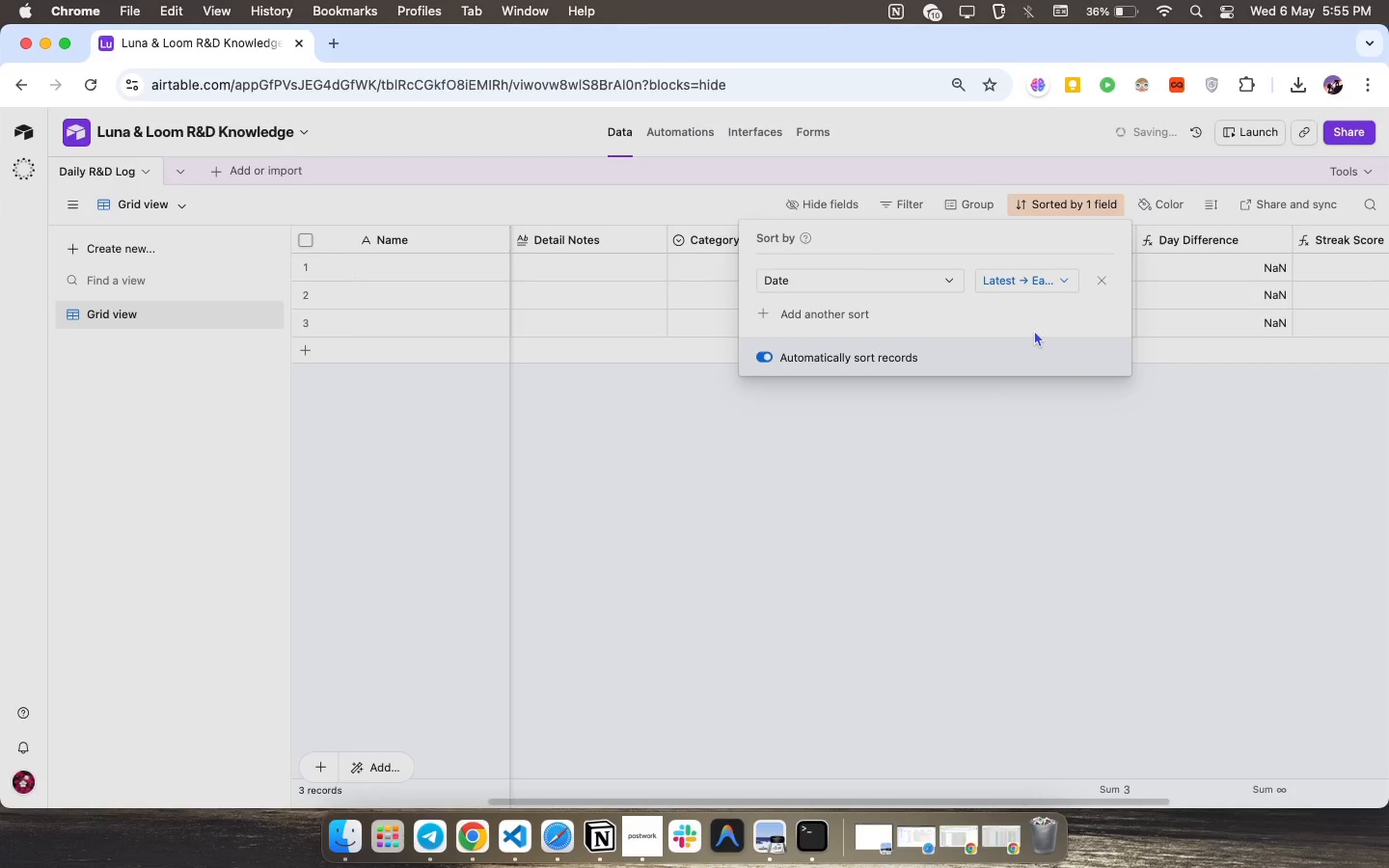 
left_click([1034, 330])
 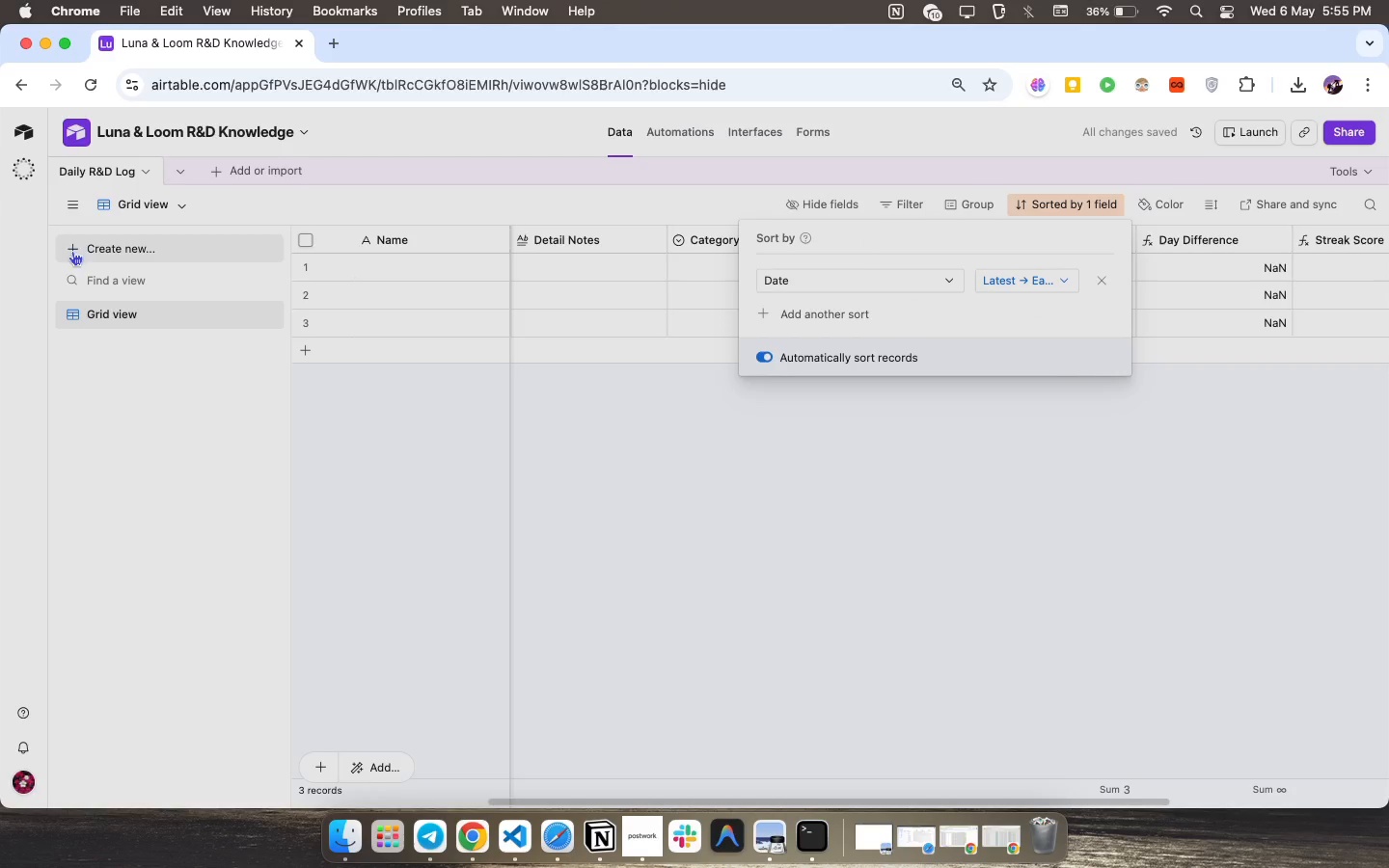 
double_click([88, 256])
 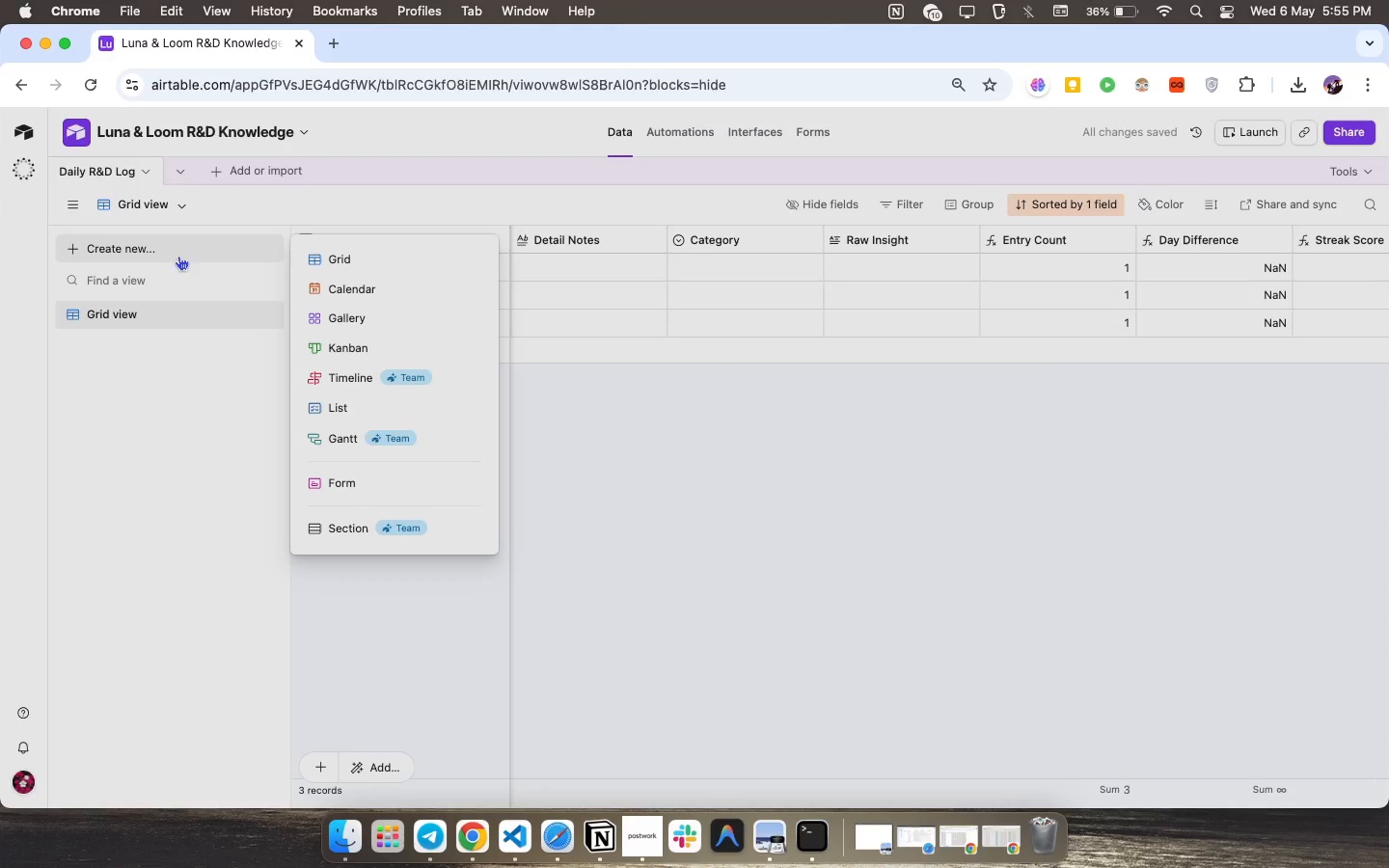 
left_click([169, 244])
 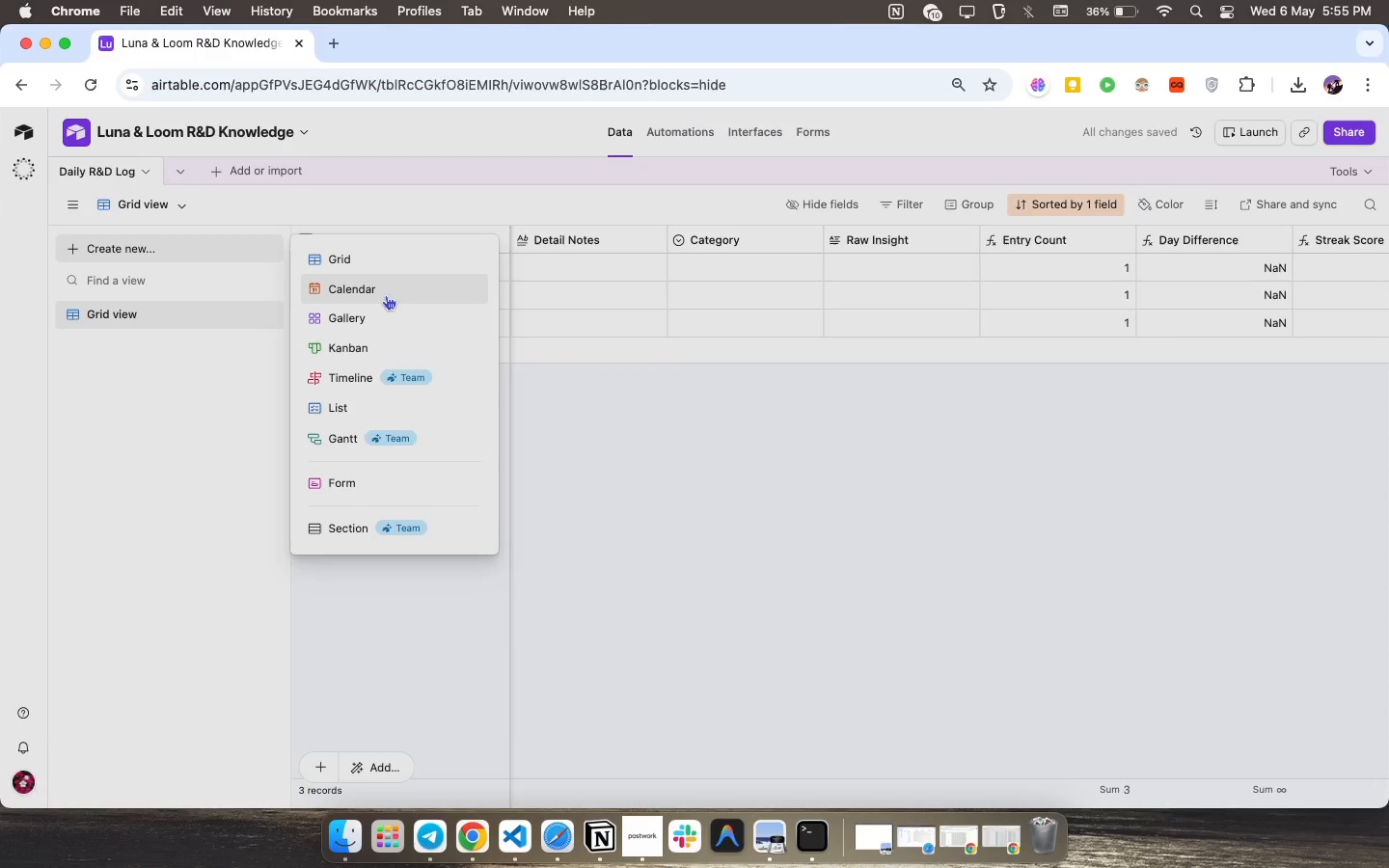 
left_click([386, 295])
 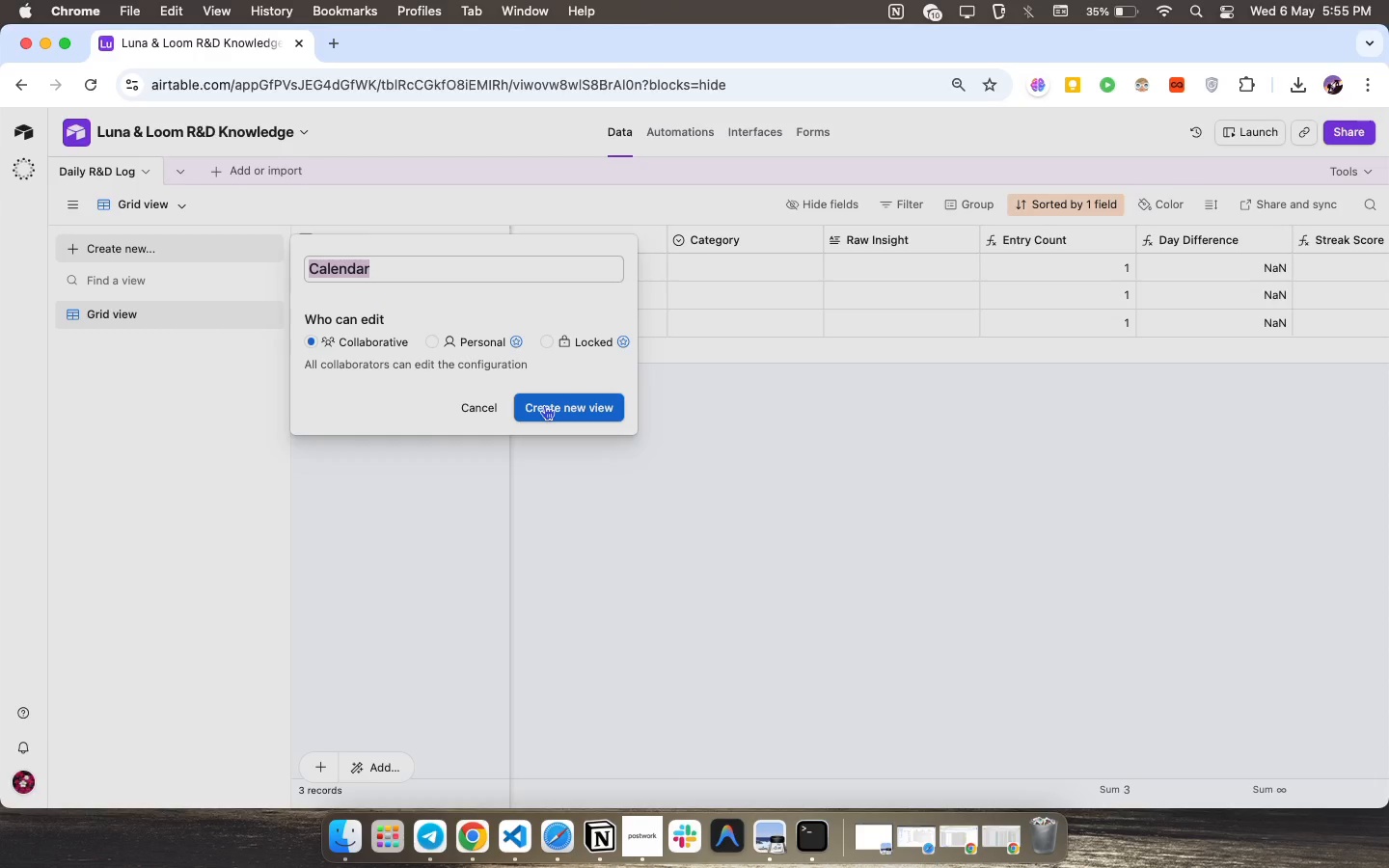 
left_click([544, 405])
 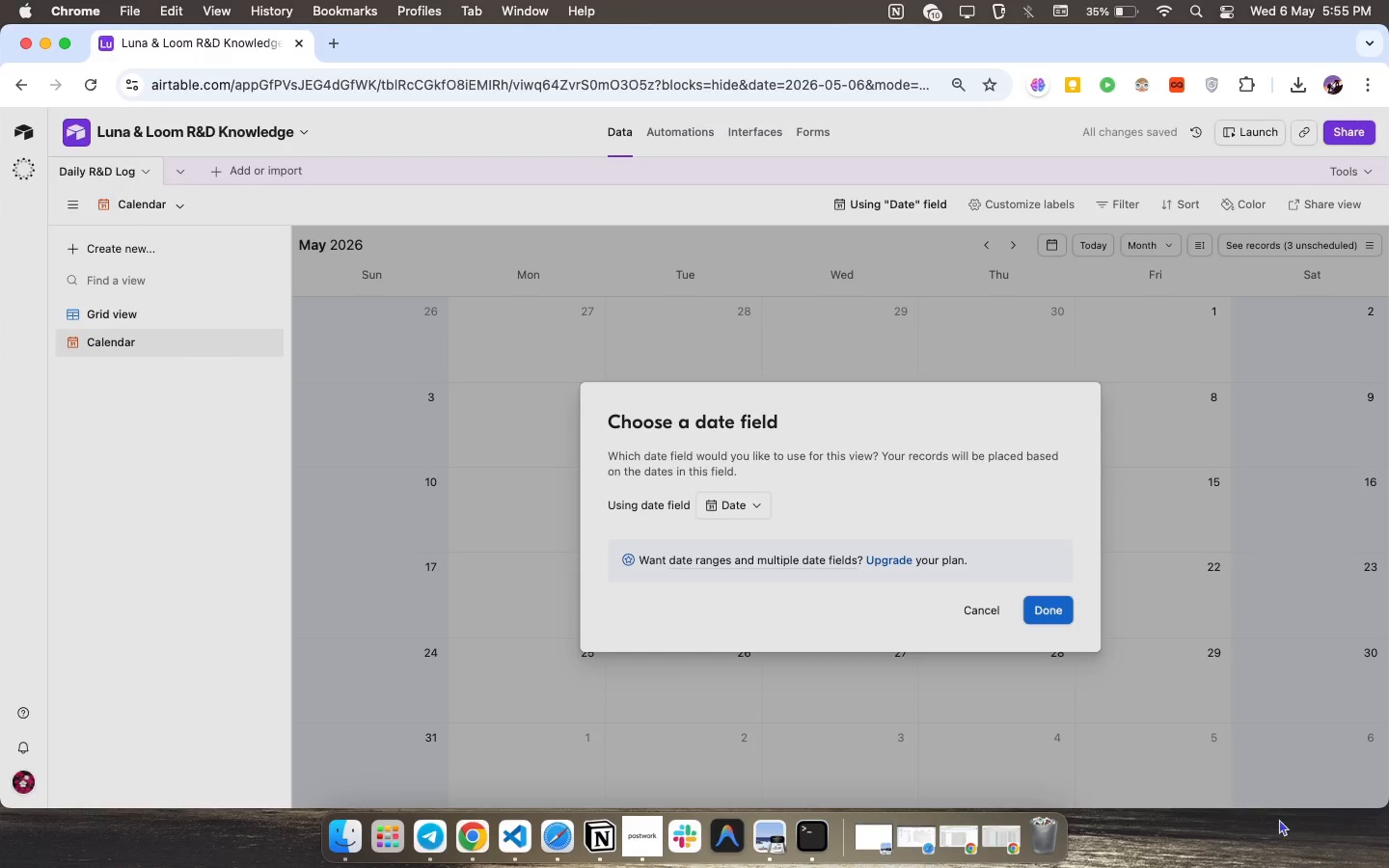 
wait(7.04)
 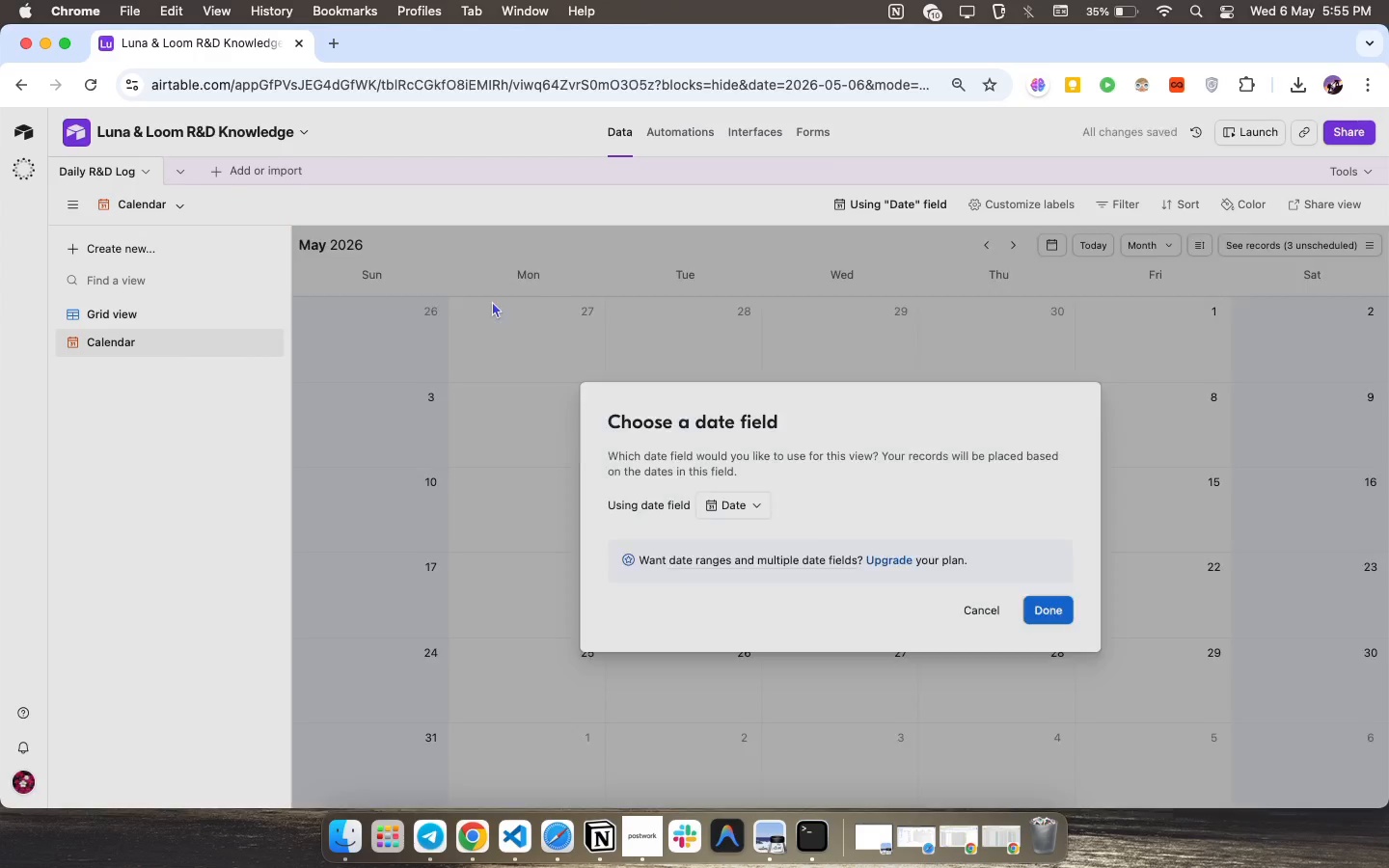 
left_click([1054, 604])
 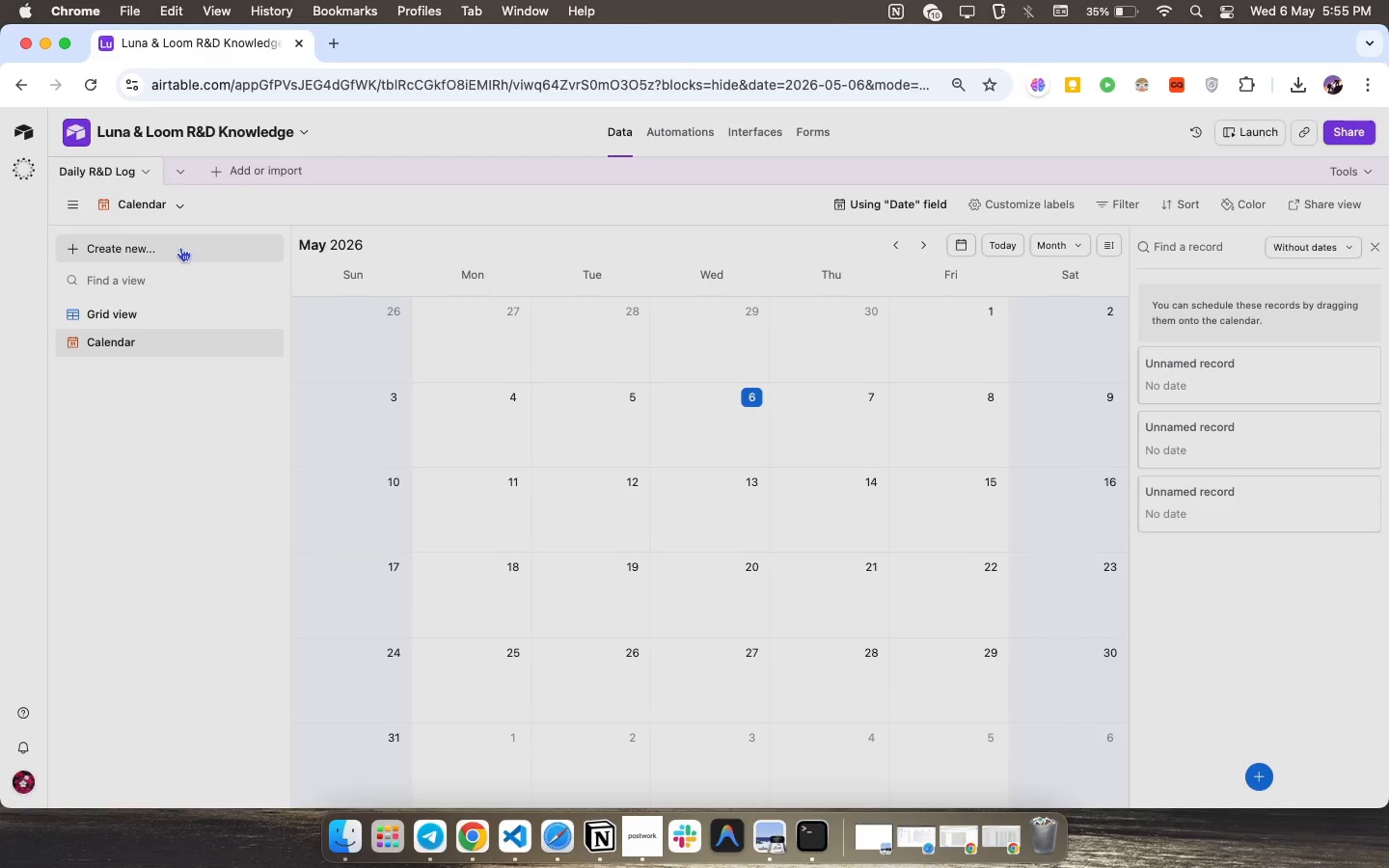 
left_click([180, 247])
 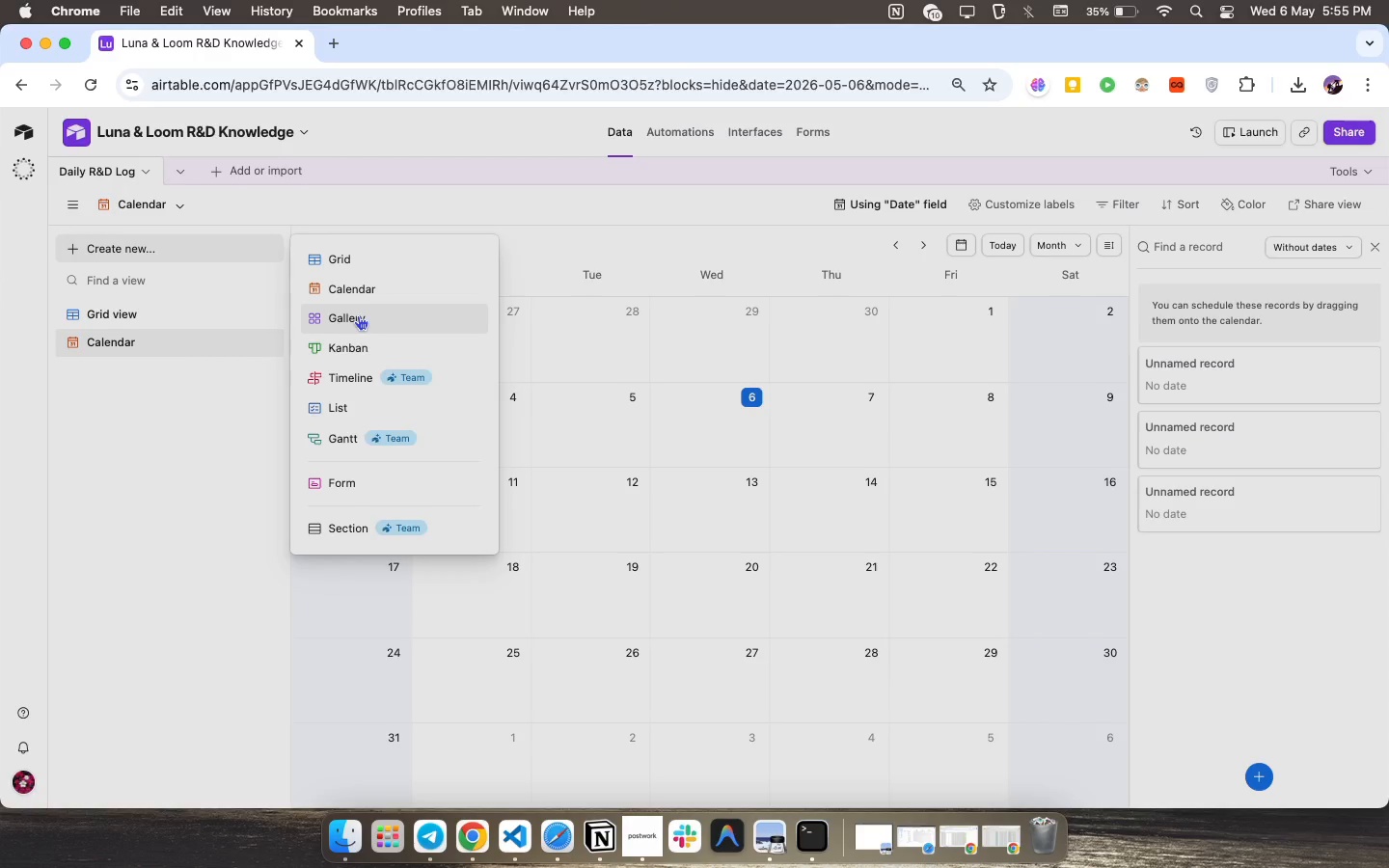 
left_click([358, 315])
 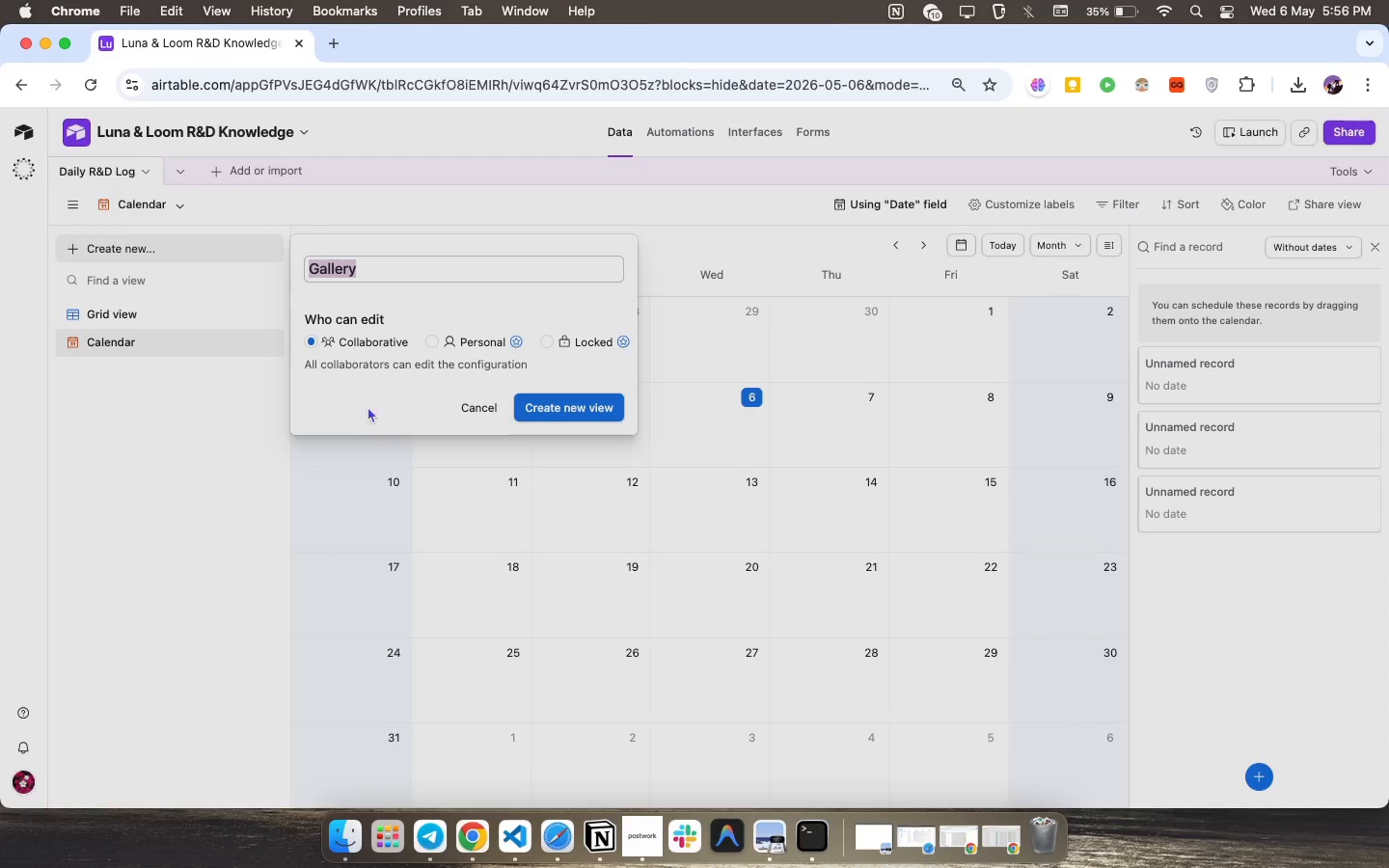 
wait(8.56)
 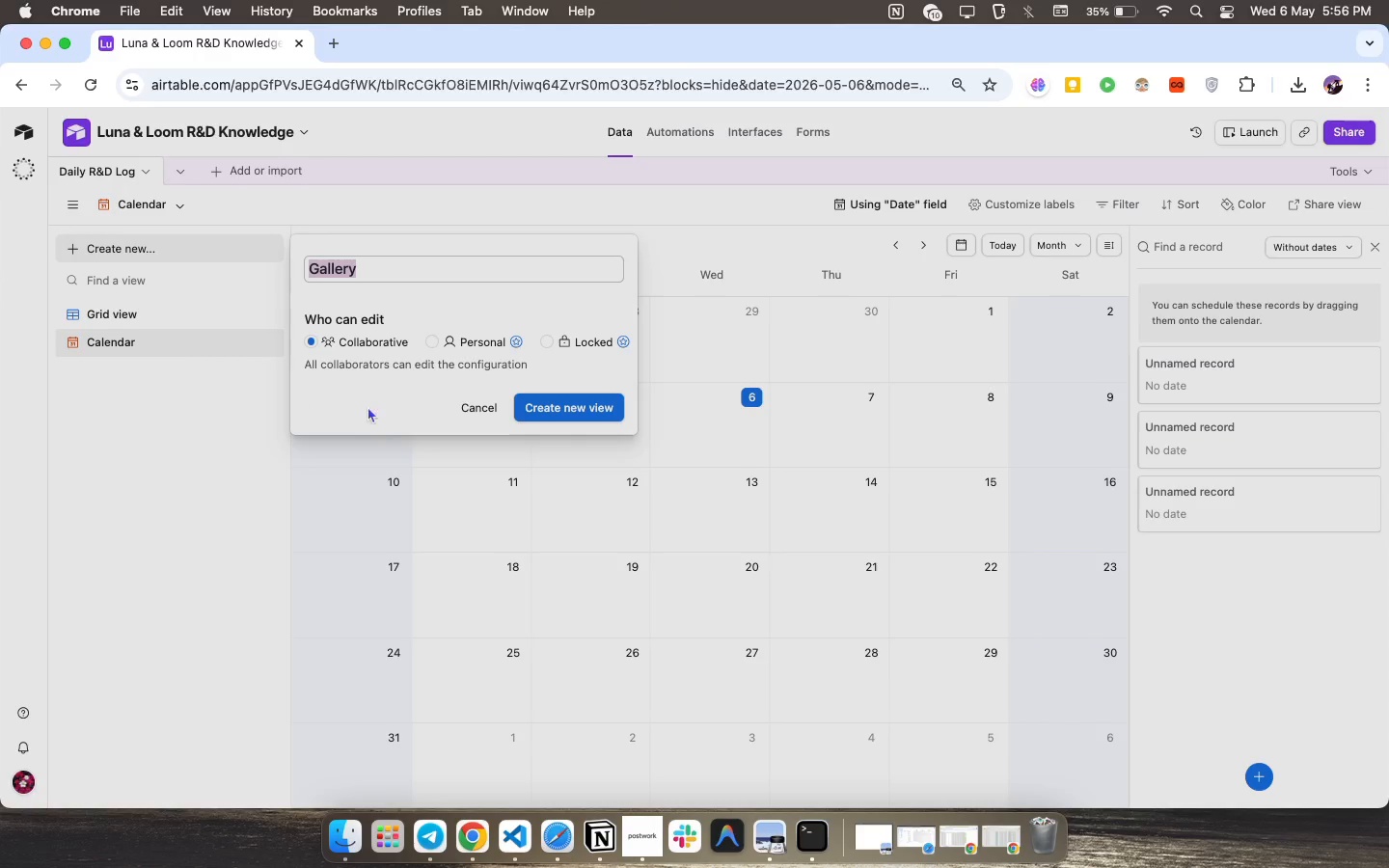 
left_click([1019, 201])
 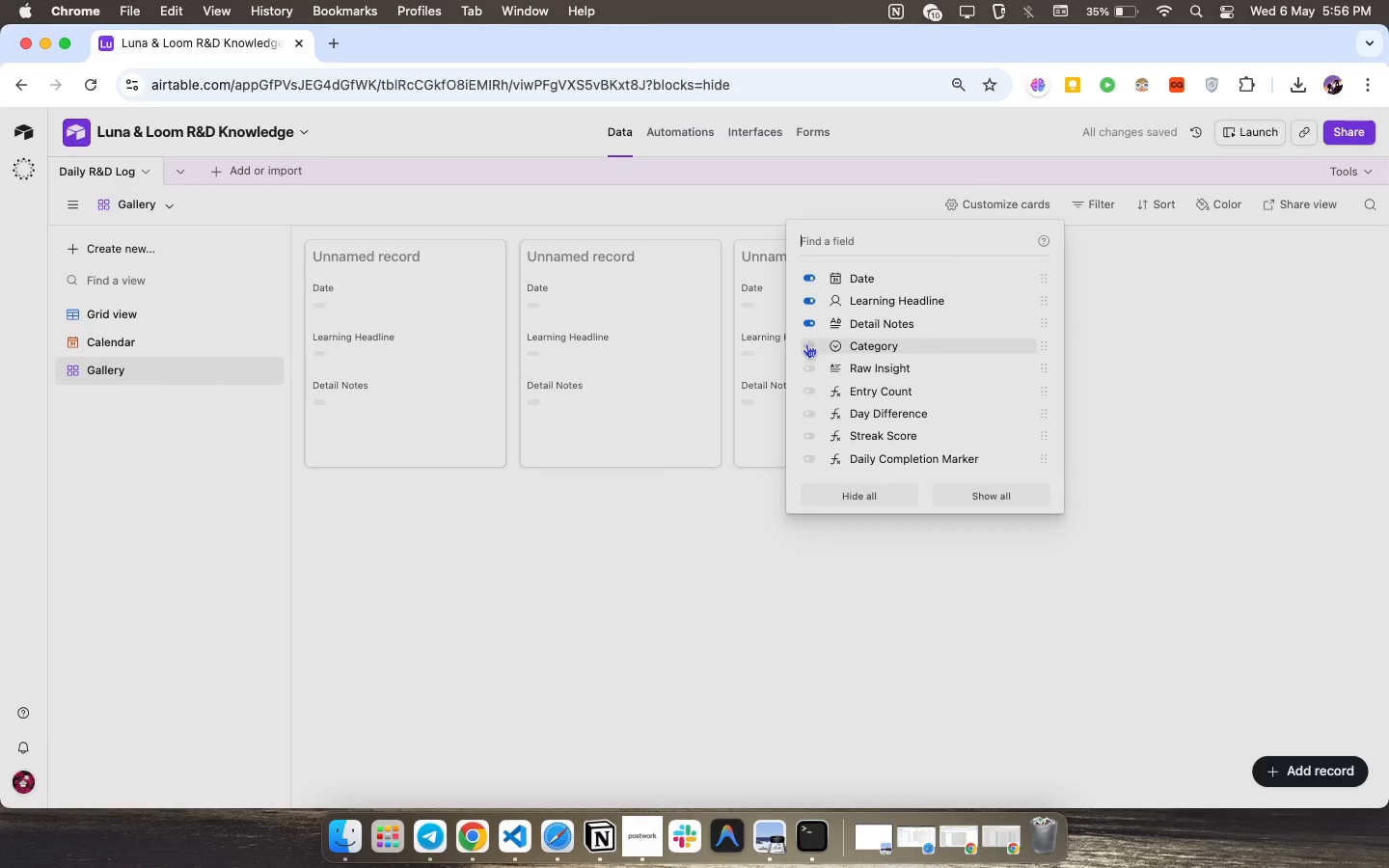 
left_click([806, 343])
 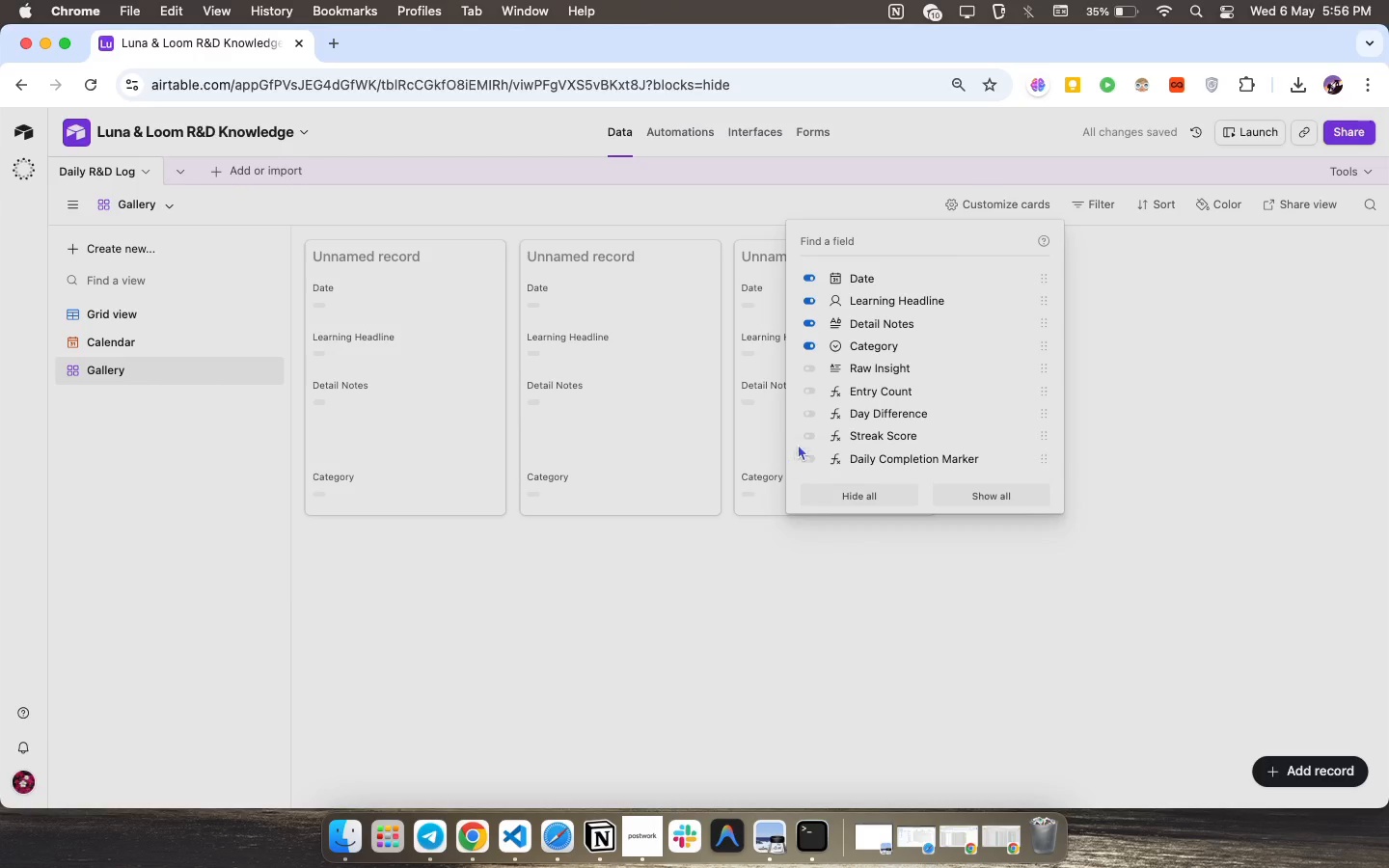 
scroll: coordinate [821, 422], scroll_direction: down, amount: 9.0
 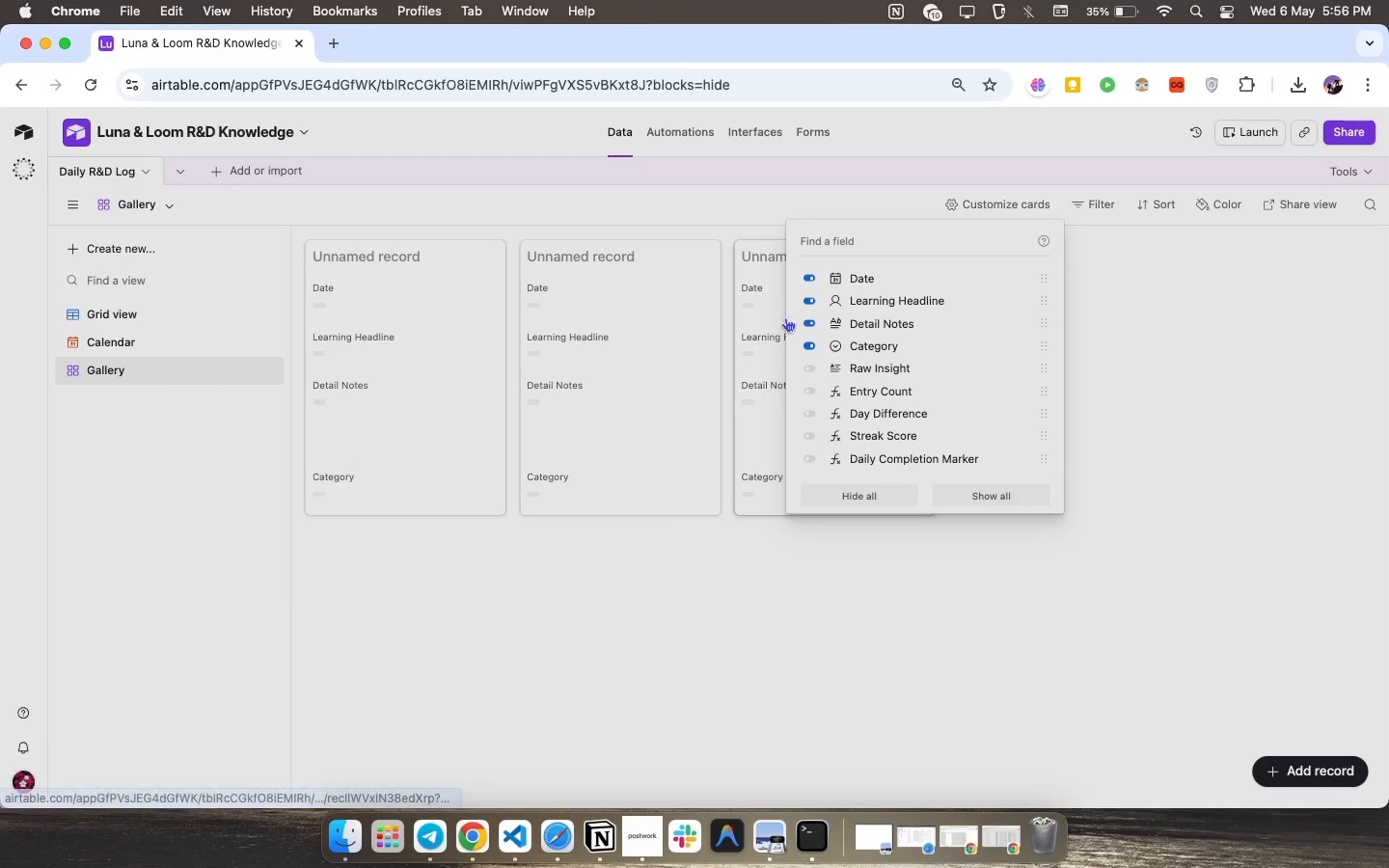 
wait(8.71)
 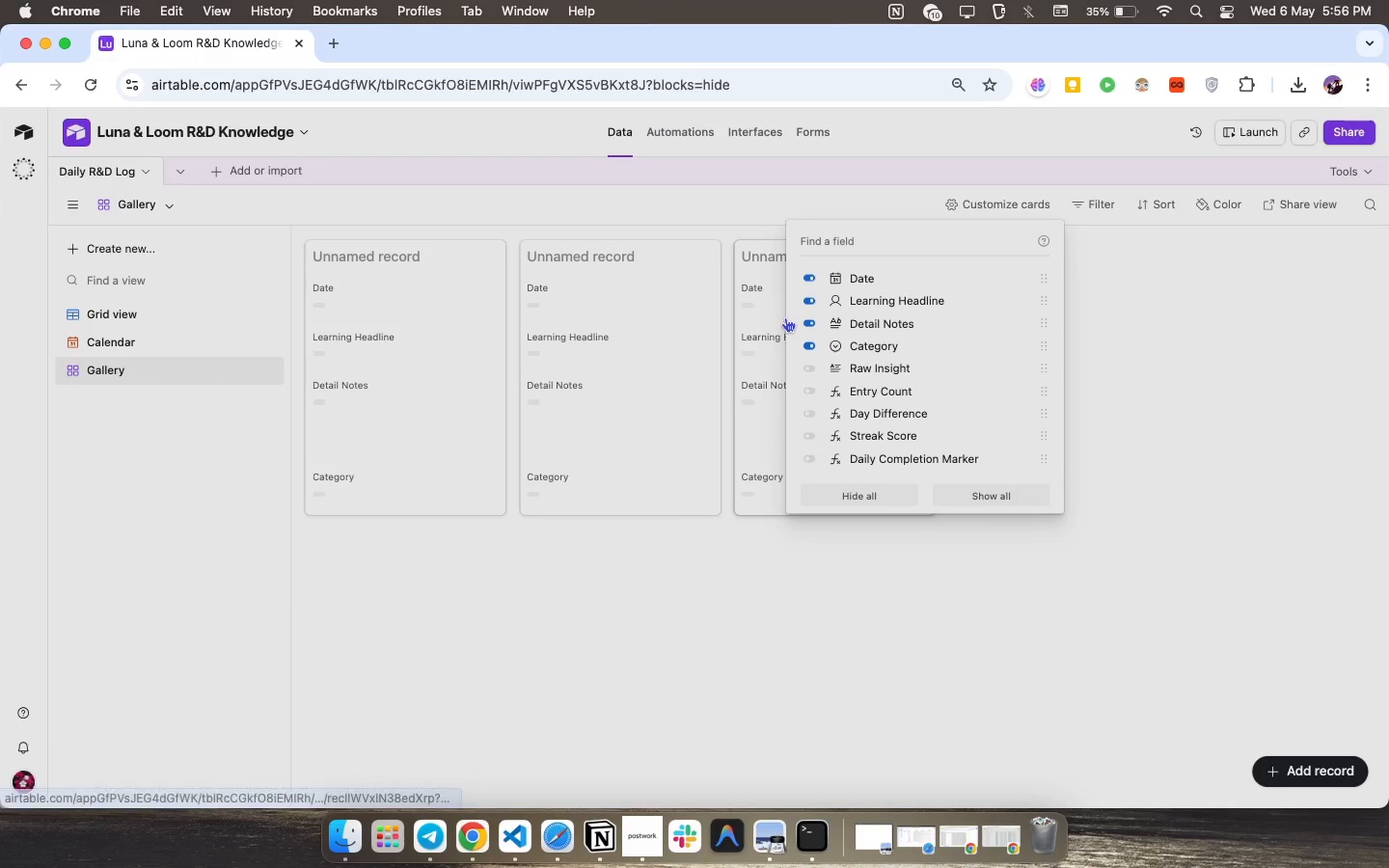 
left_click([811, 301])
 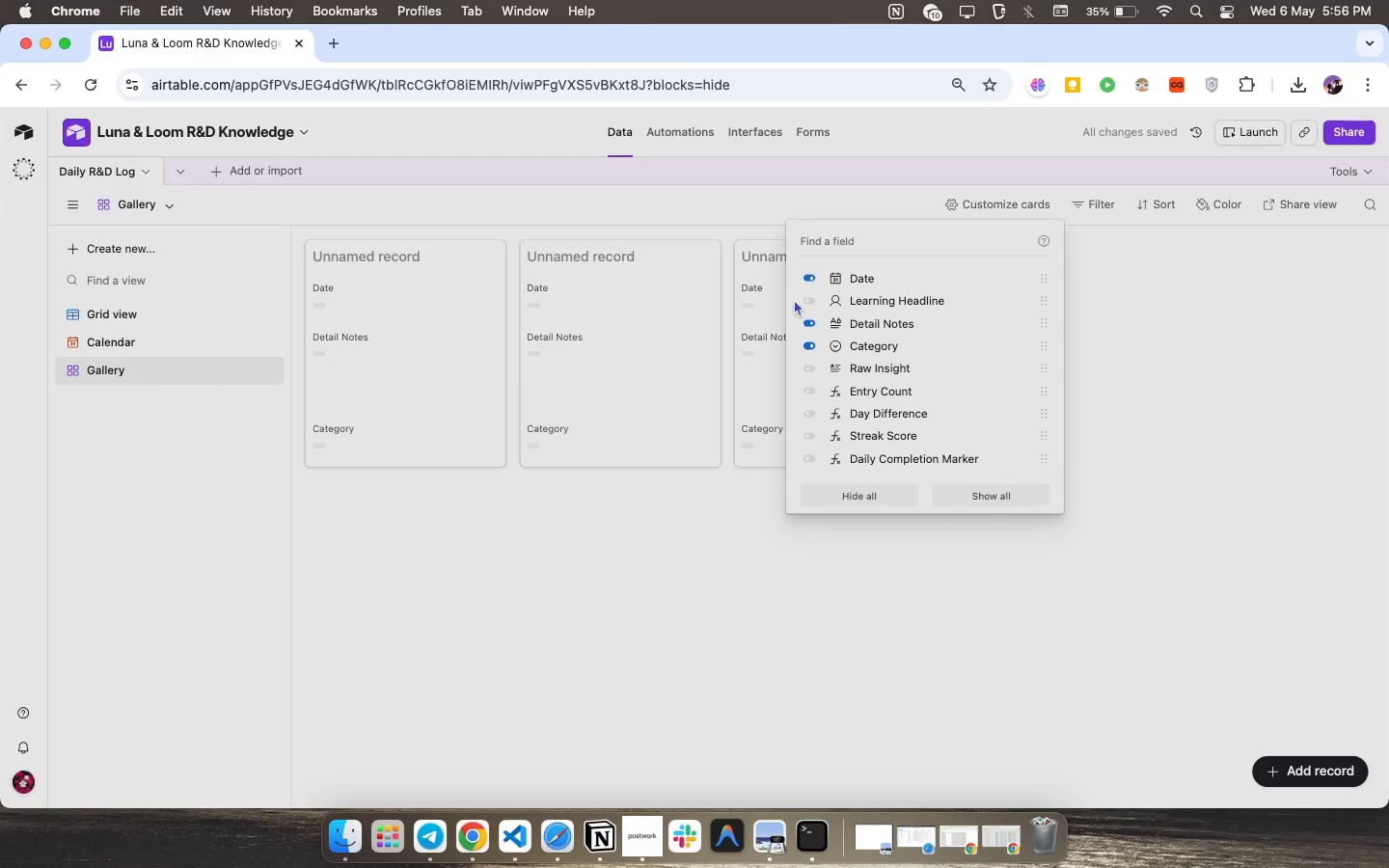 
left_click([808, 301])
 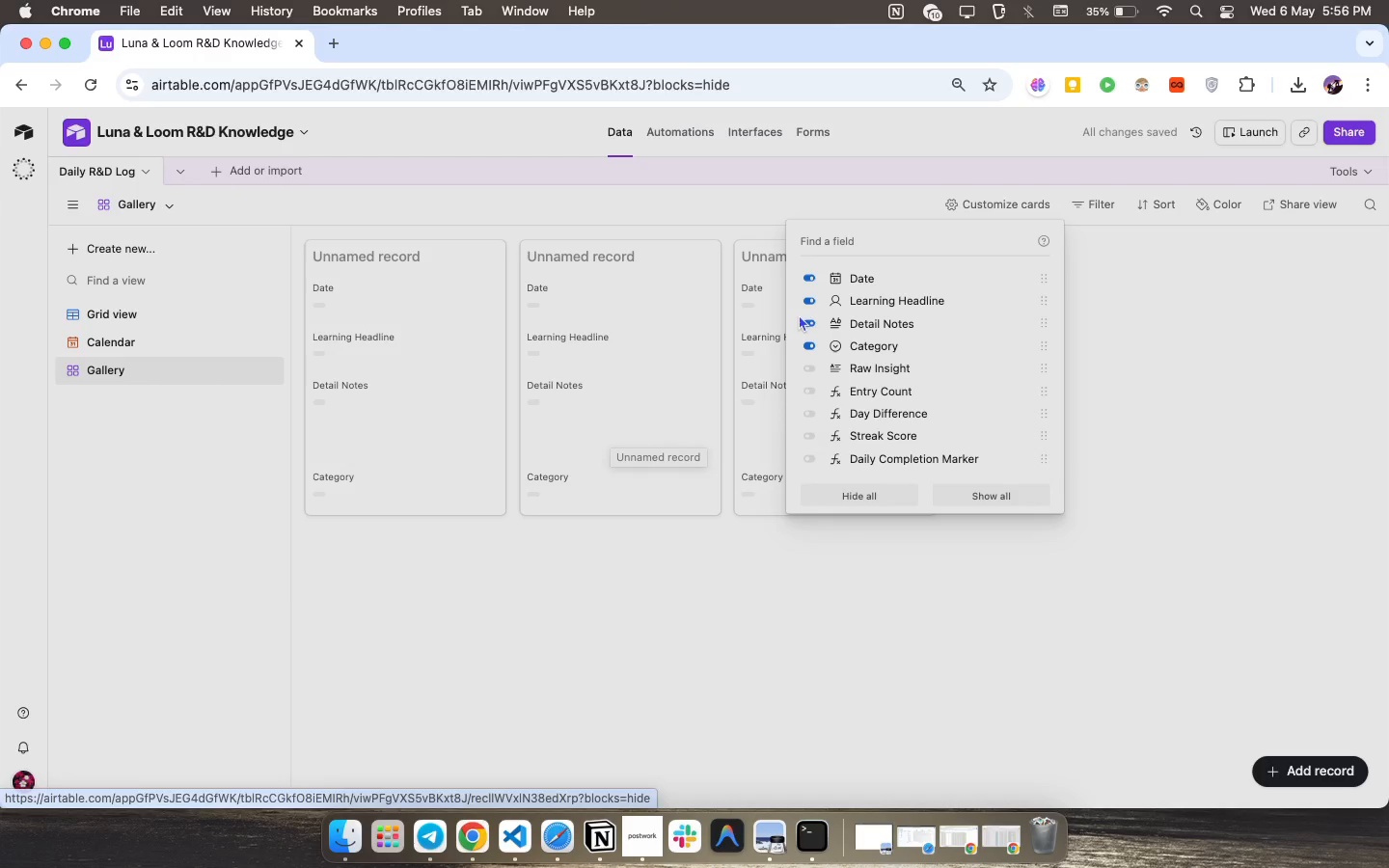 
left_click([814, 296])
 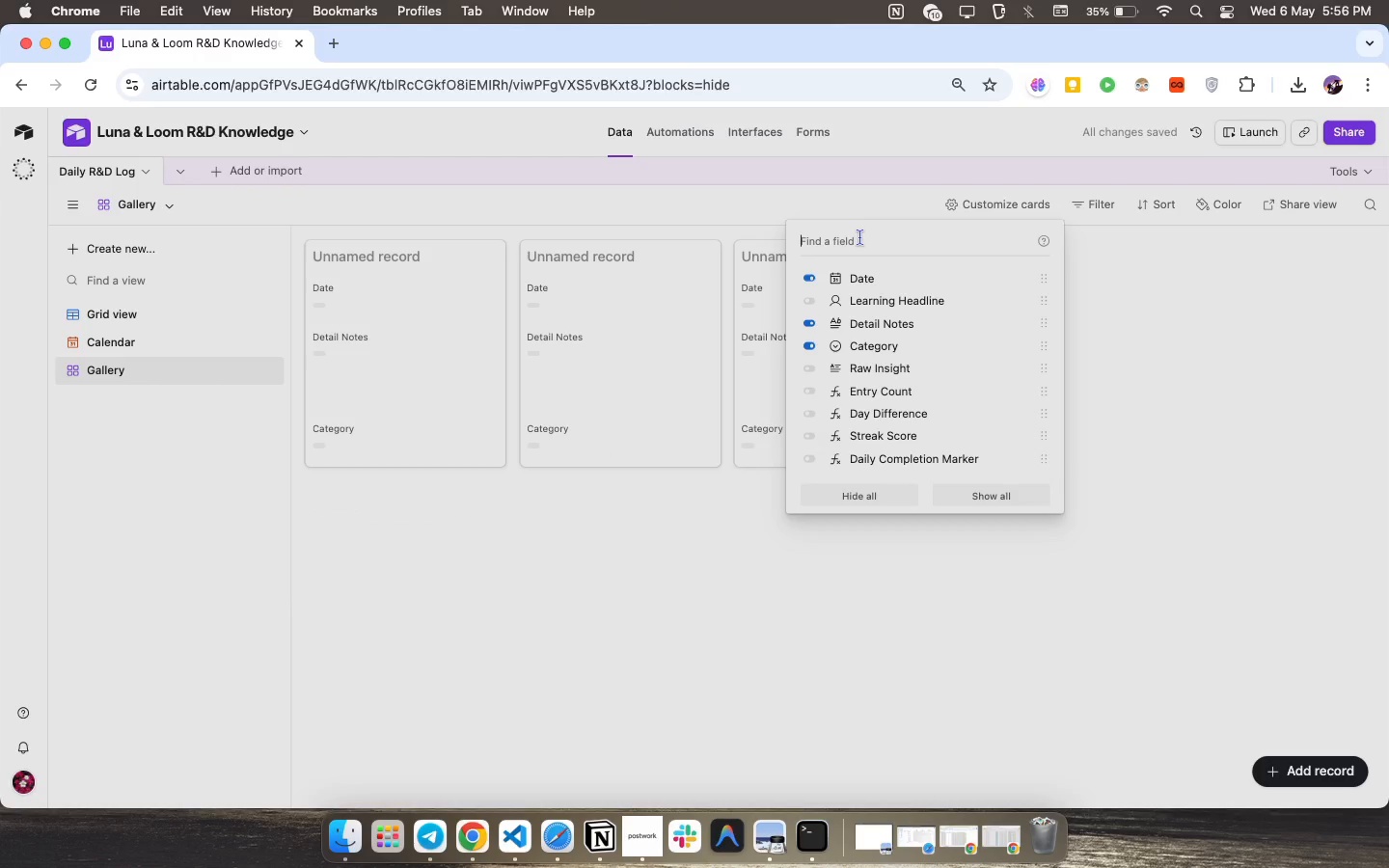 
left_click([860, 237])
 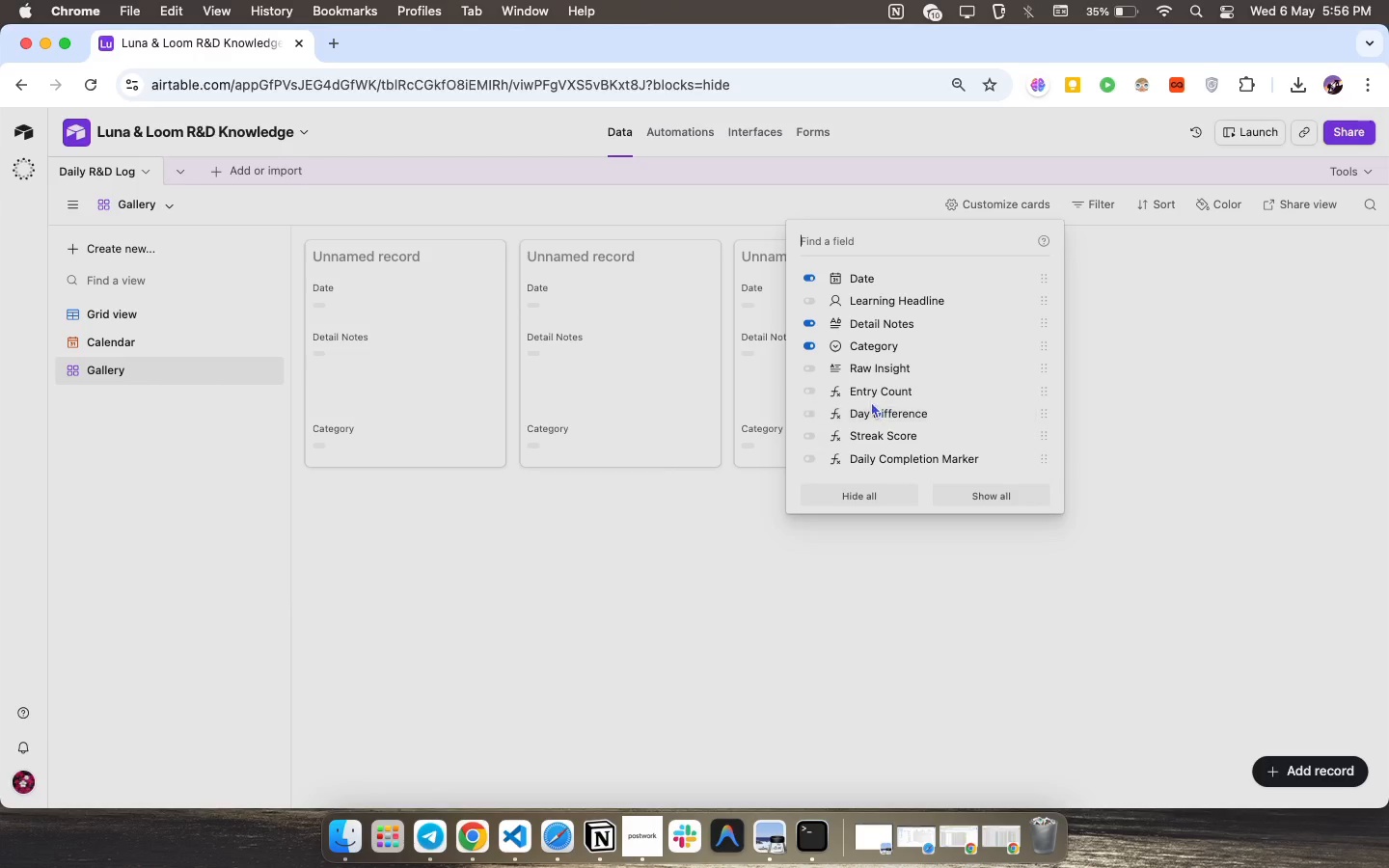 
wait(6.6)
 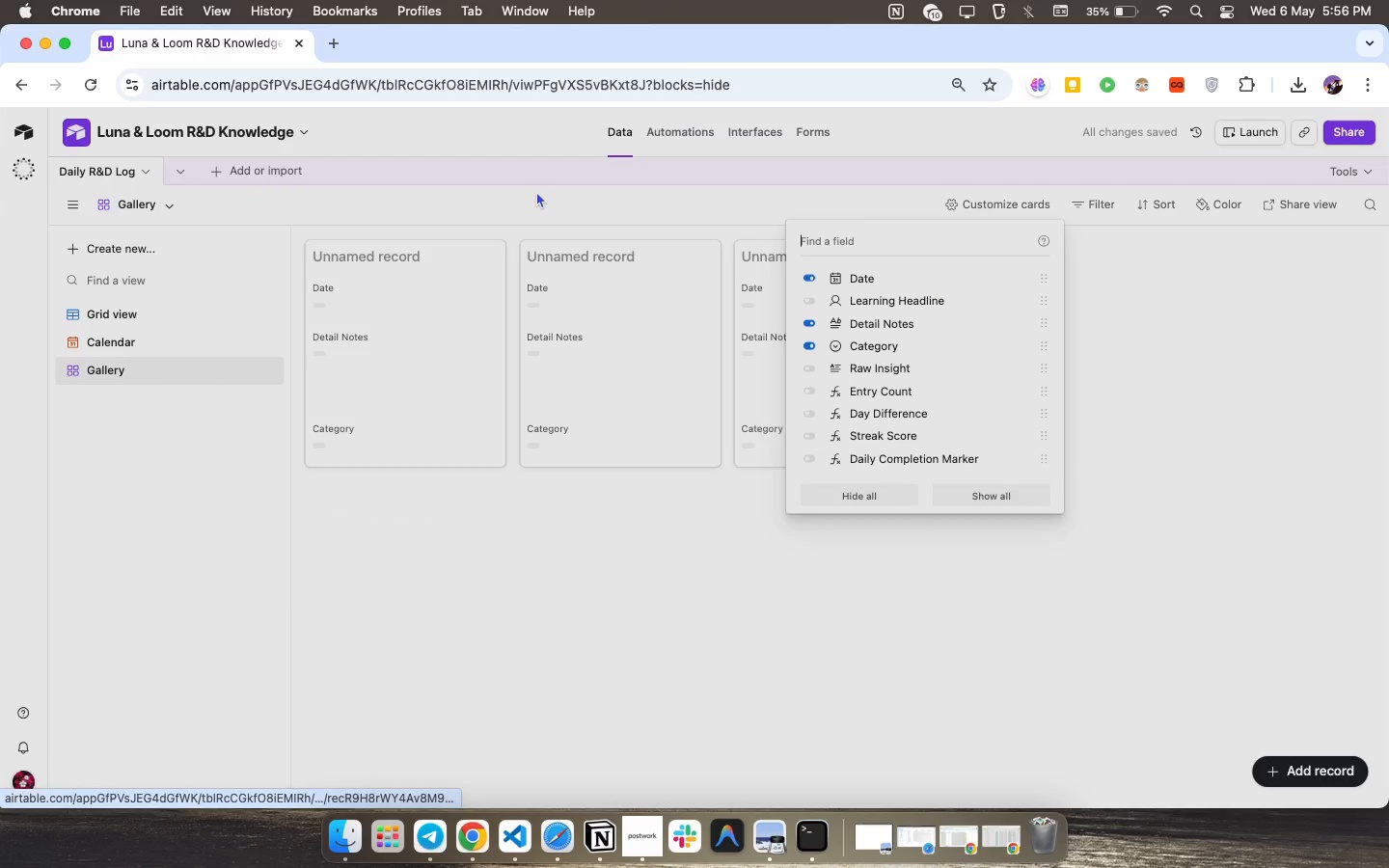 
left_click([817, 296])
 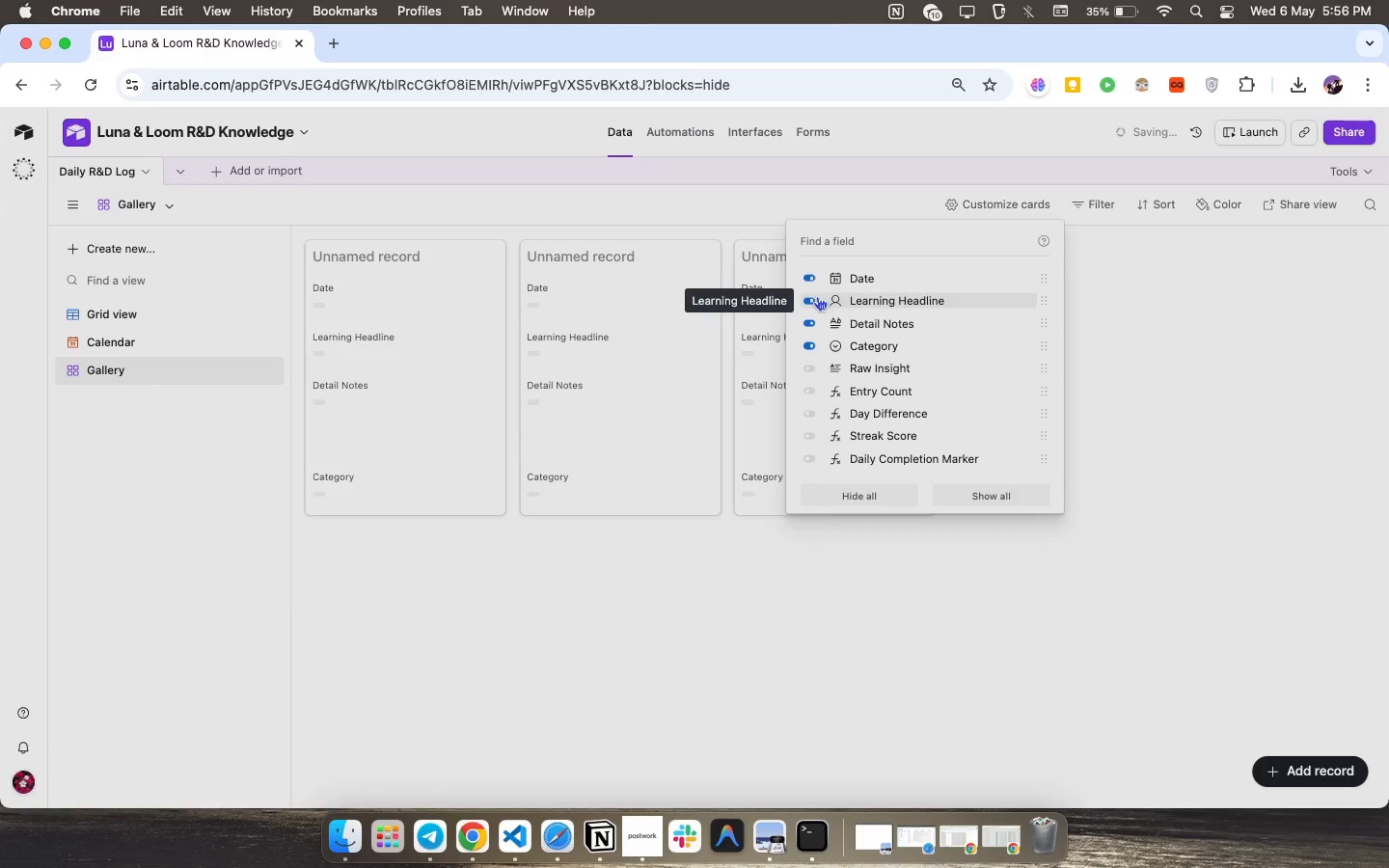 
left_click([817, 296])
 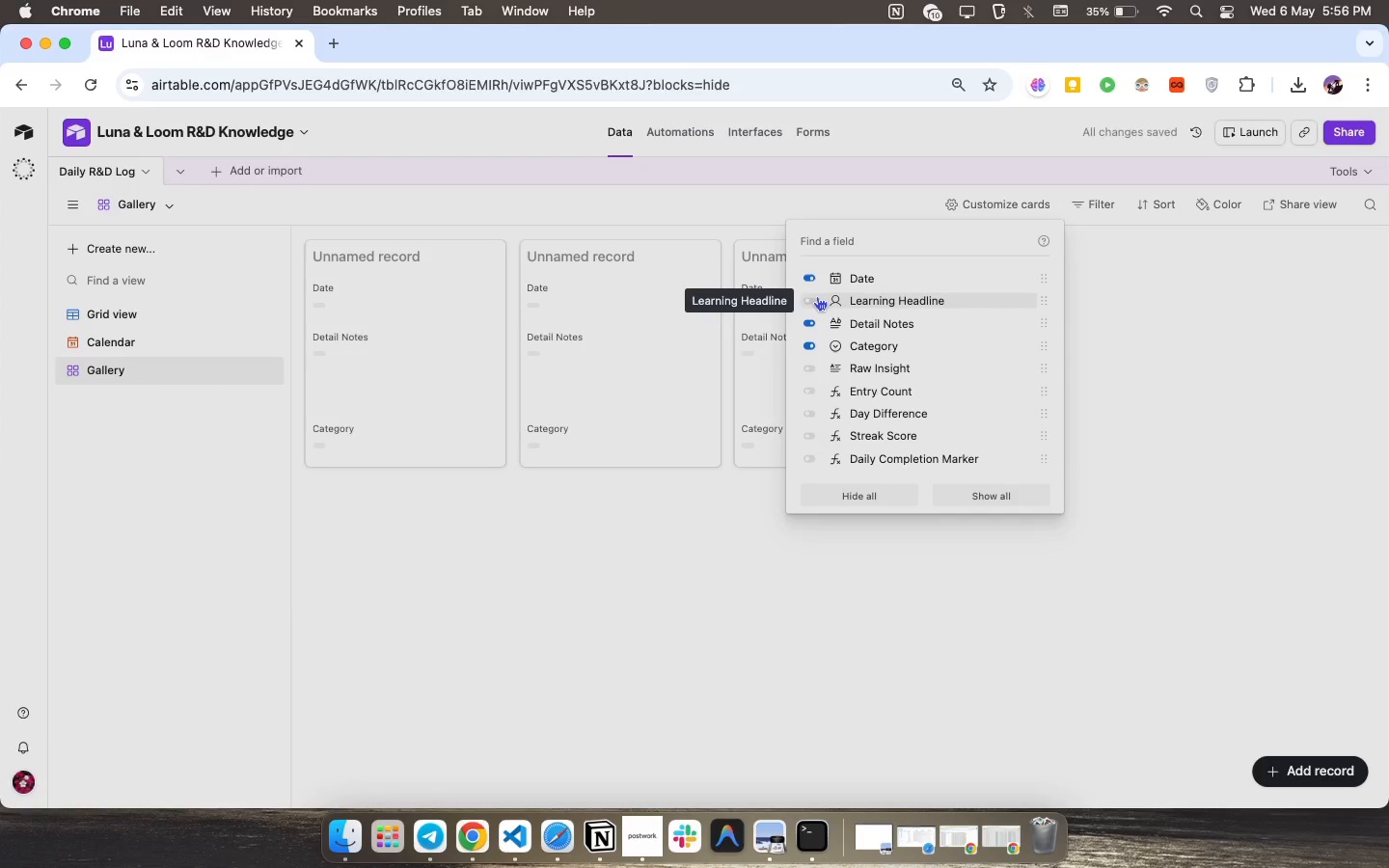 
left_click([817, 296])
 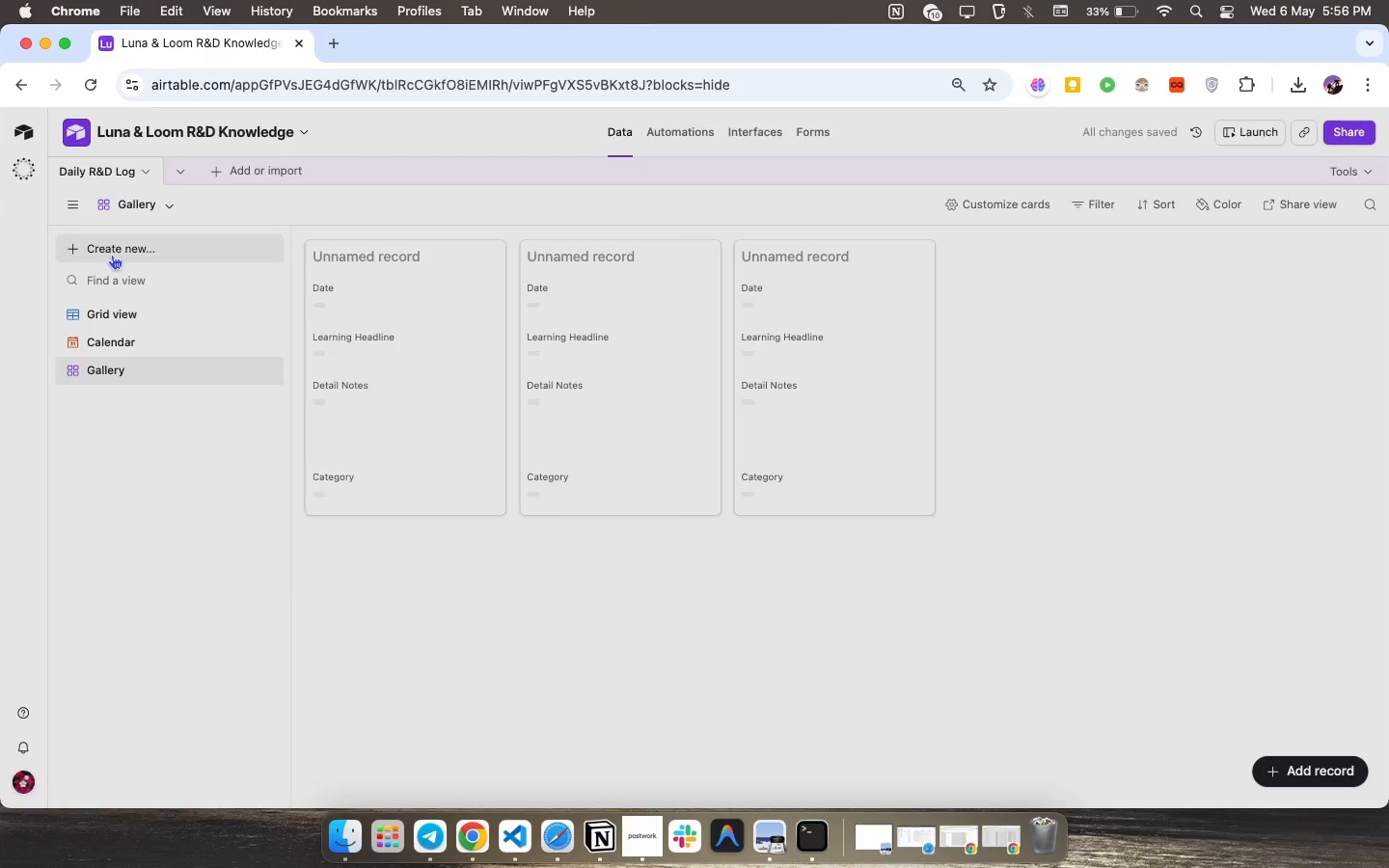 
wait(7.11)
 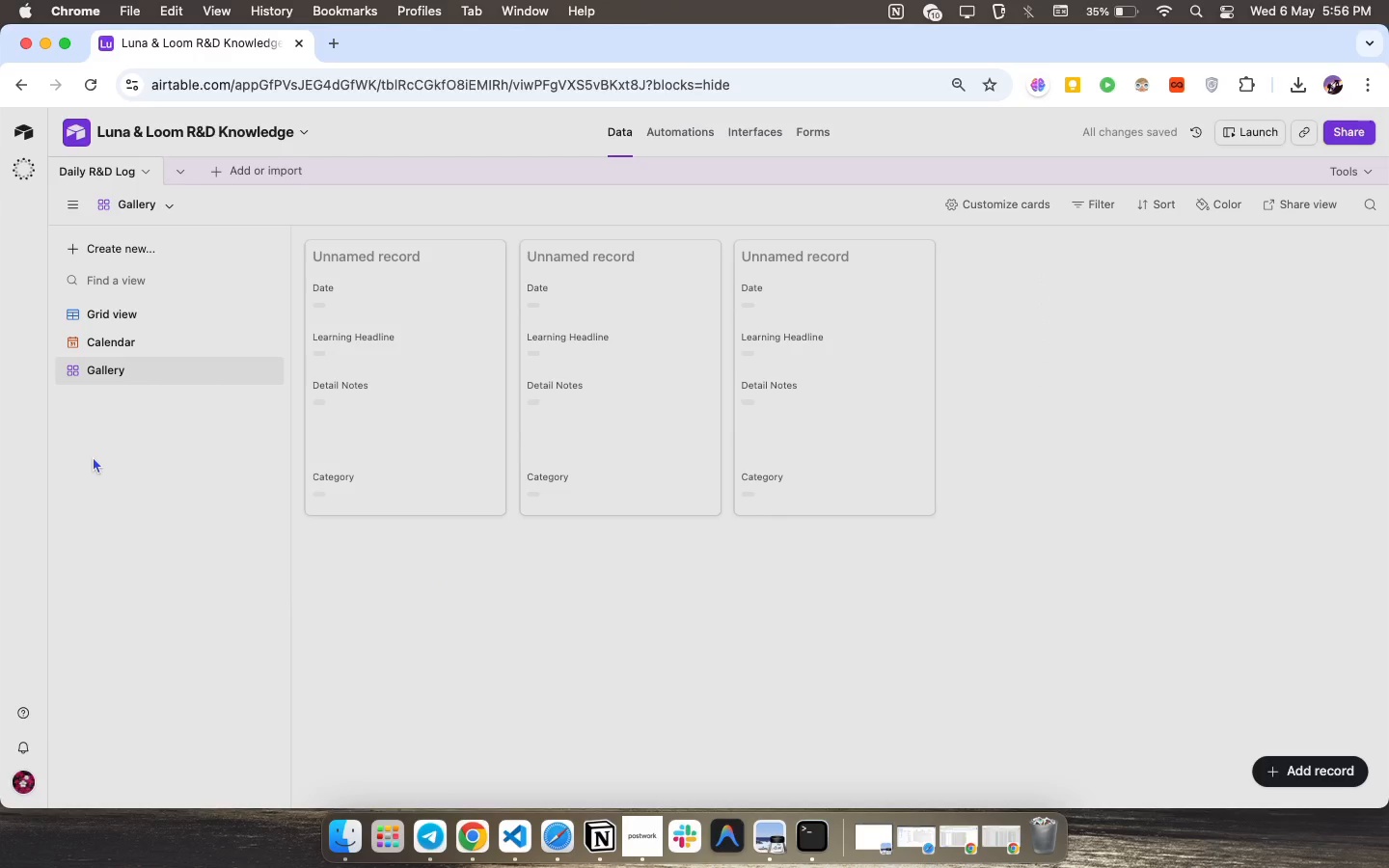 
left_click([340, 260])
 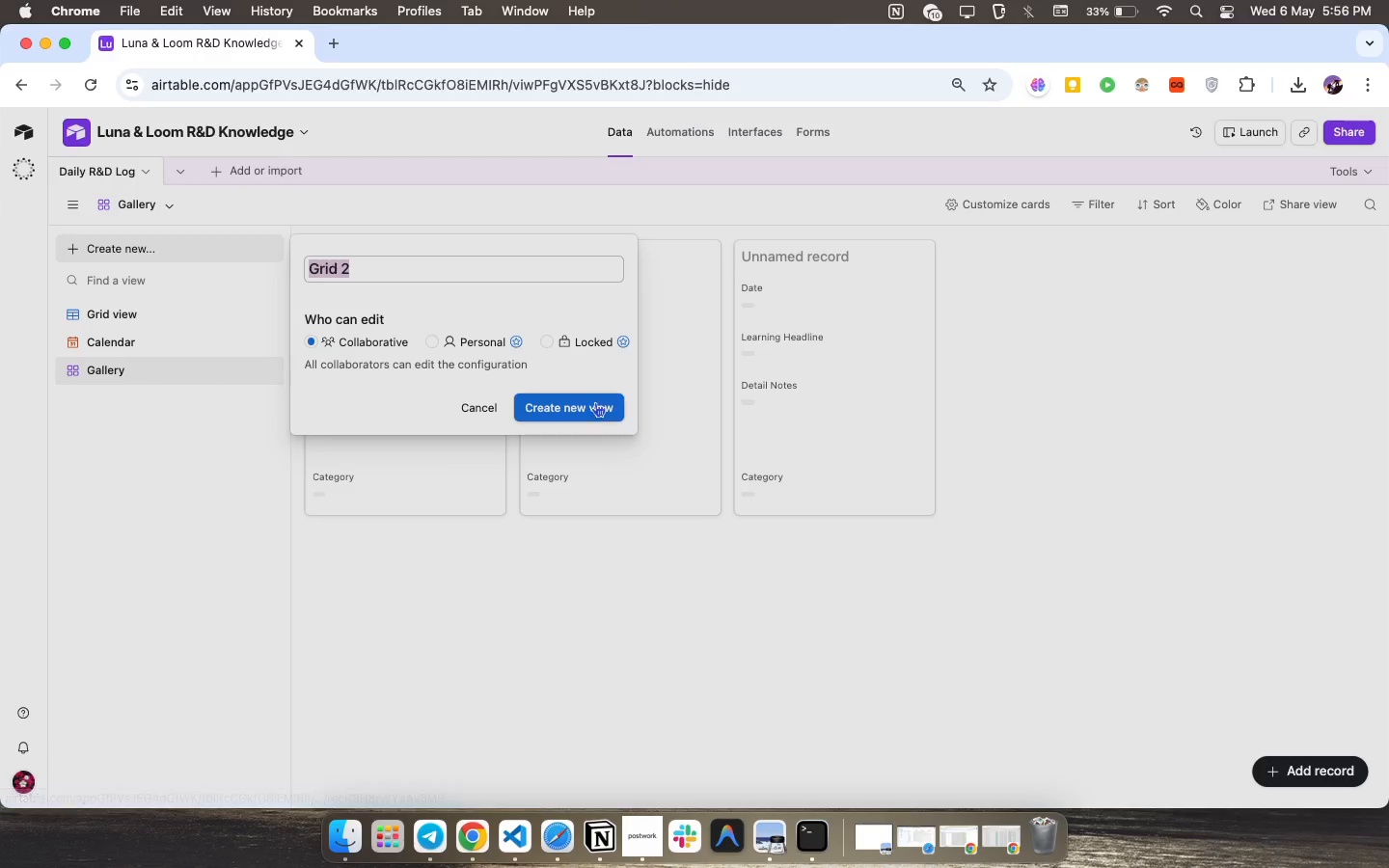 
left_click([594, 402])
 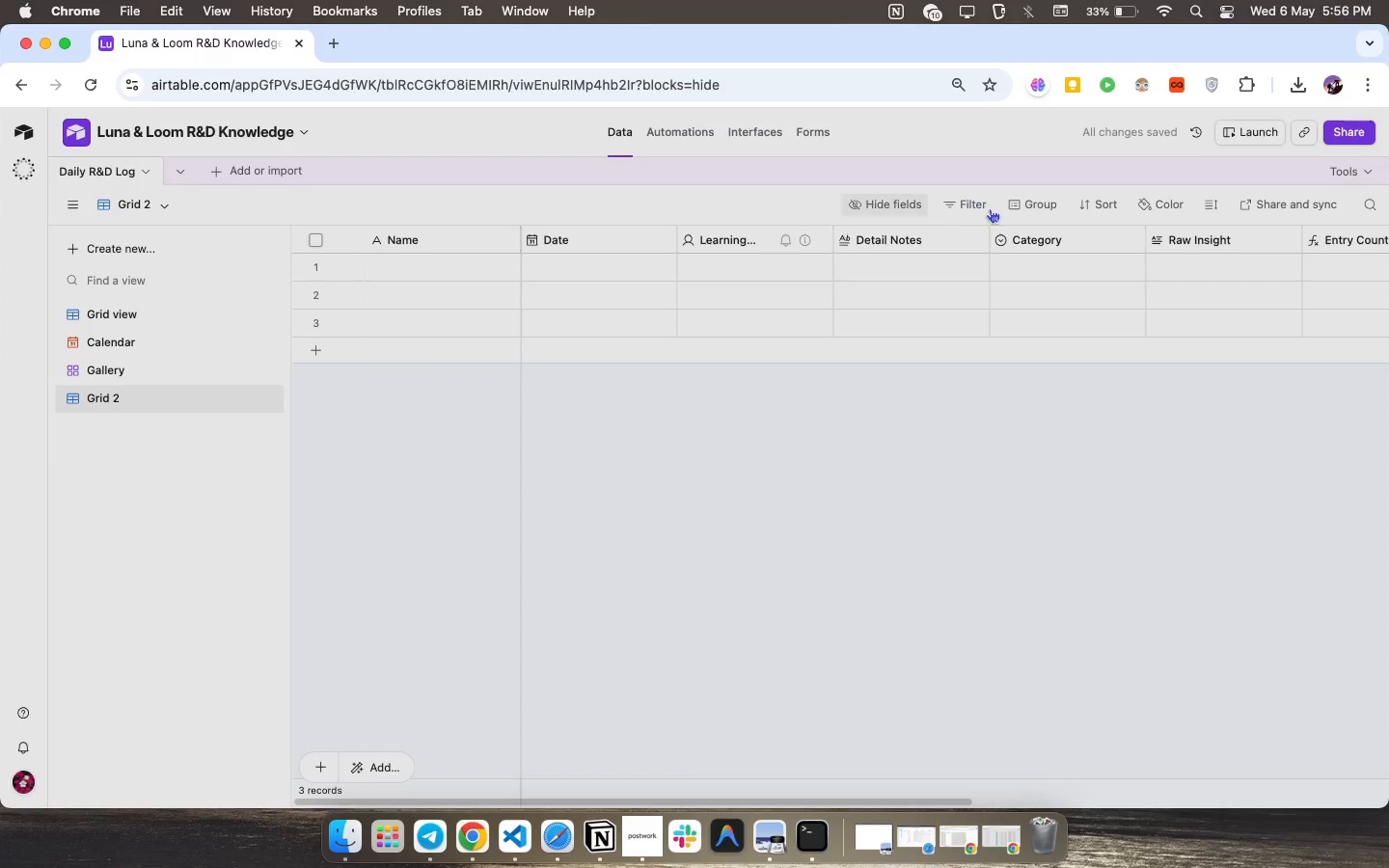 
left_click([1008, 206])
 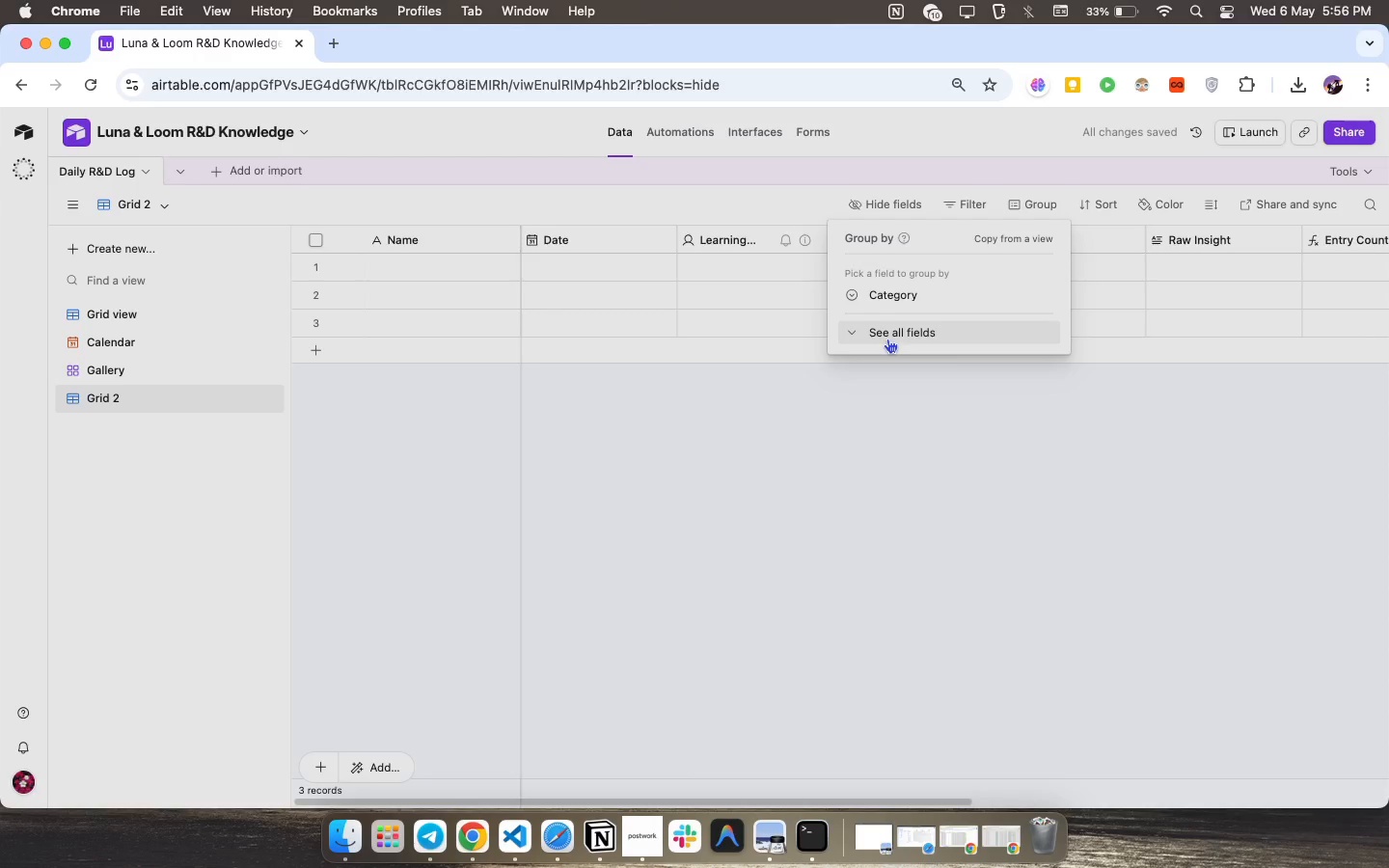 
left_click([884, 334])
 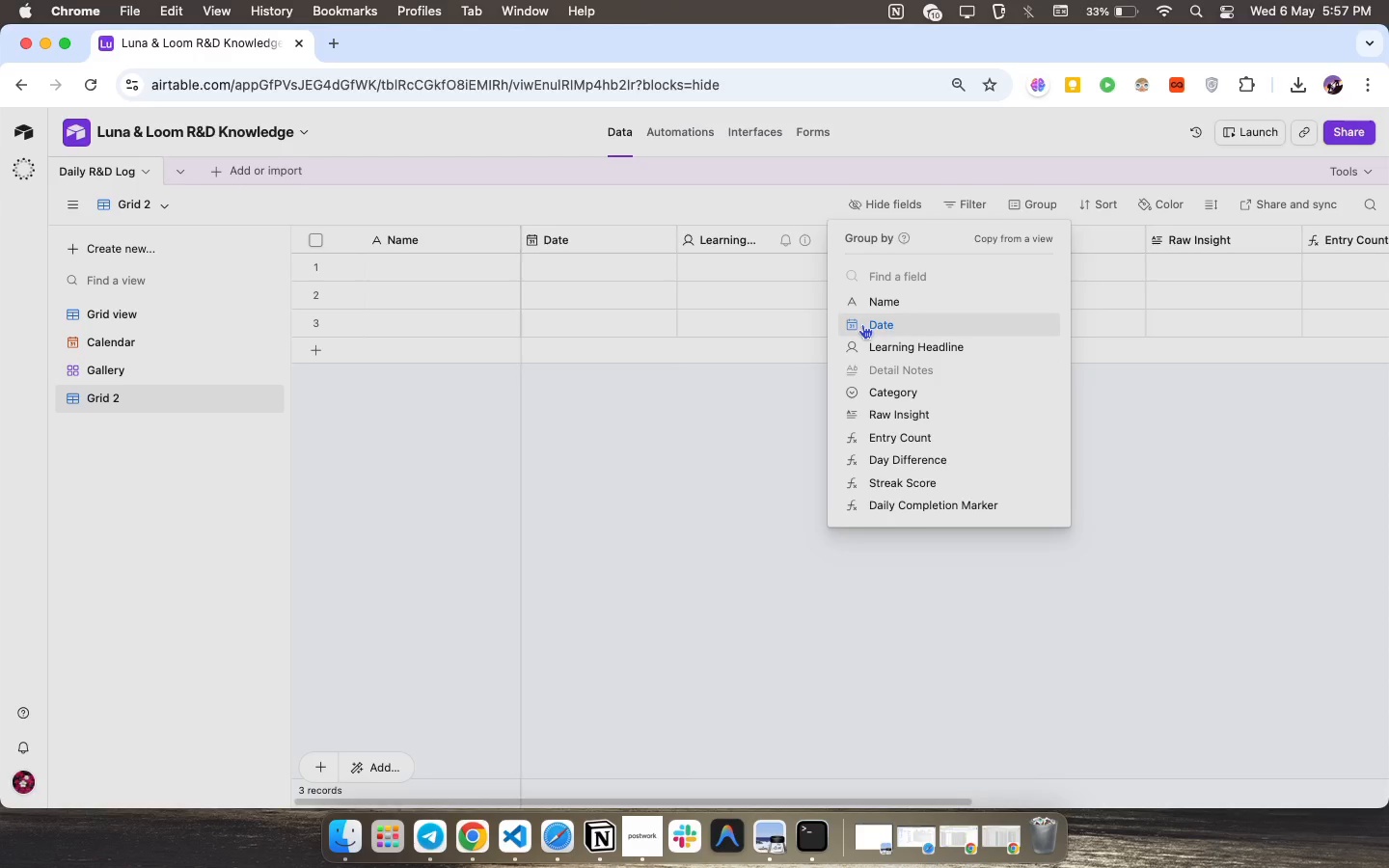 
left_click([862, 323])
 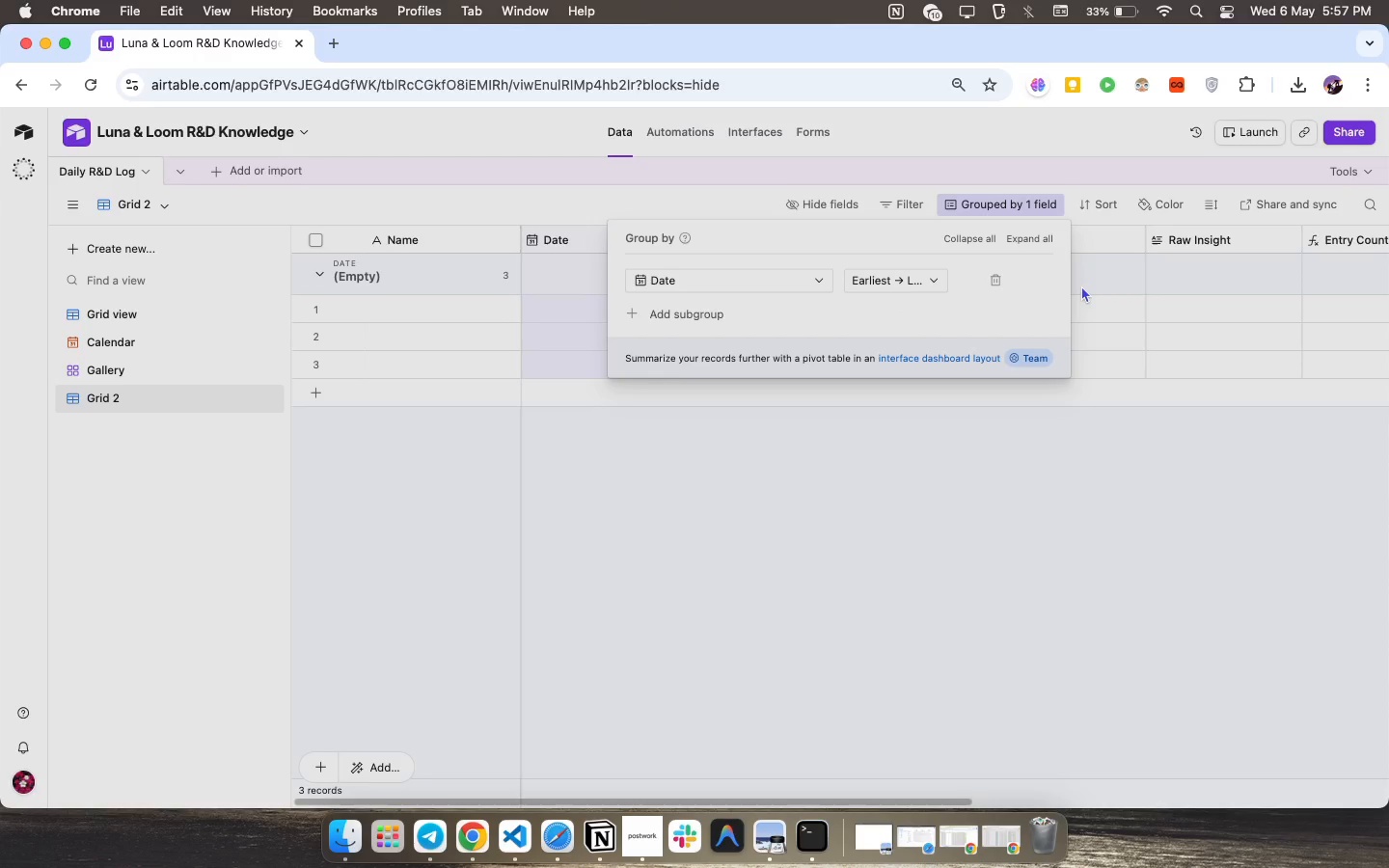 
wait(8.0)
 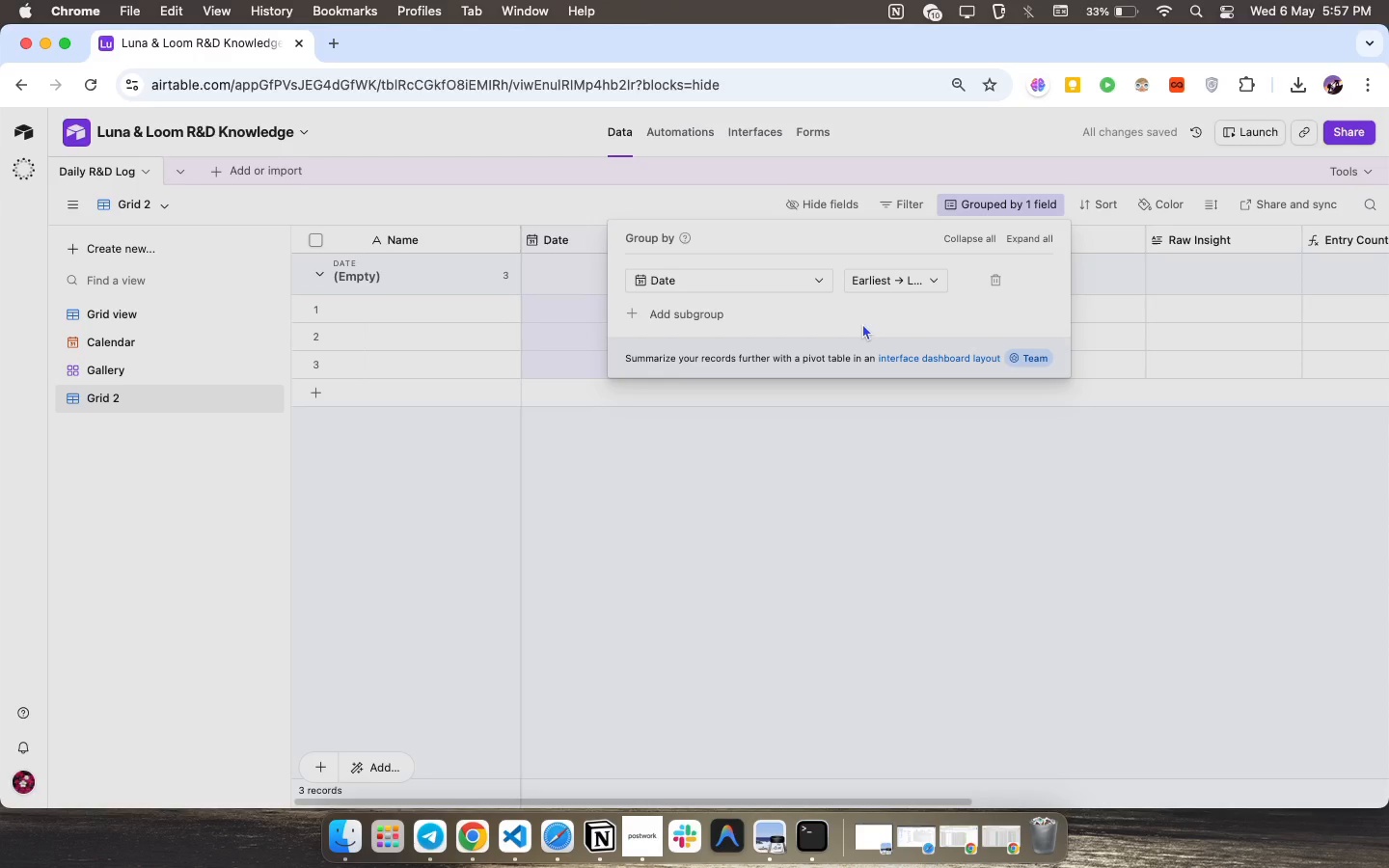 
left_click([1081, 285])
 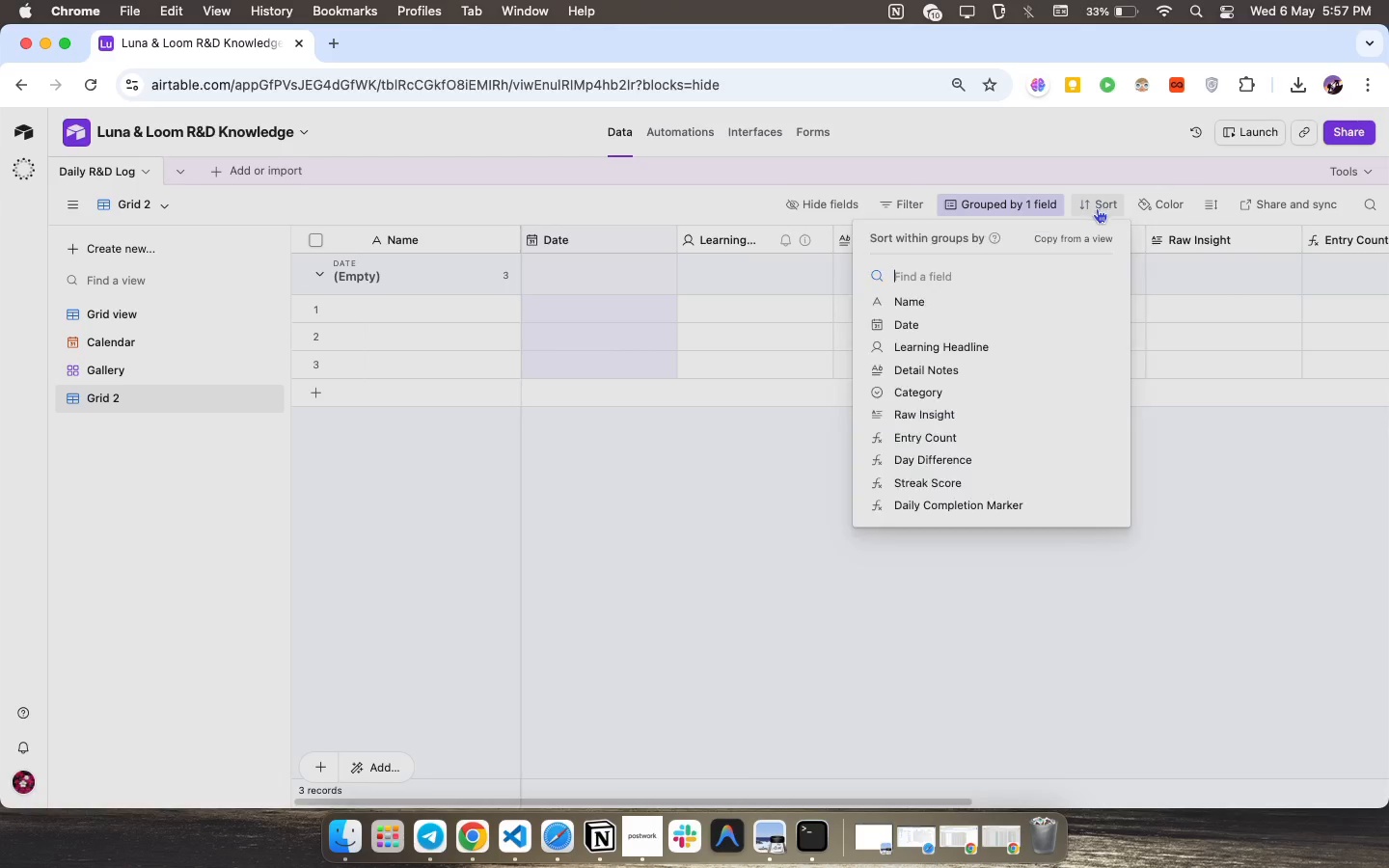 
left_click([1097, 206])
 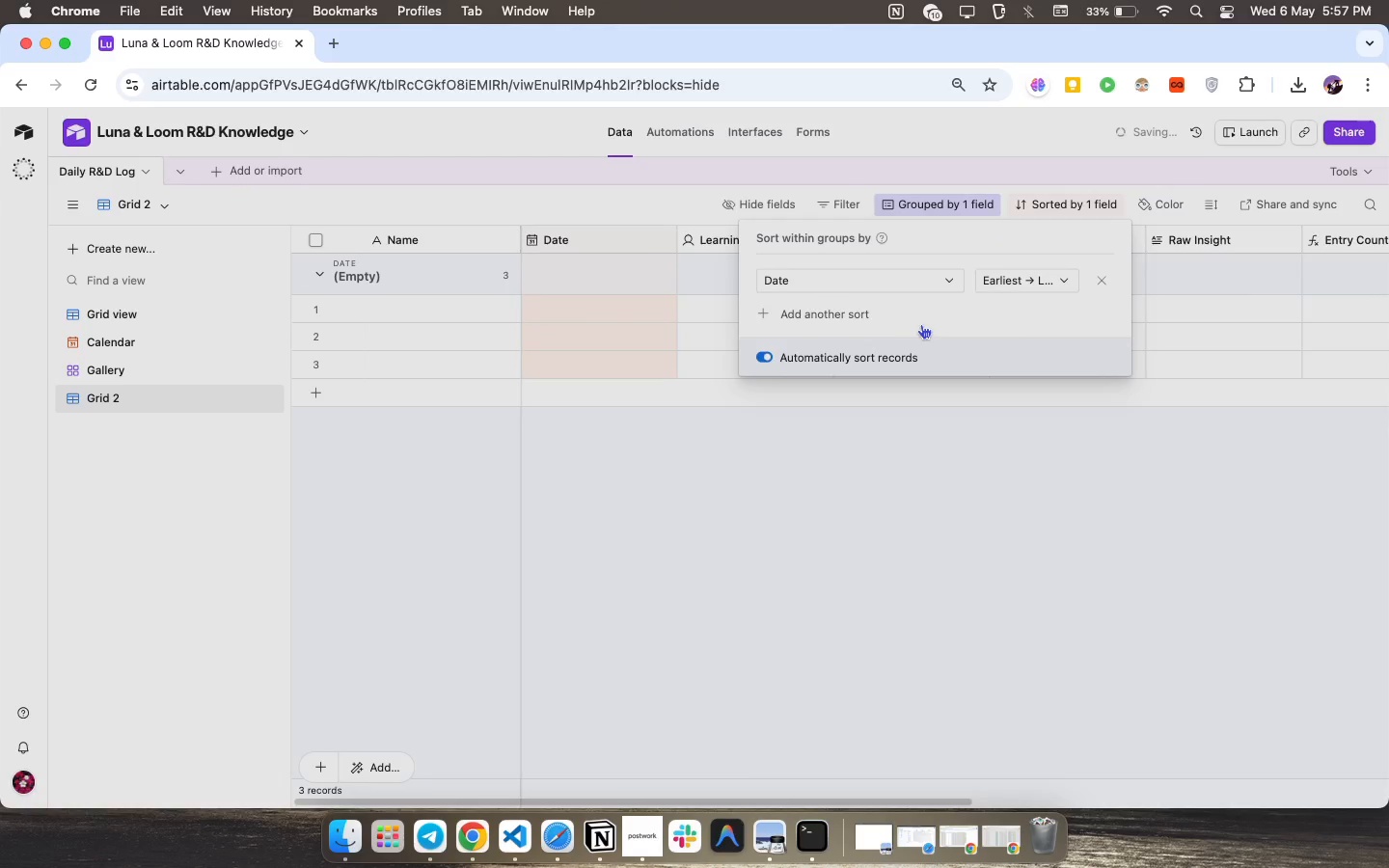 
left_click([921, 324])
 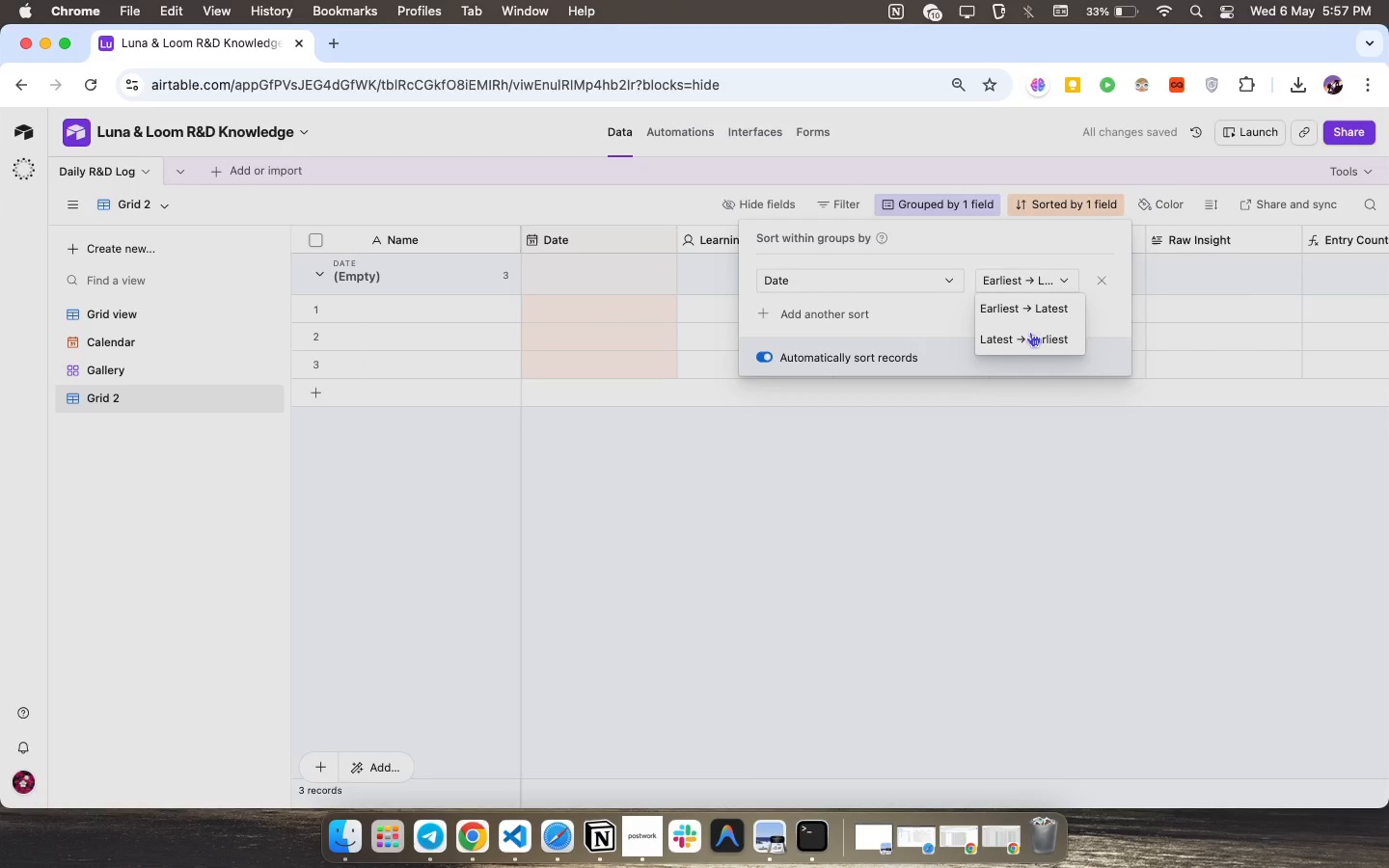 
left_click([1030, 332])
 